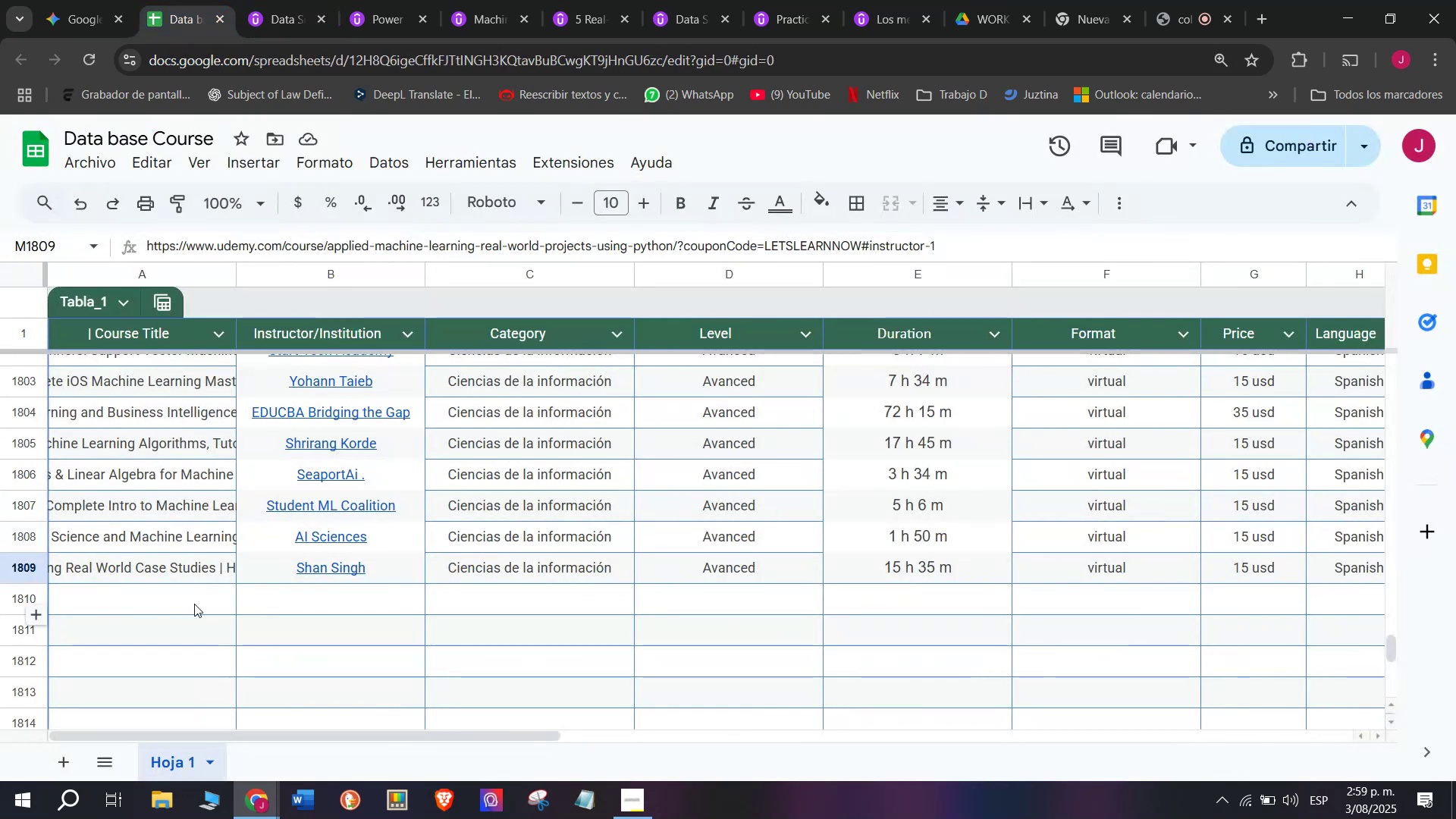 
double_click([194, 604])
 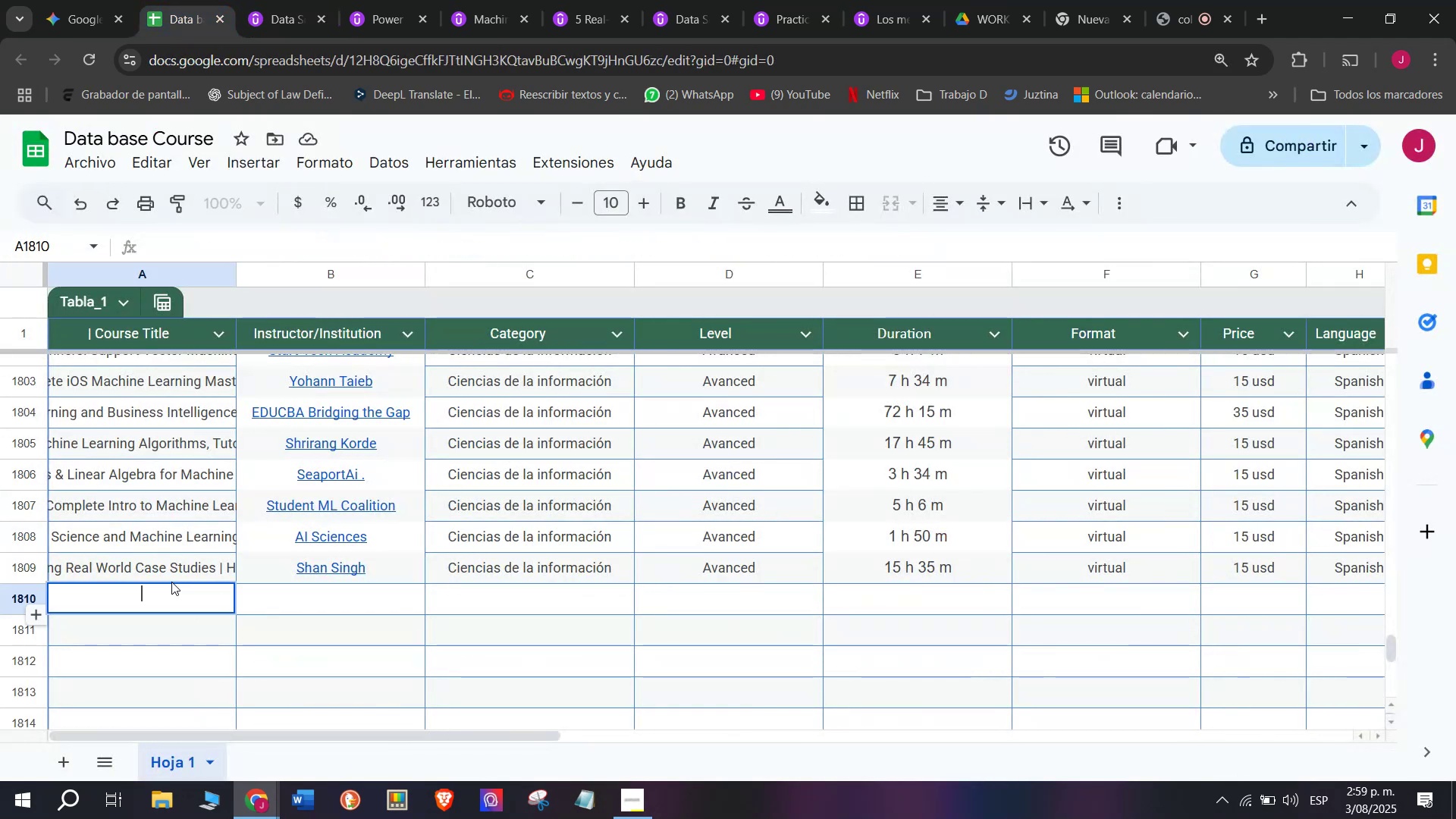 
key(Z)
 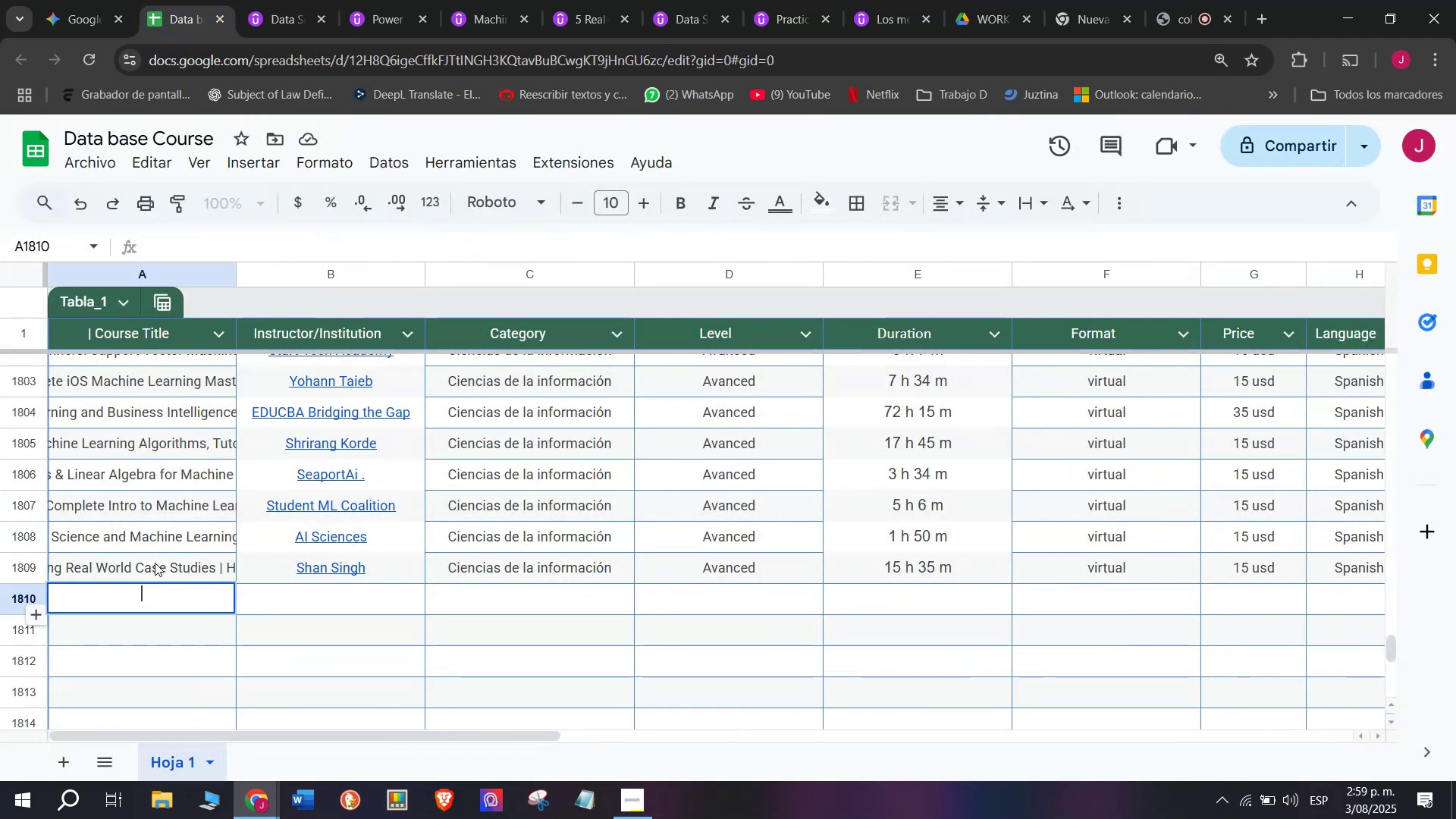 
key(Control+ControlLeft)
 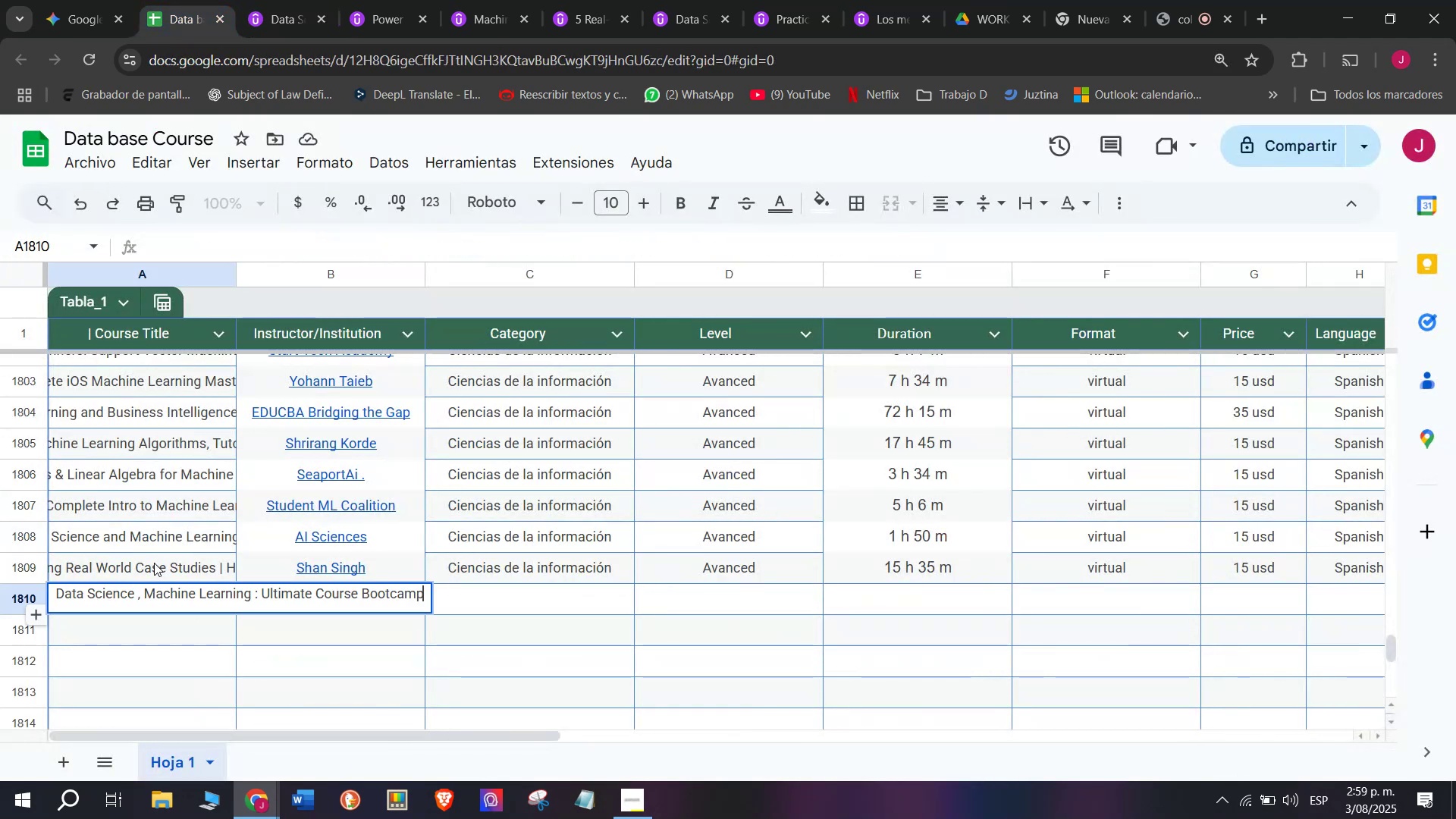 
key(Control+V)
 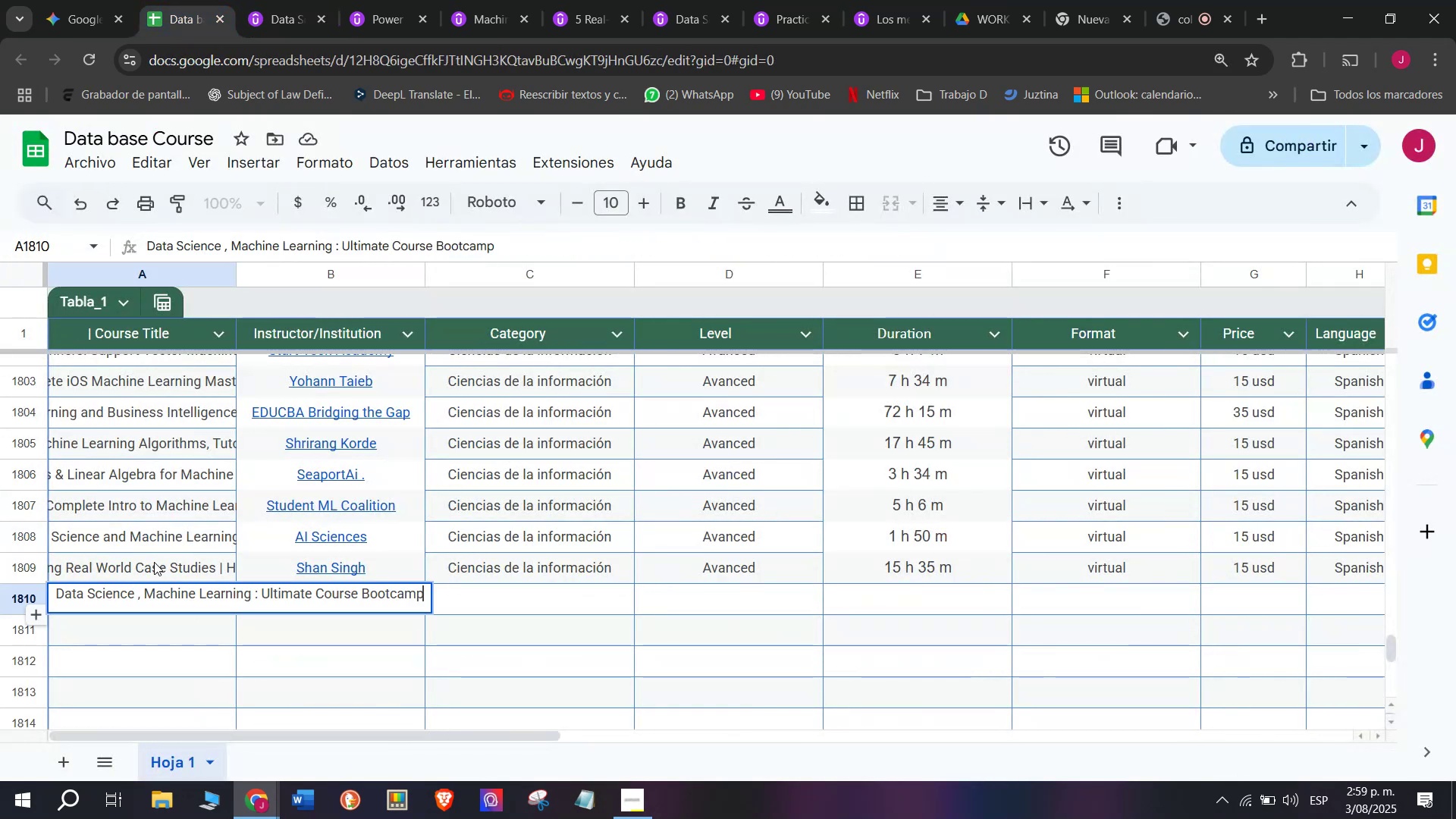 
triple_click([154, 562])
 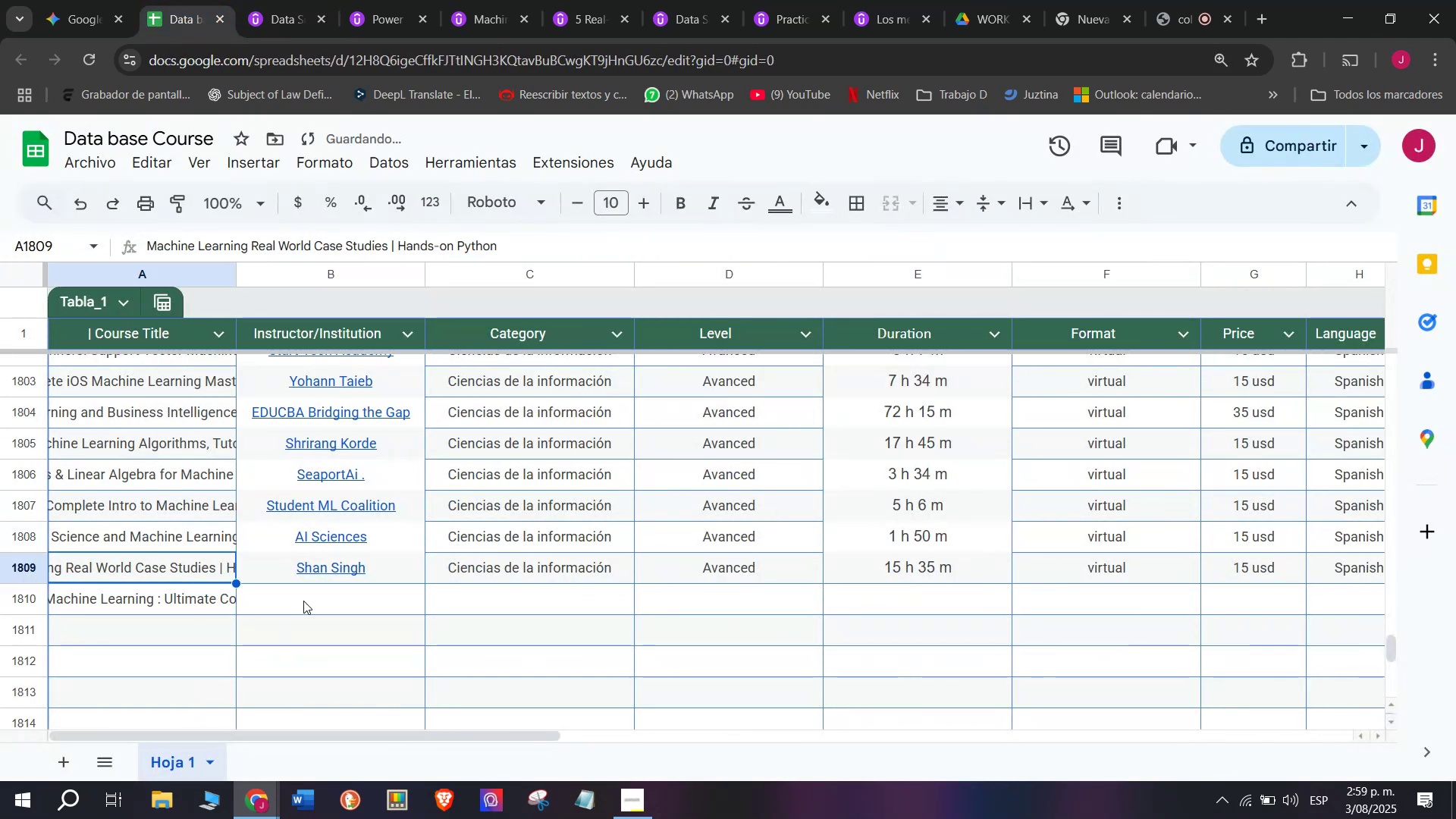 
left_click([309, 592])
 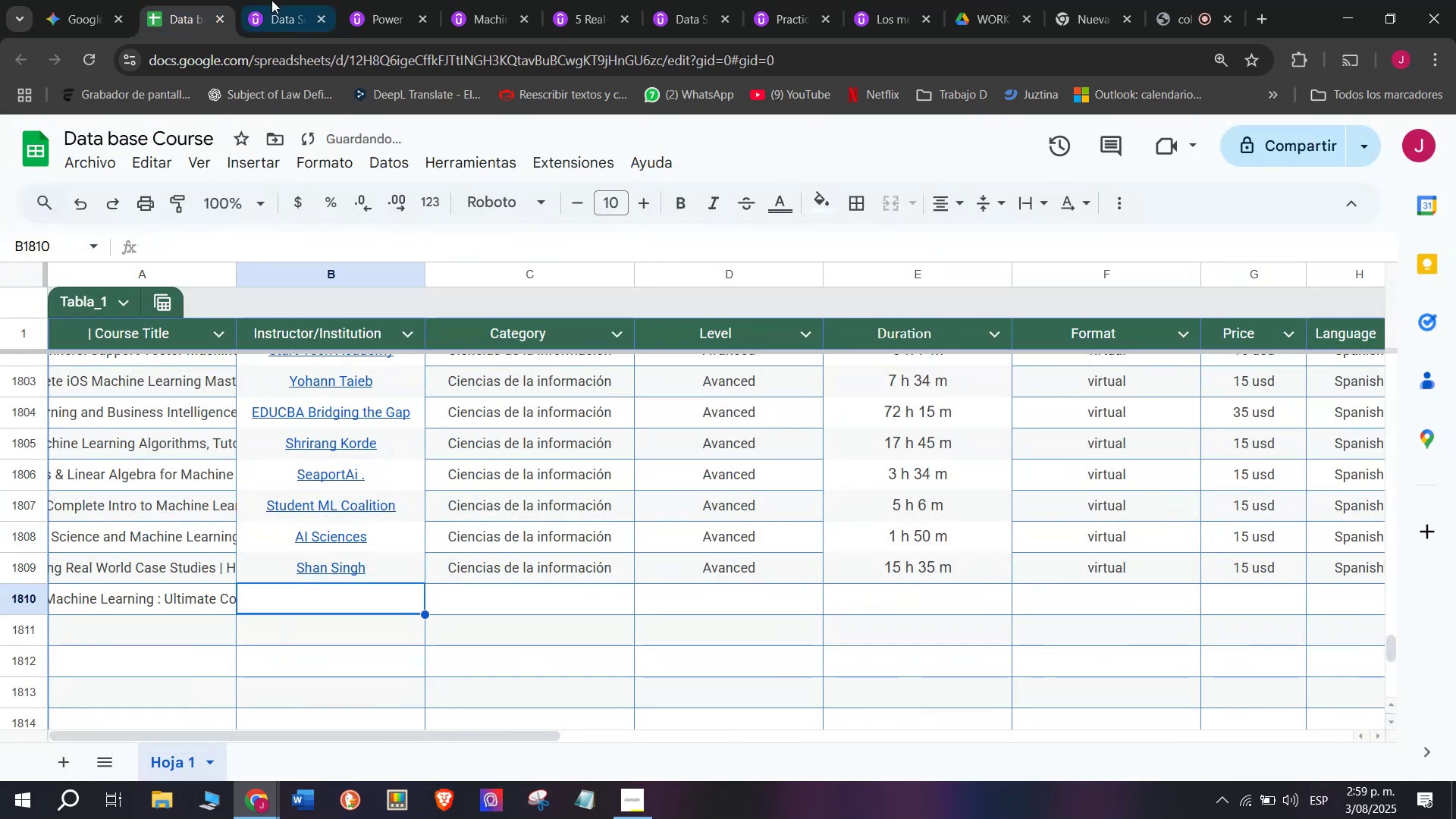 
left_click([284, 0])
 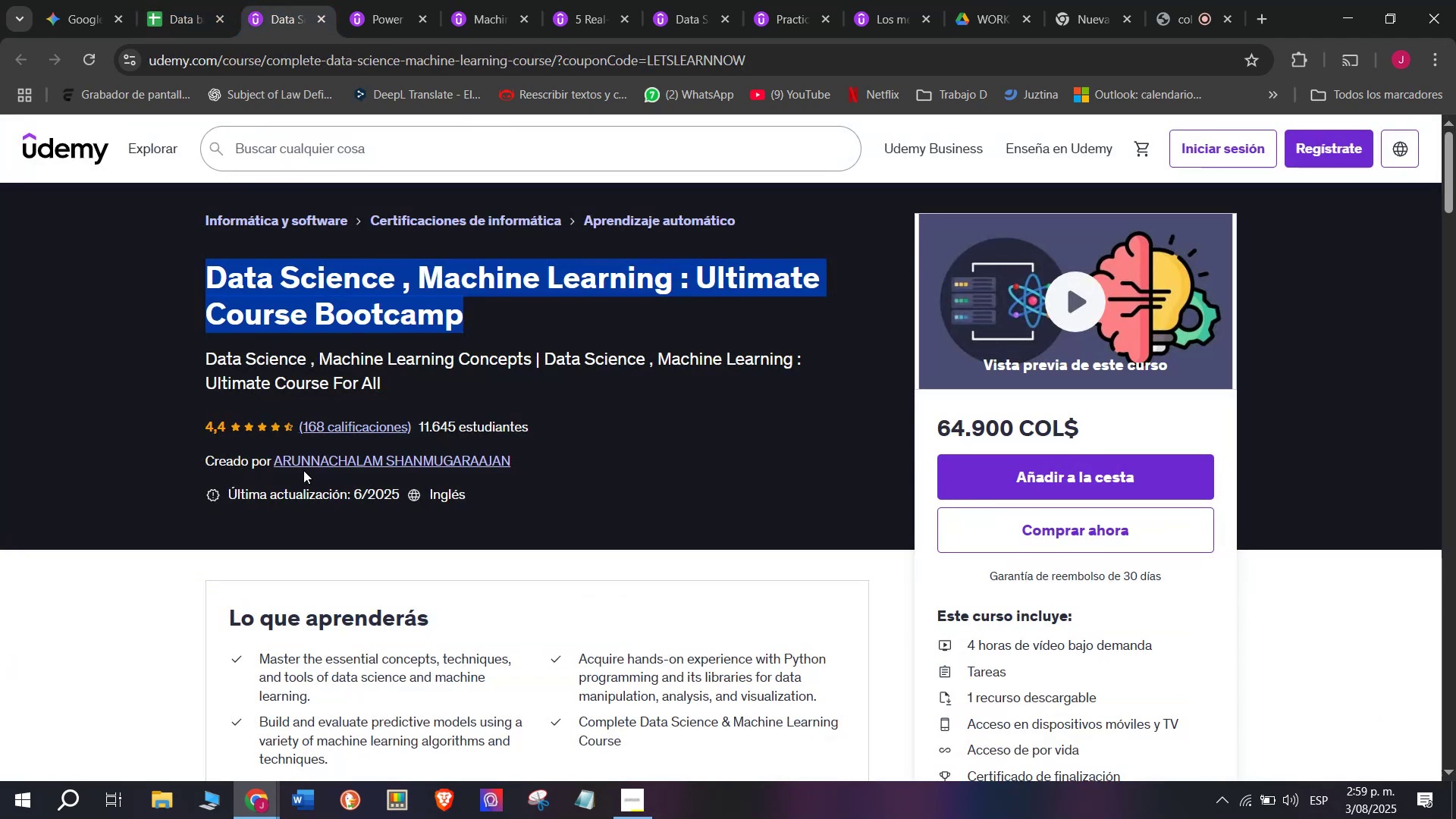 
left_click([306, 457])
 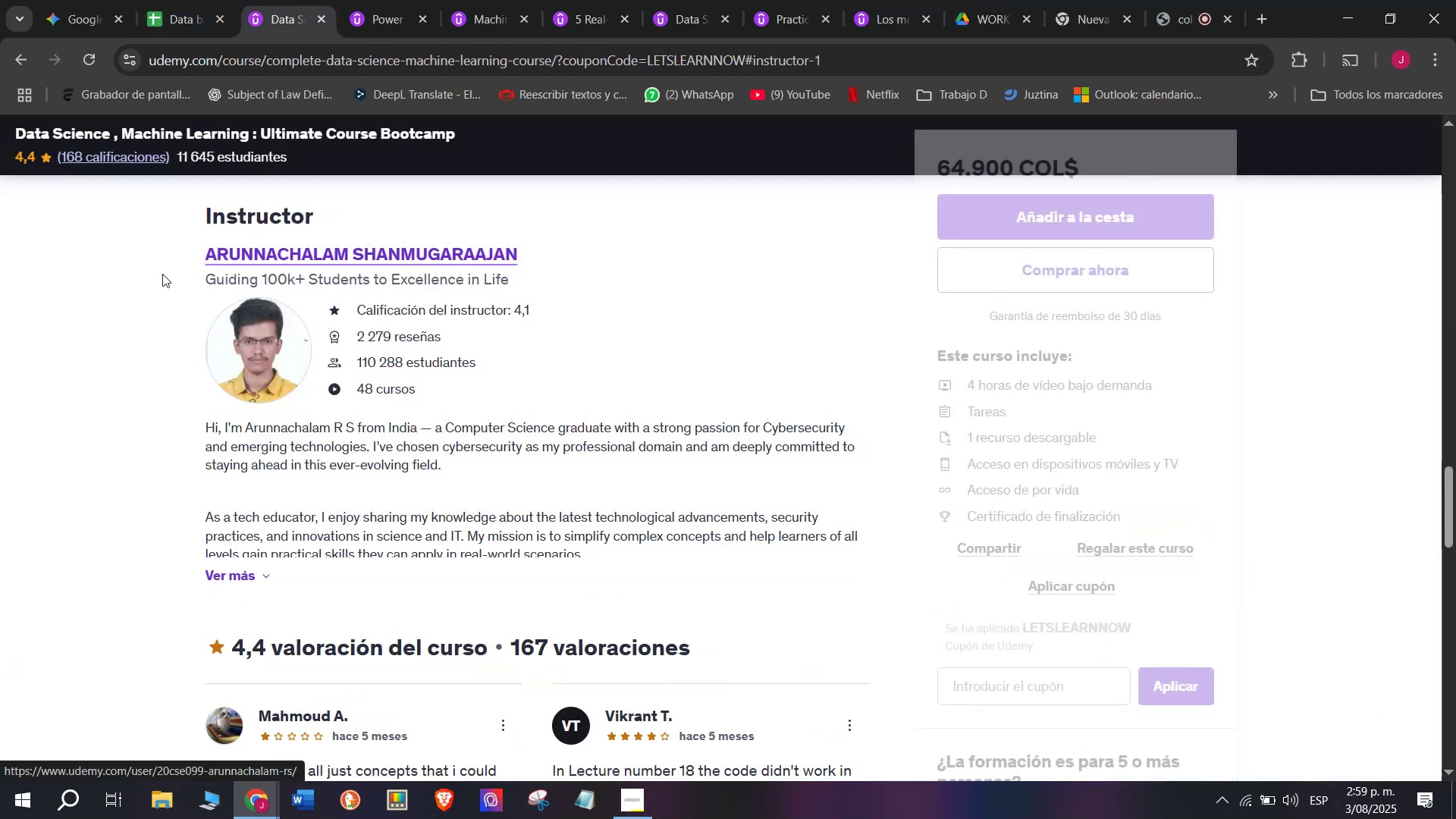 
left_click_drag(start_coordinate=[171, 247], to_coordinate=[571, 253])
 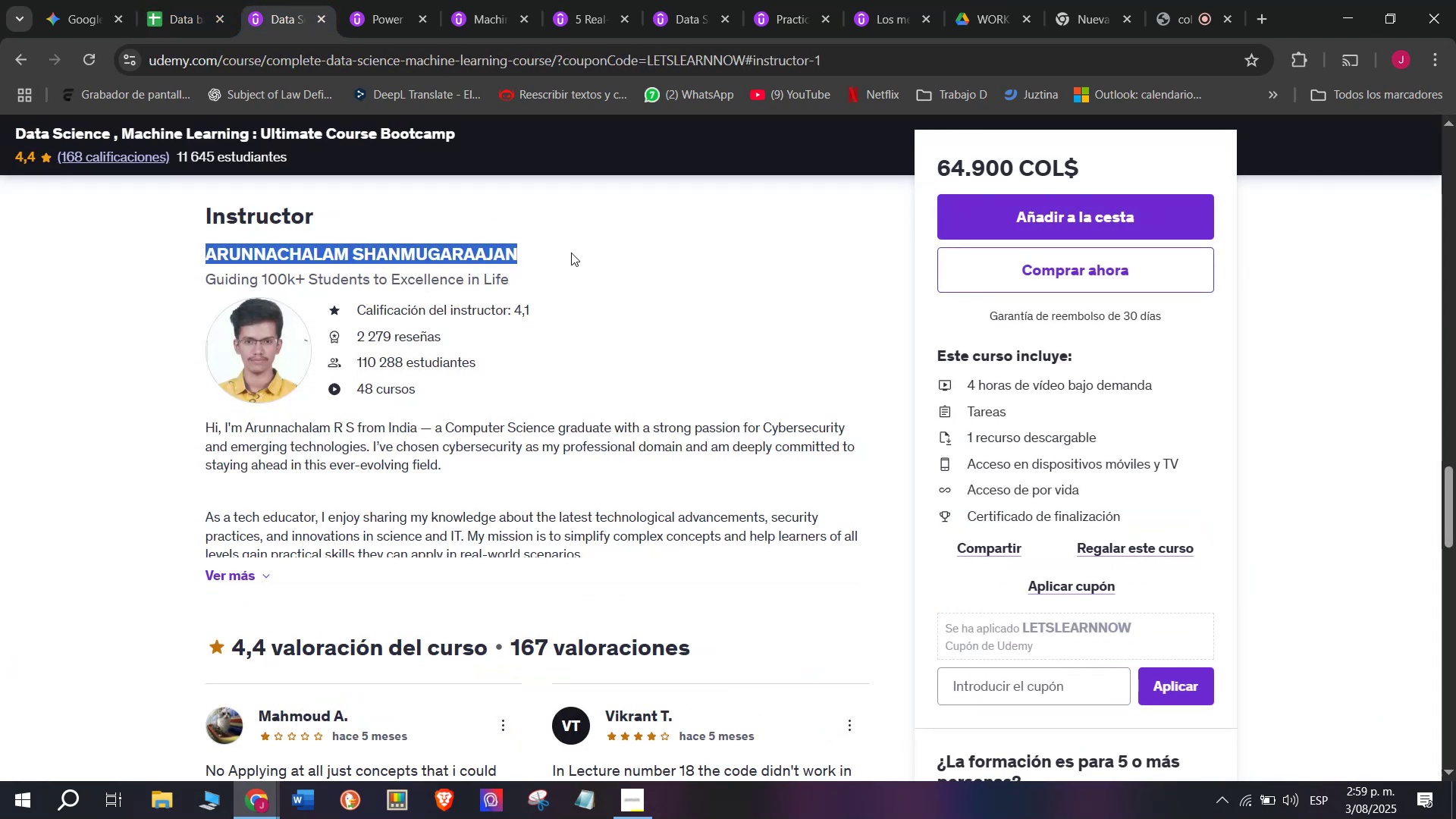 
key(Break)
 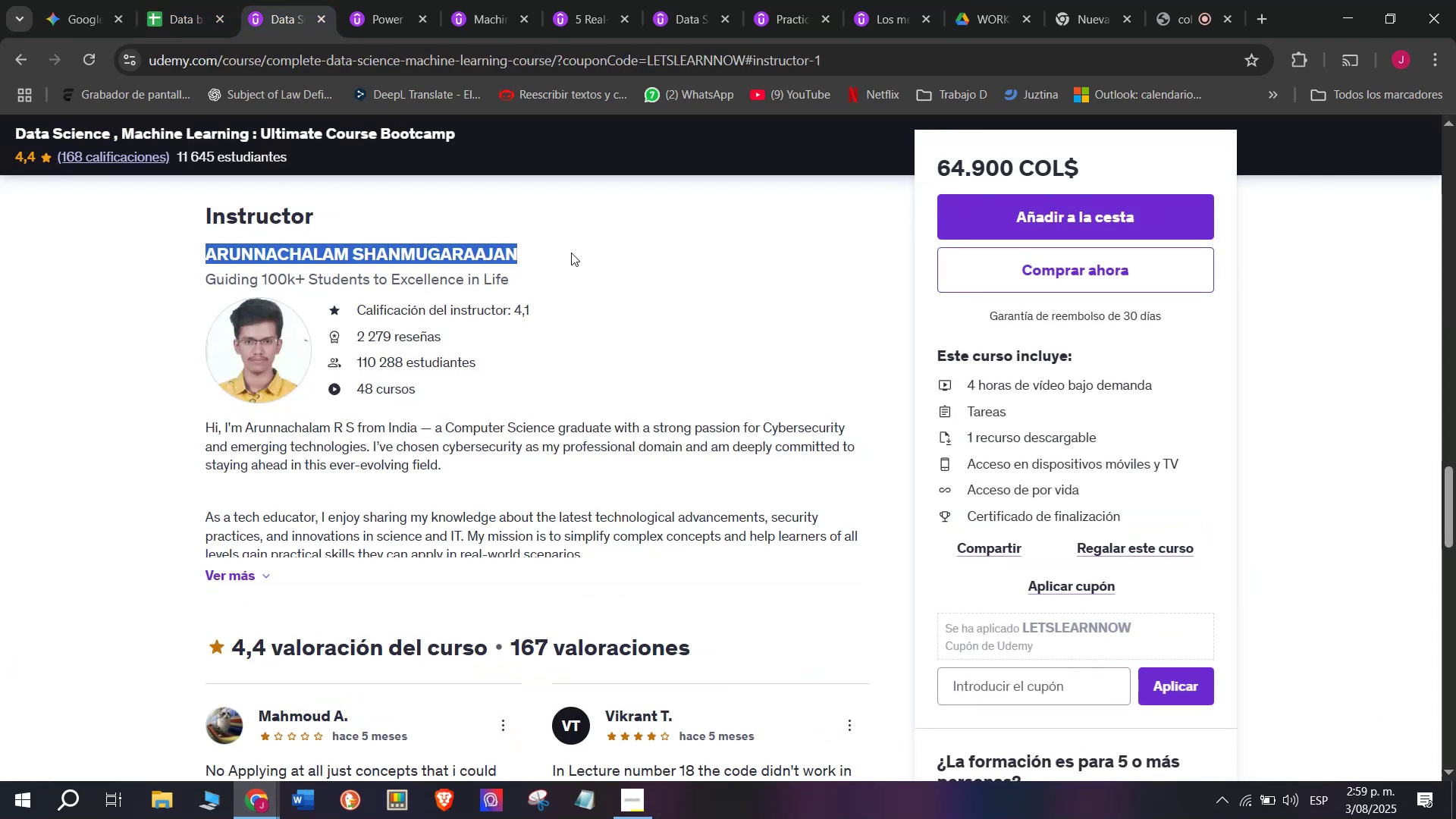 
key(Control+ControlLeft)
 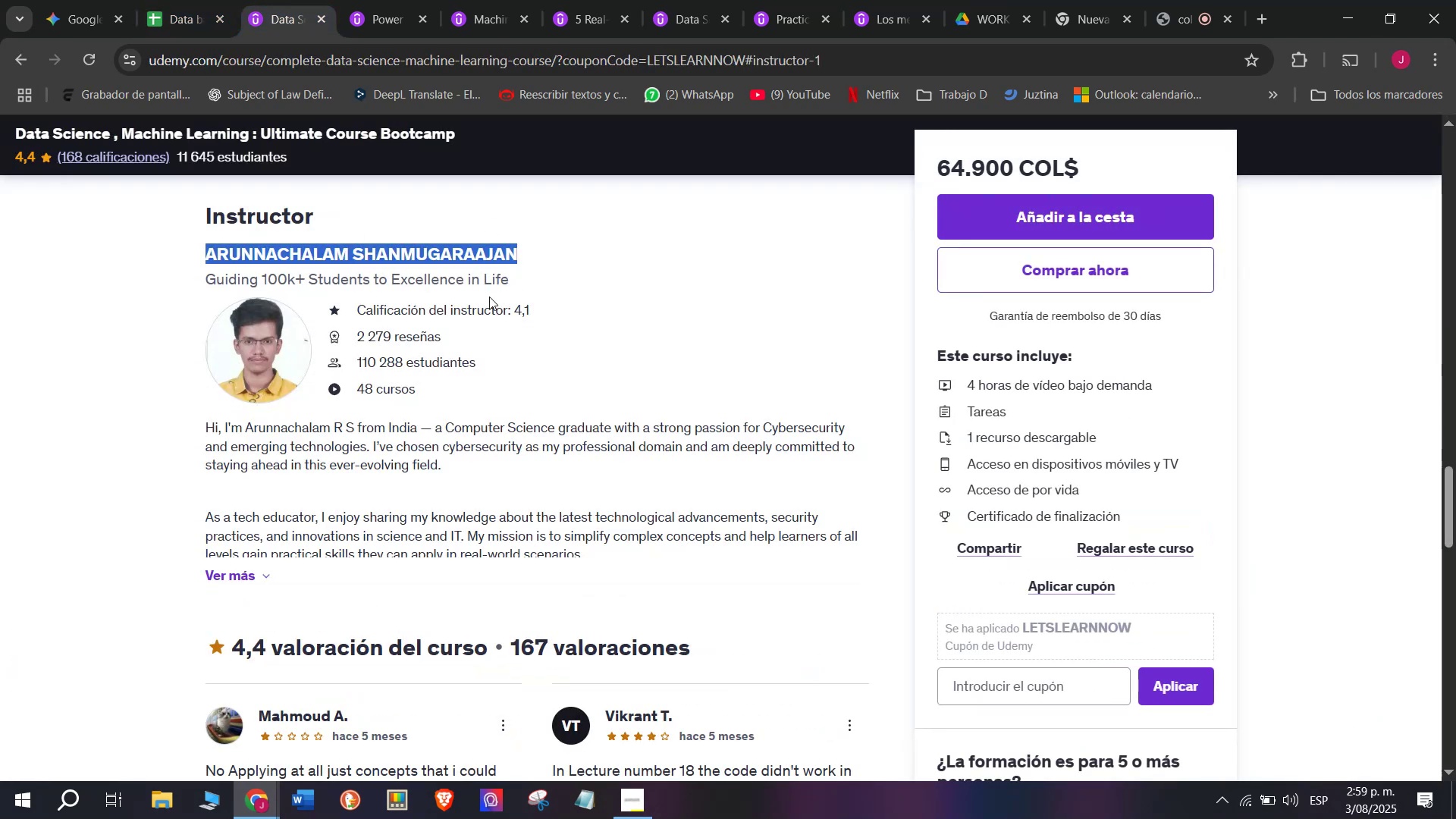 
key(Control+C)
 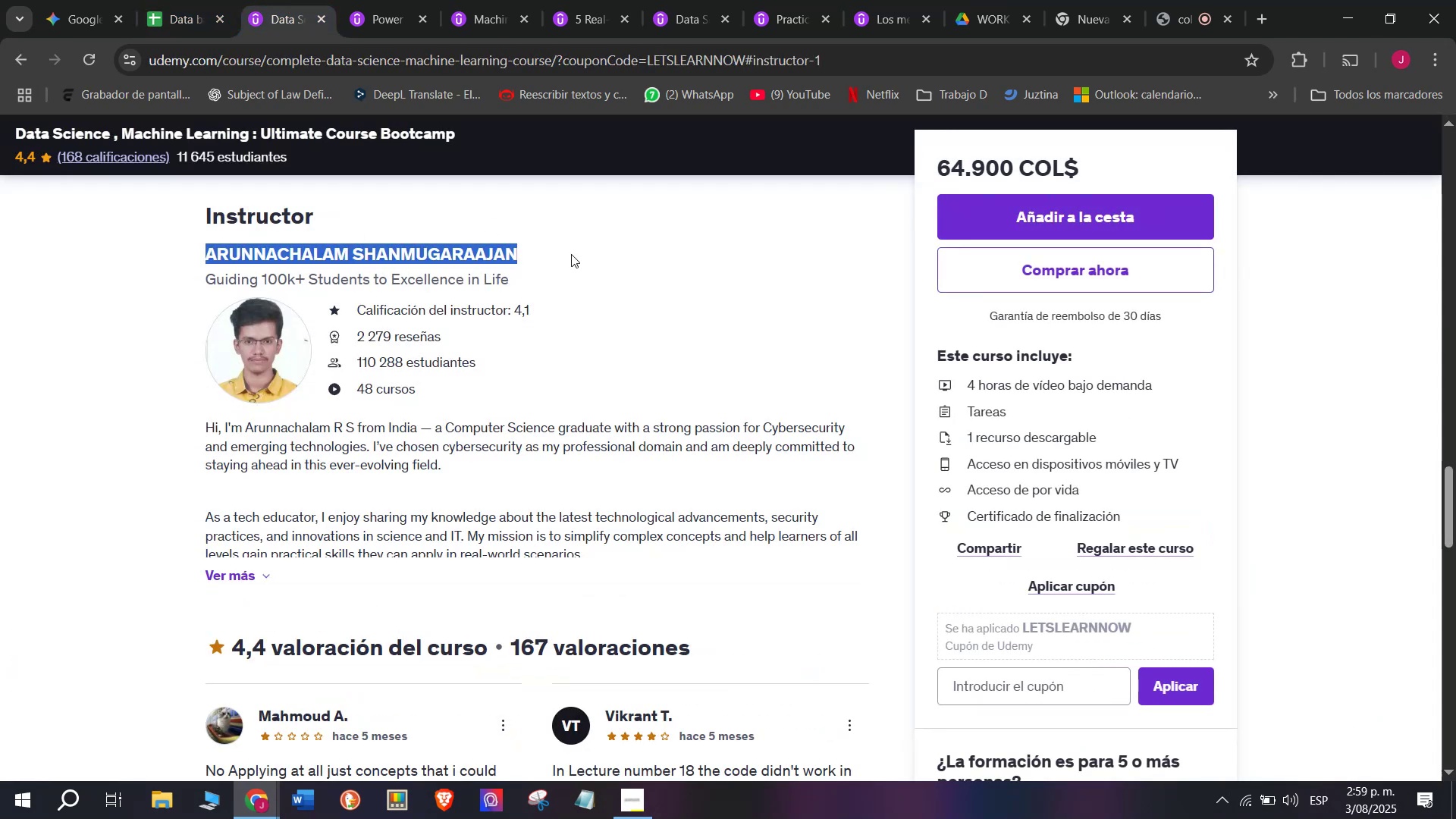 
key(Break)
 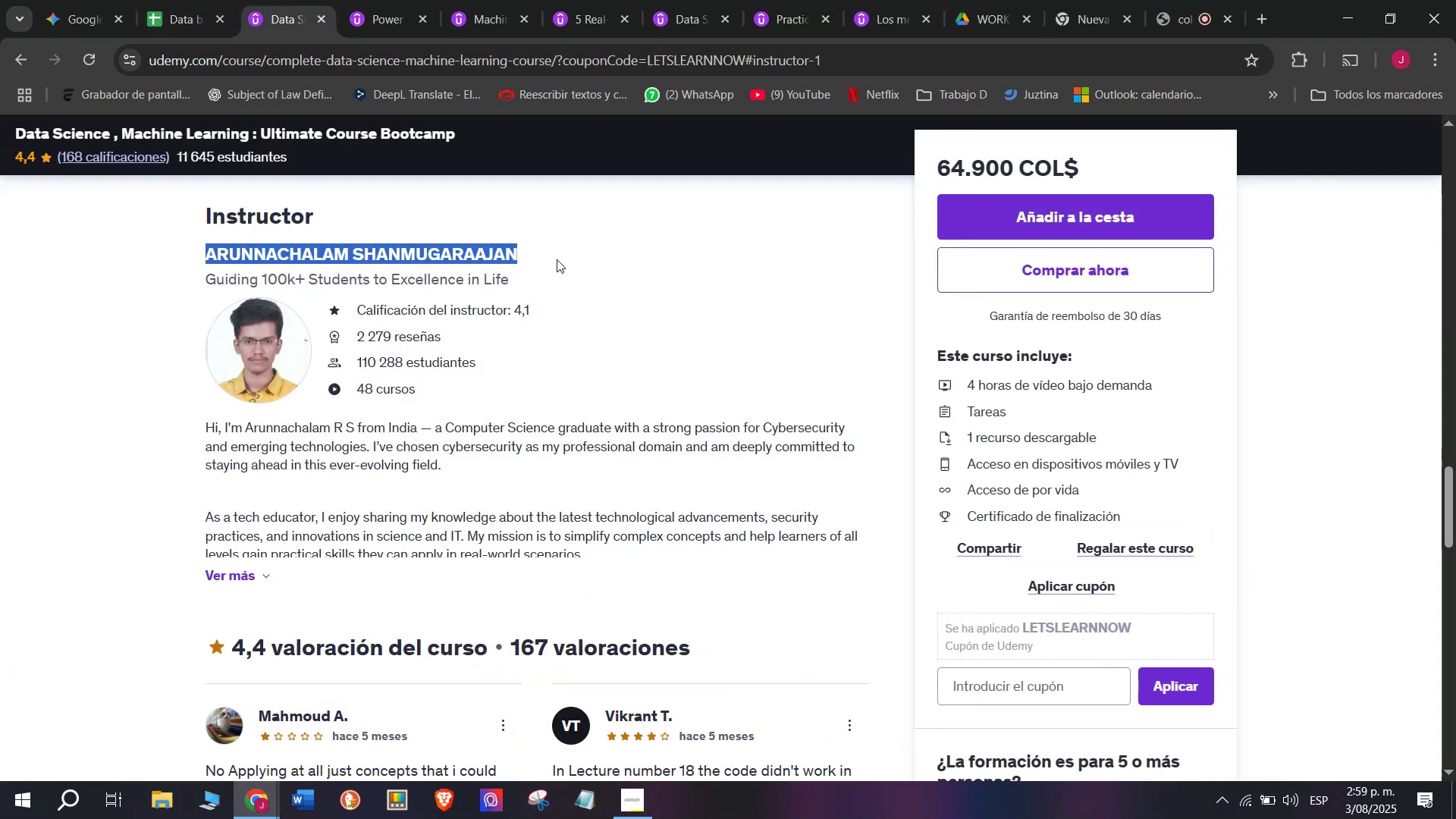 
key(Control+C)
 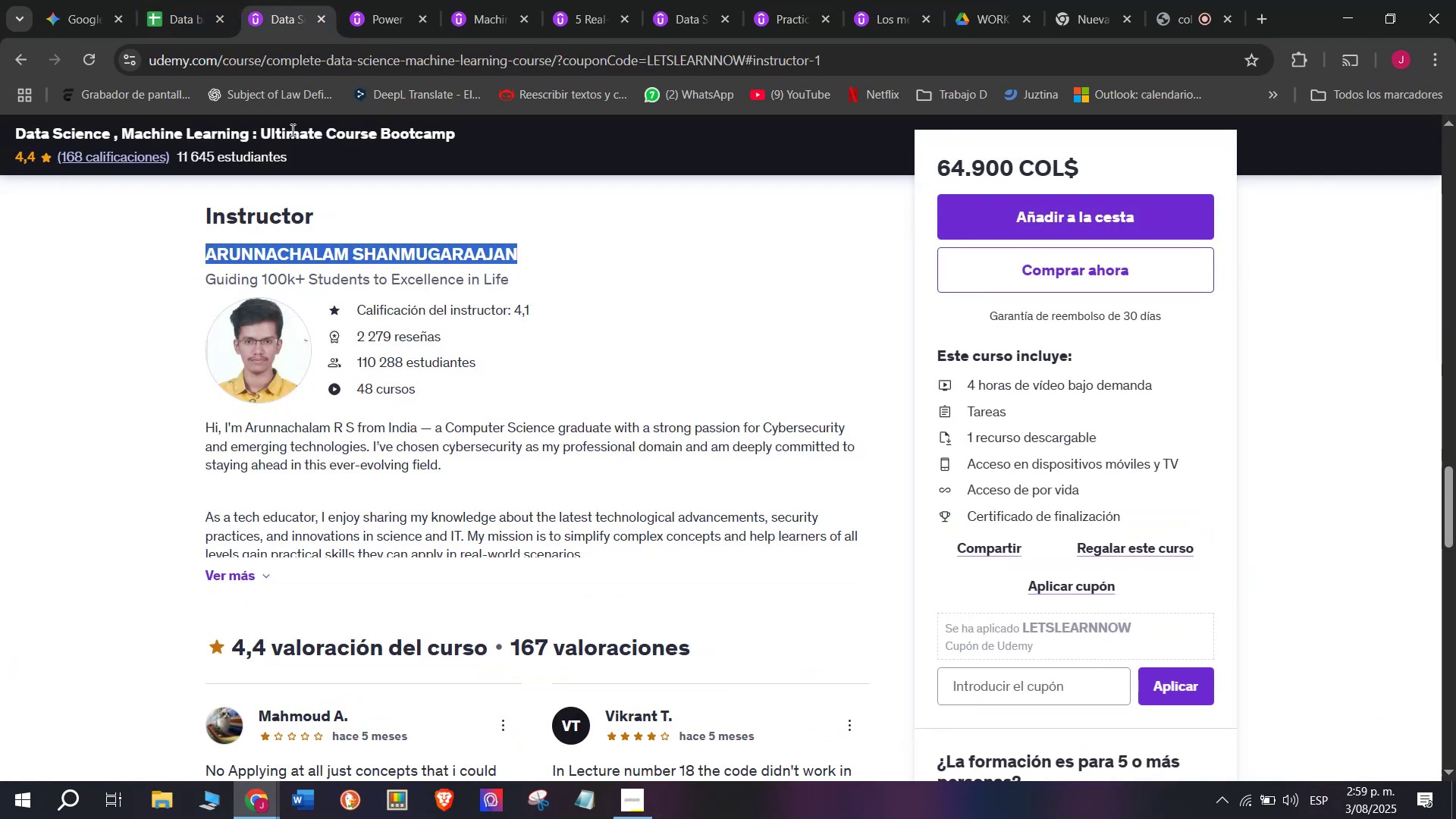 
key(Control+ControlLeft)
 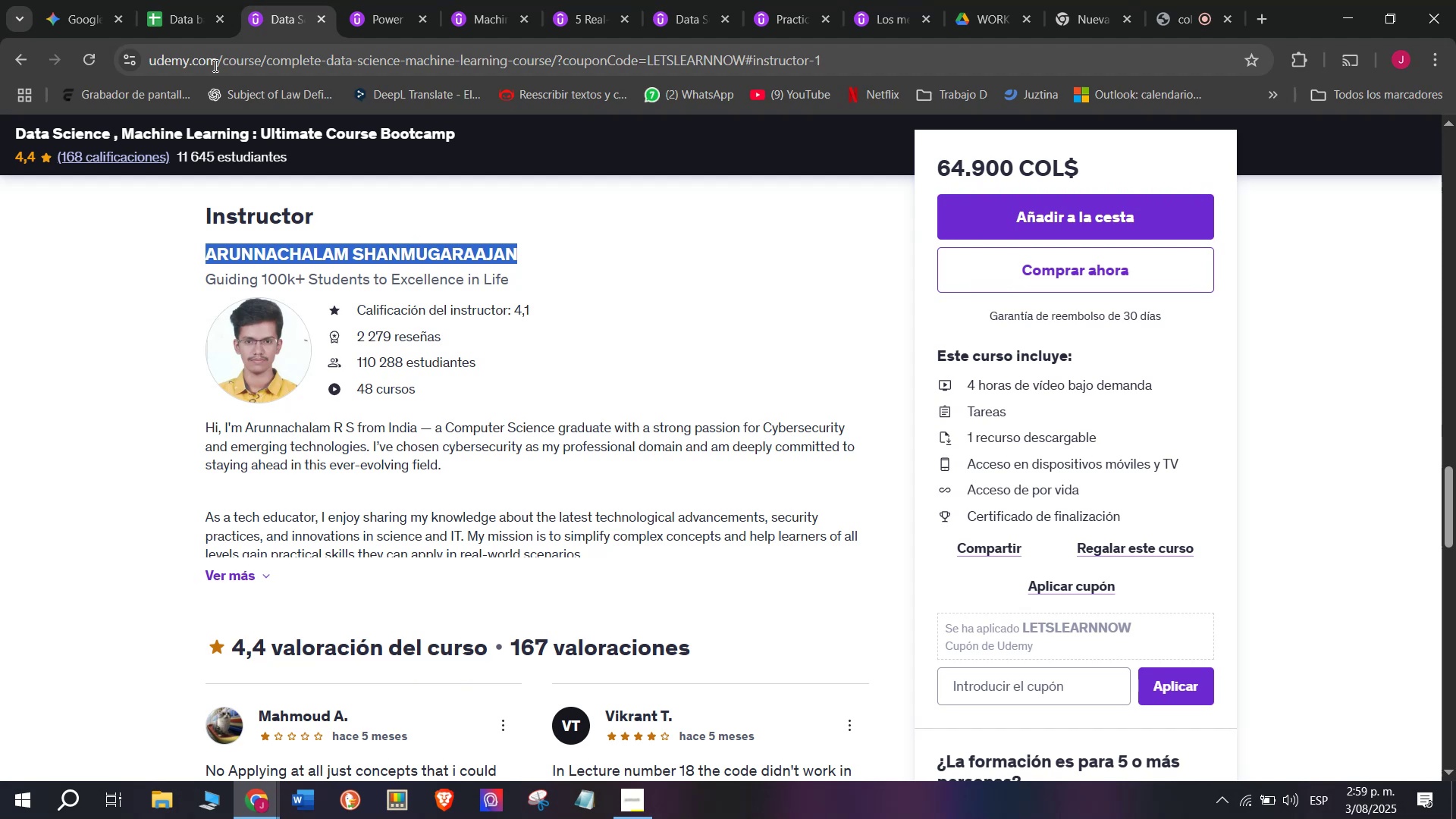 
wait(11.39)
 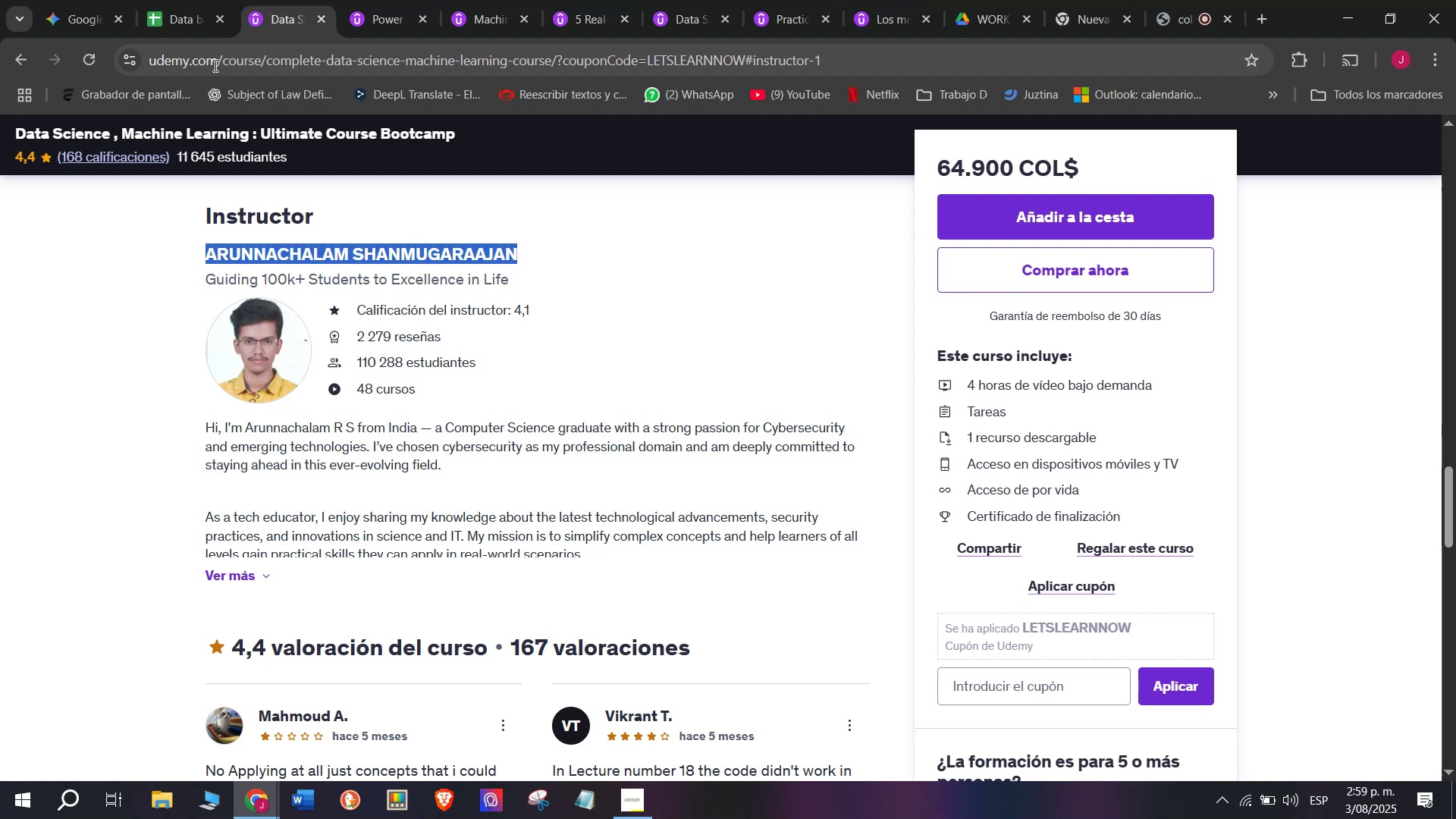 
key(Control+ControlLeft)
 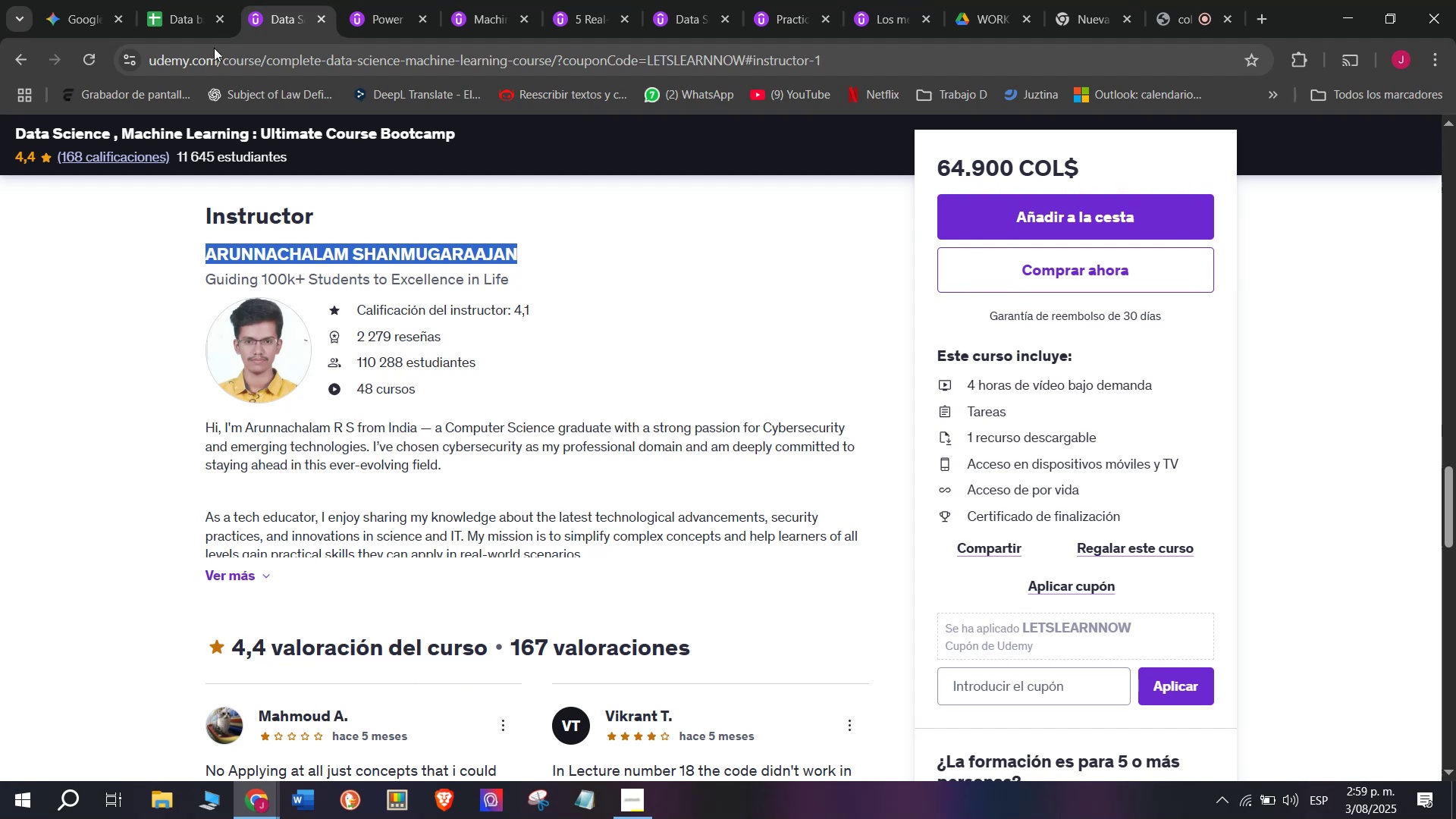 
key(Break)
 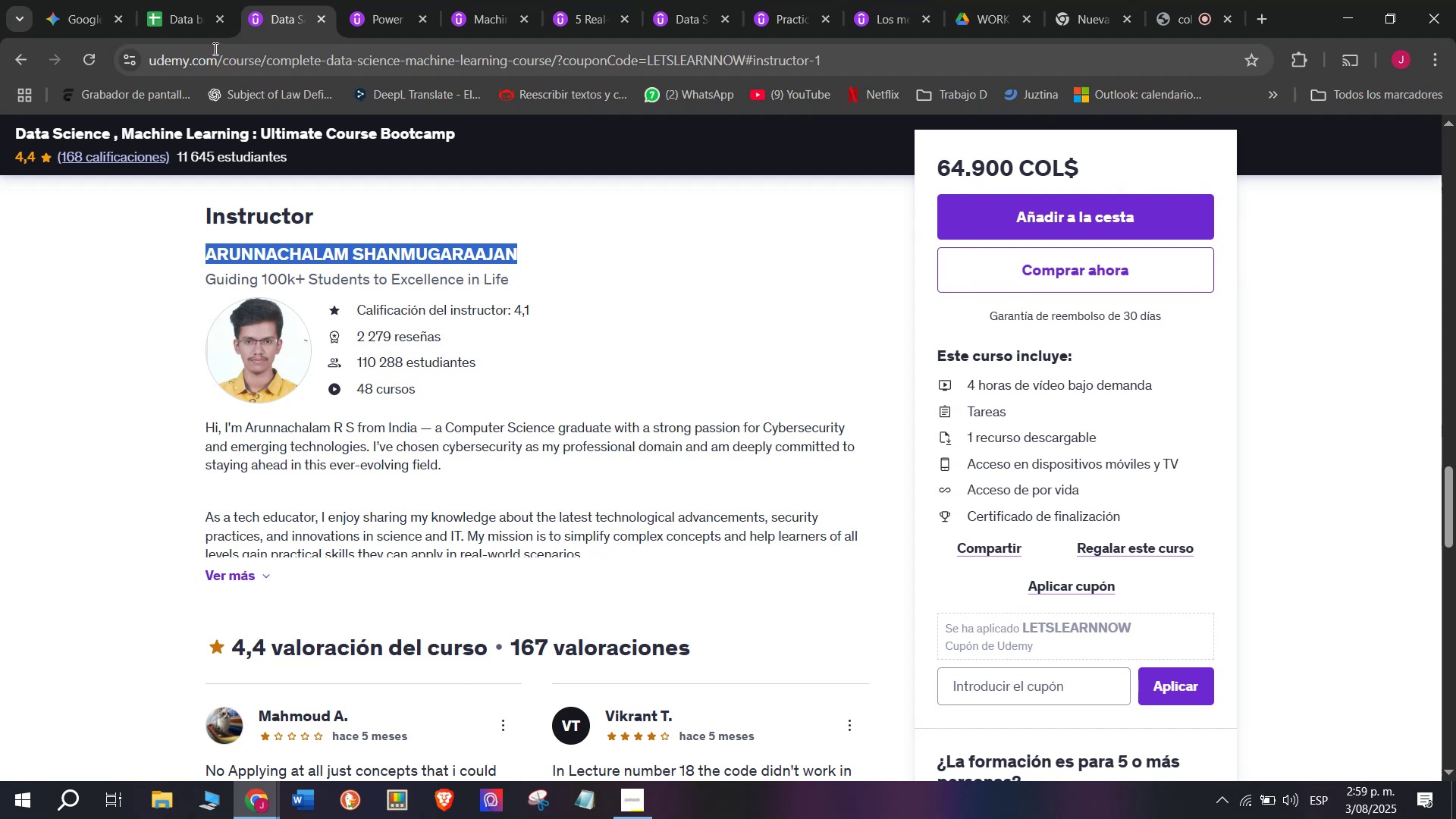 
key(Control+C)
 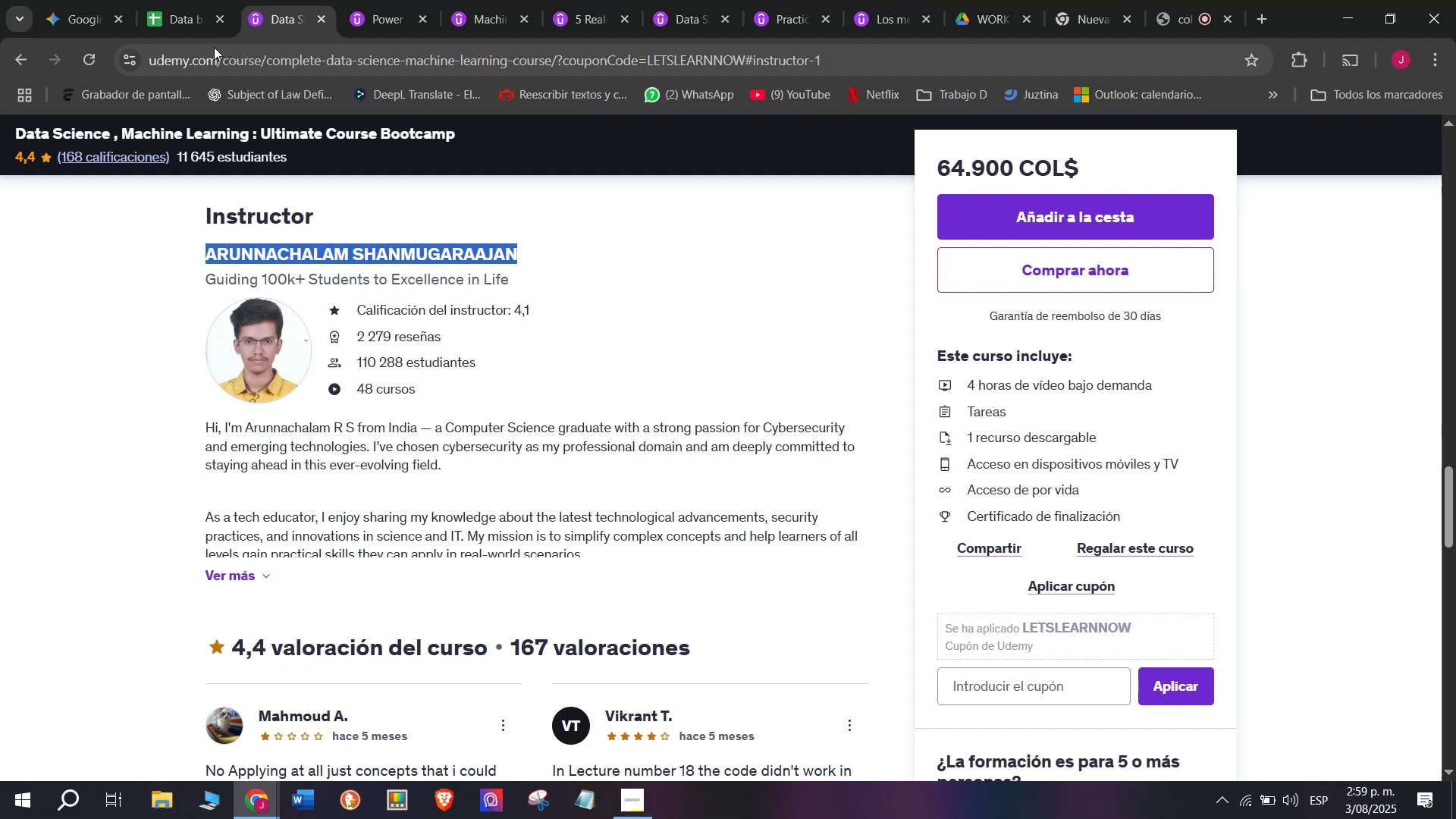 
key(Break)
 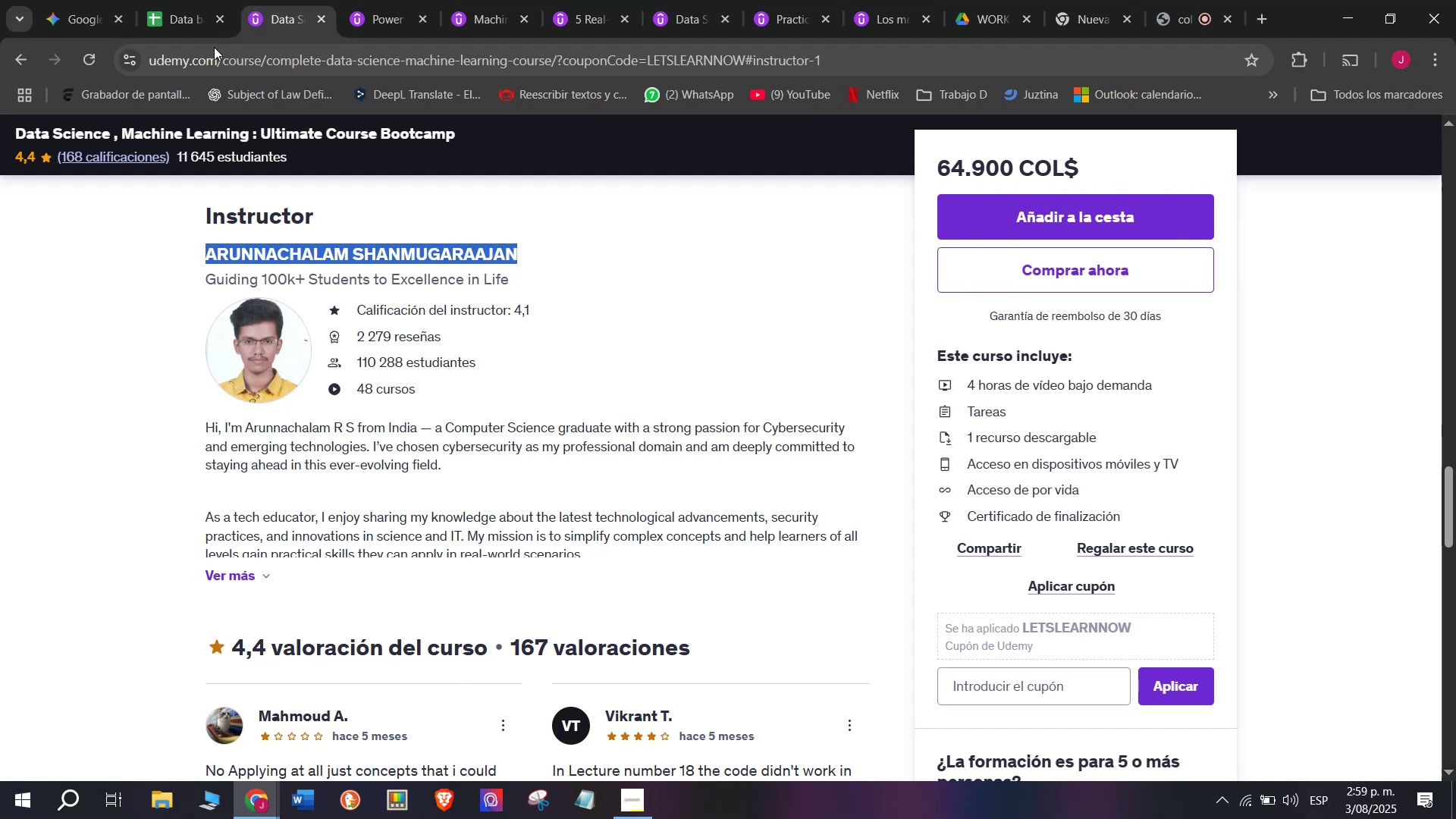 
key(Control+ControlLeft)
 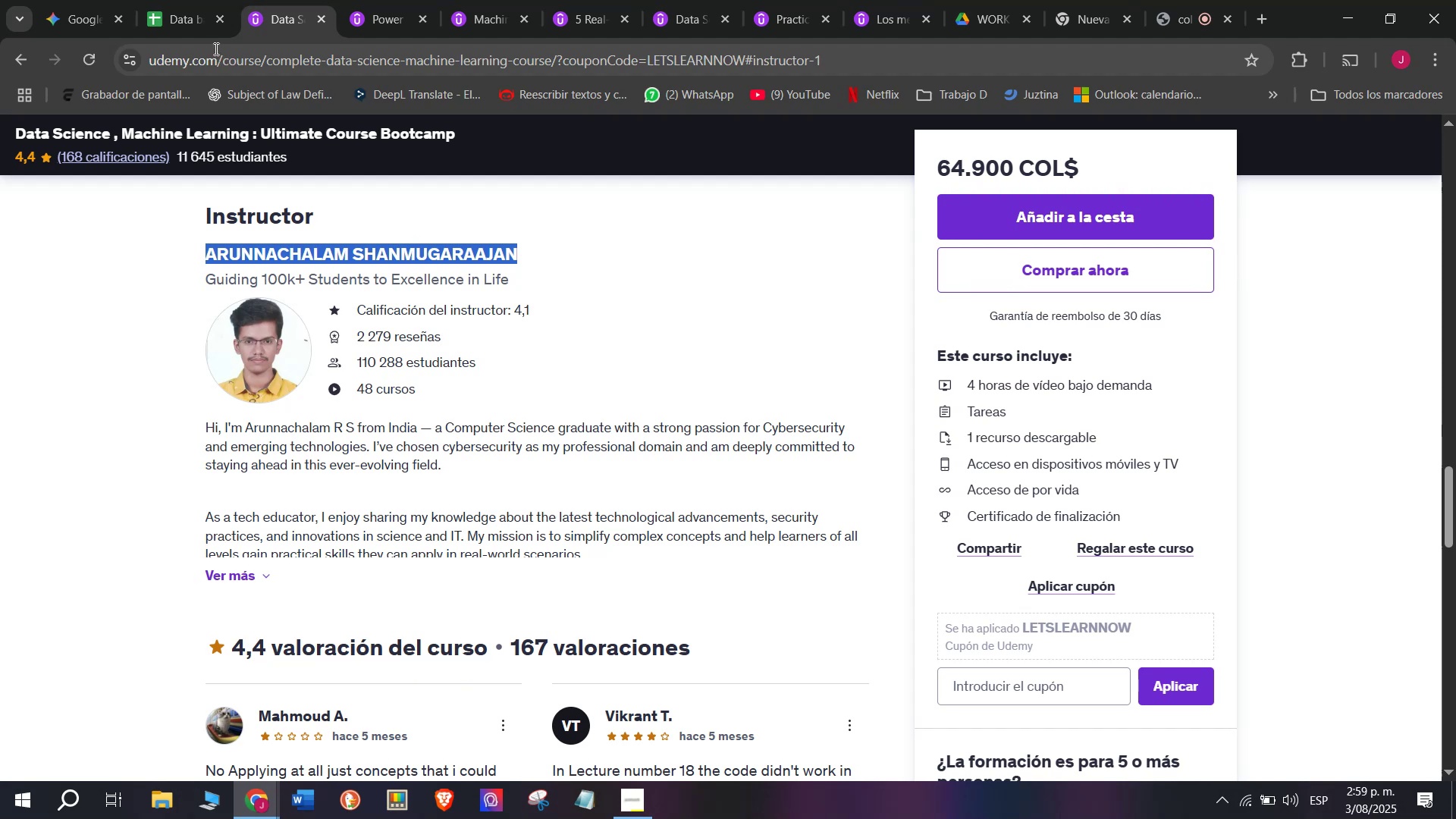 
key(Control+C)
 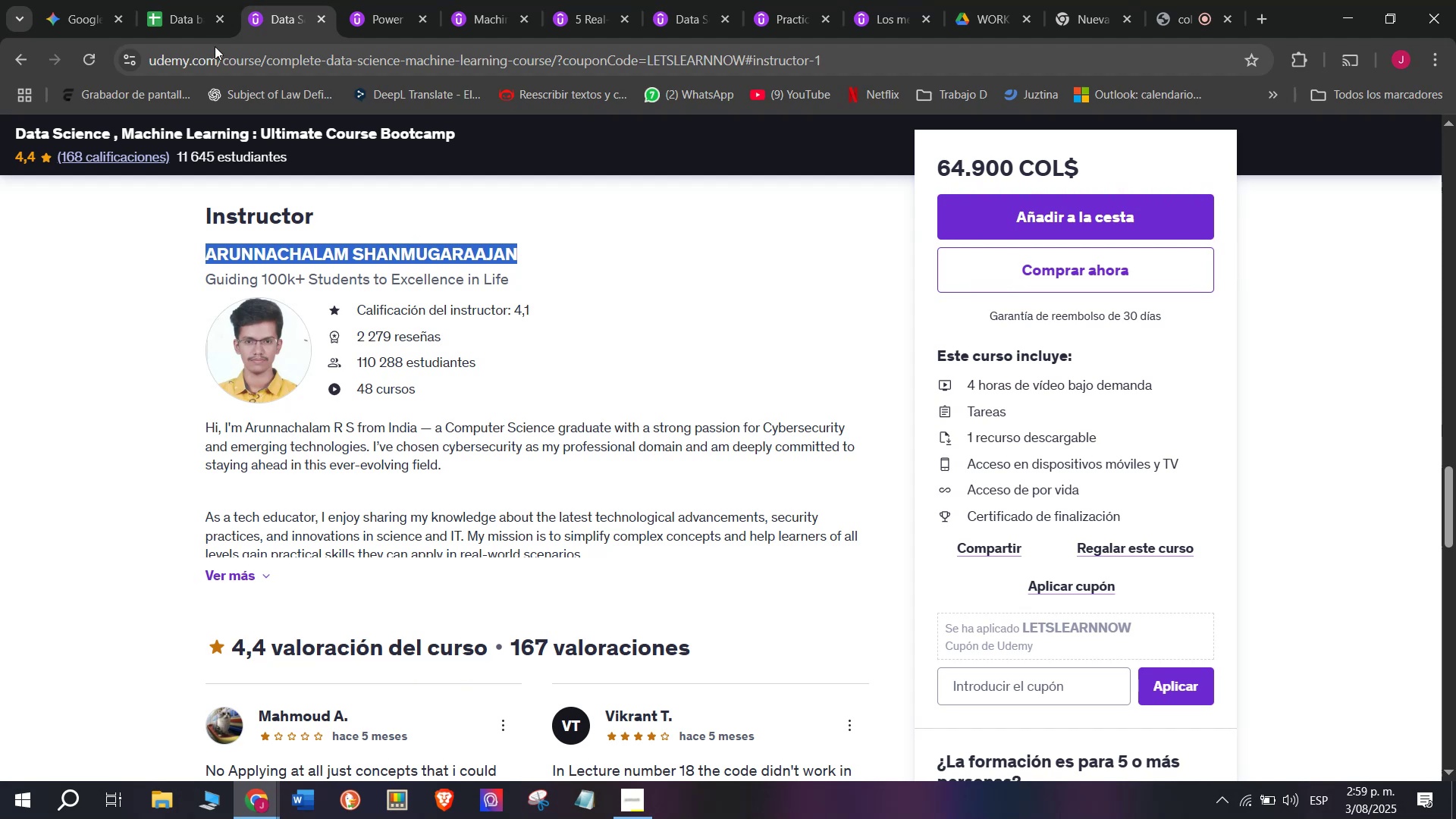 
key(Break)
 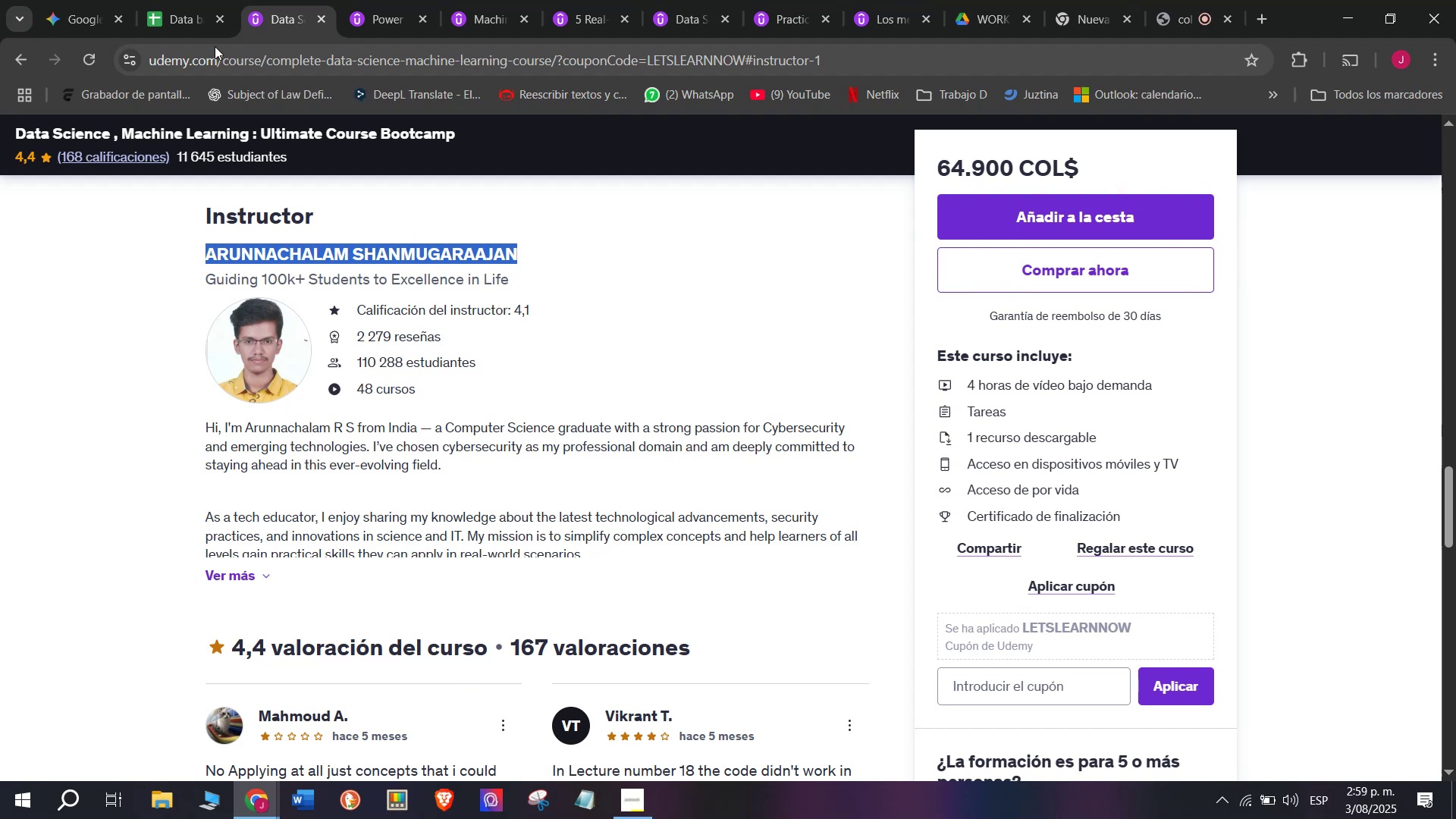 
key(Control+ControlLeft)
 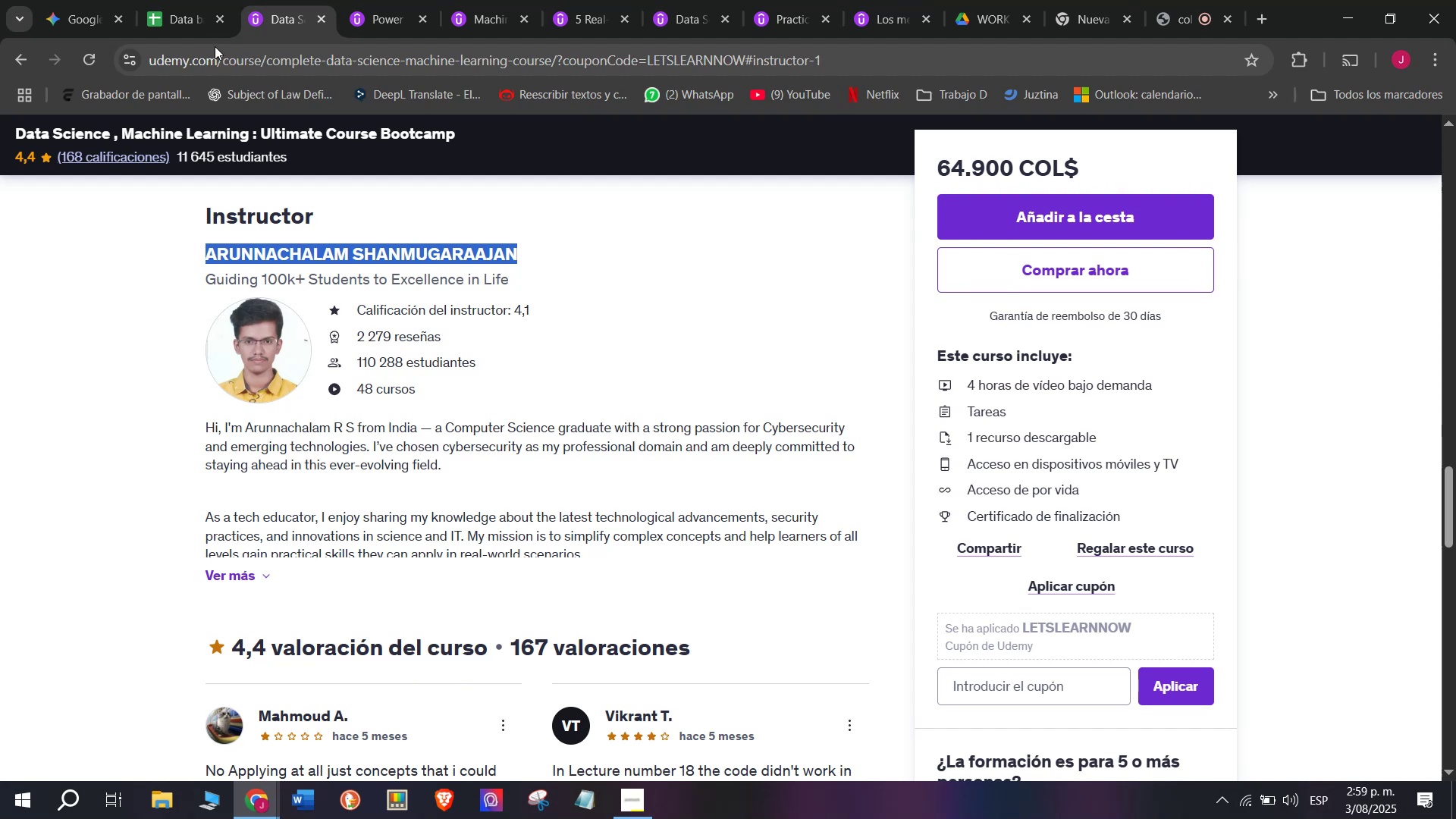 
key(Control+C)
 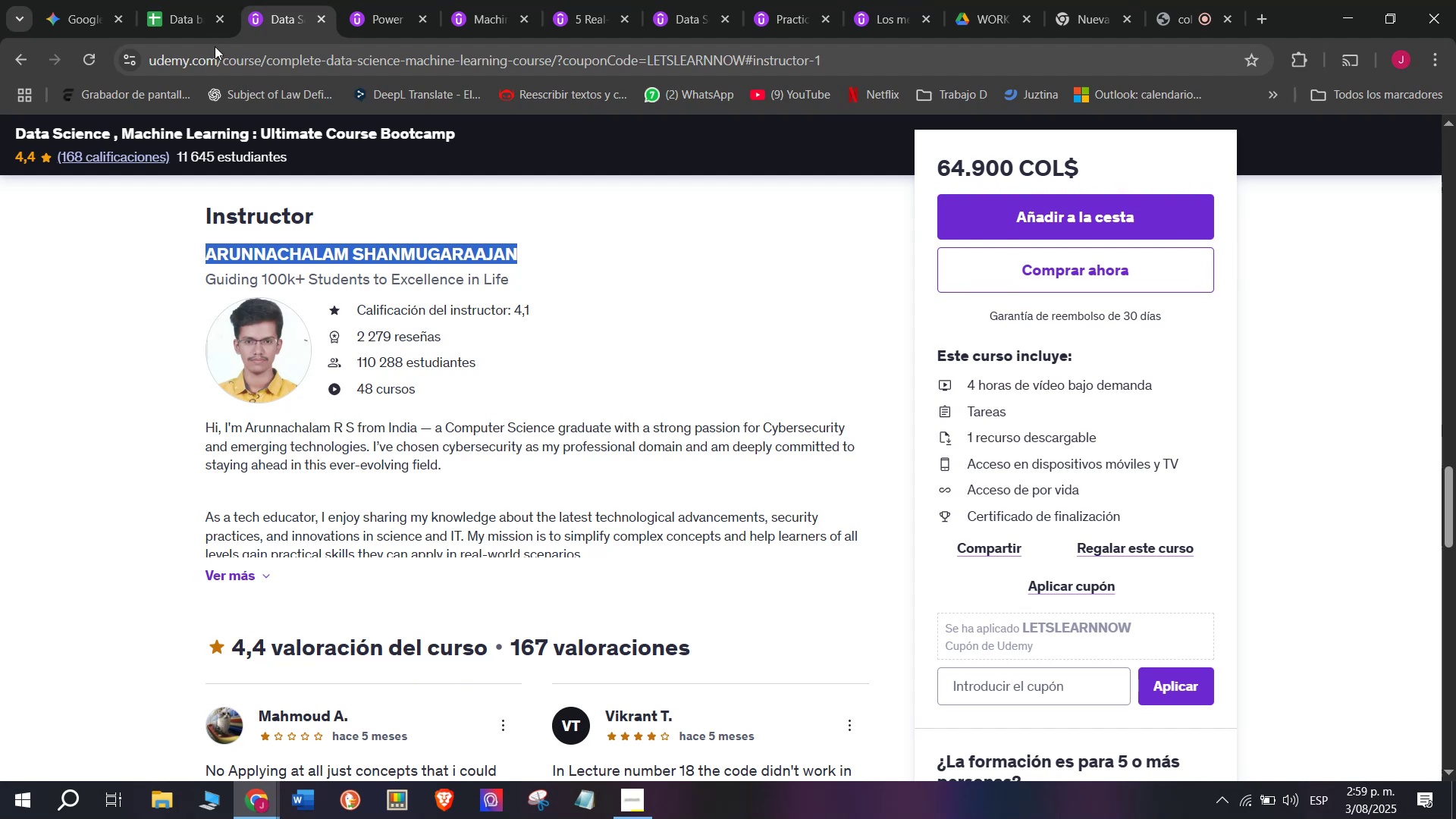 
key(Control+ControlLeft)
 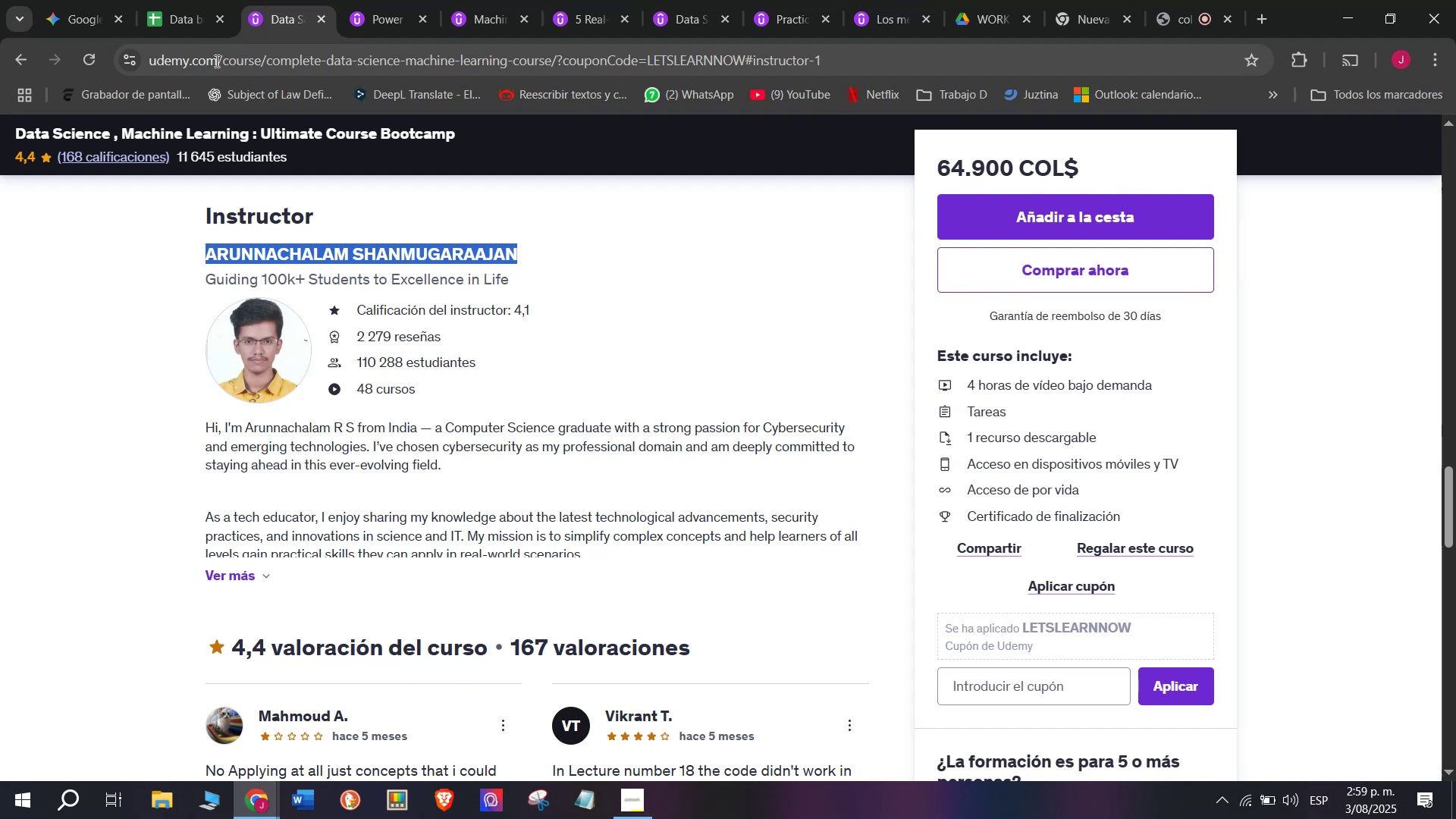 
key(Break)
 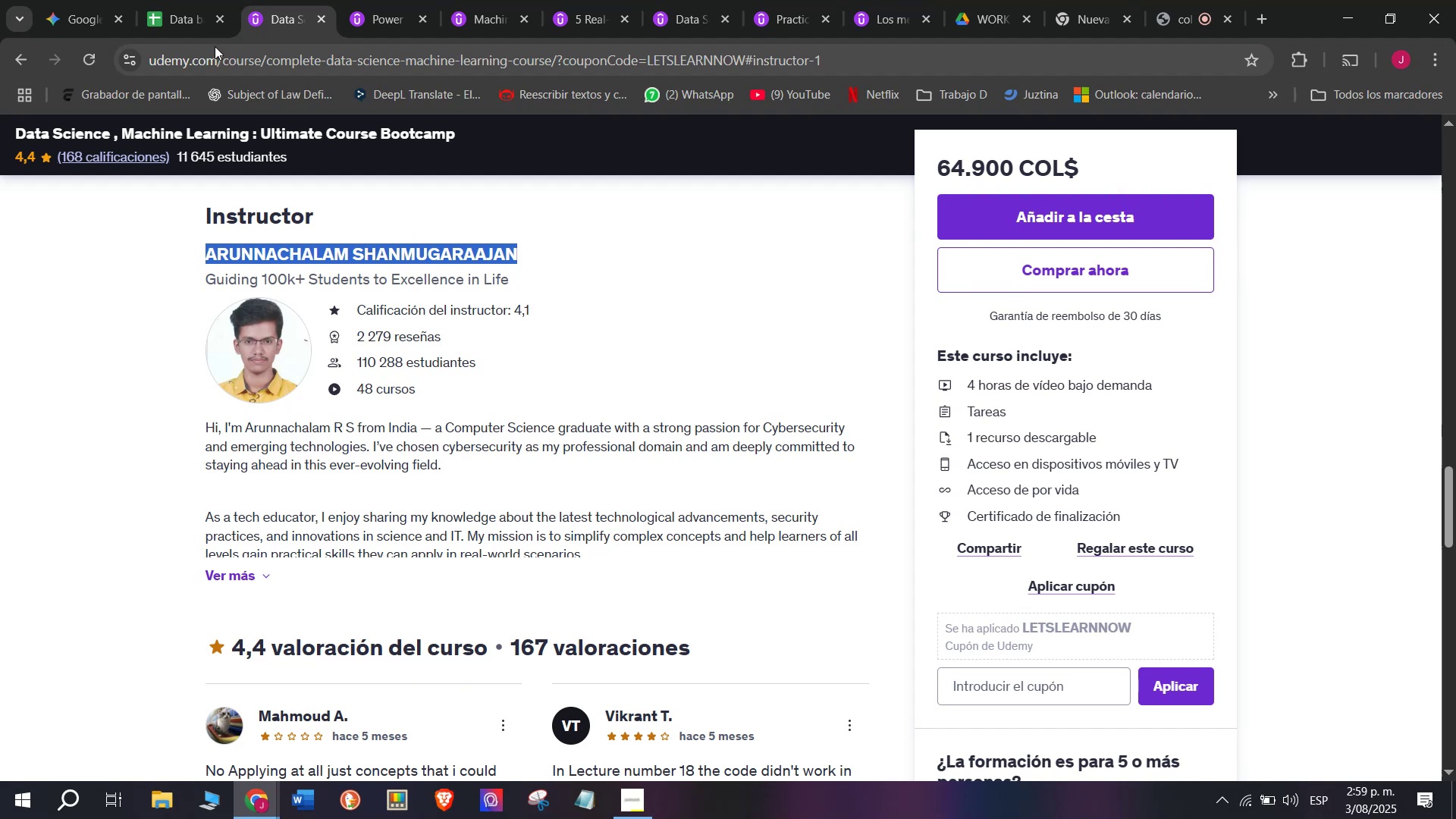 
key(Control+C)
 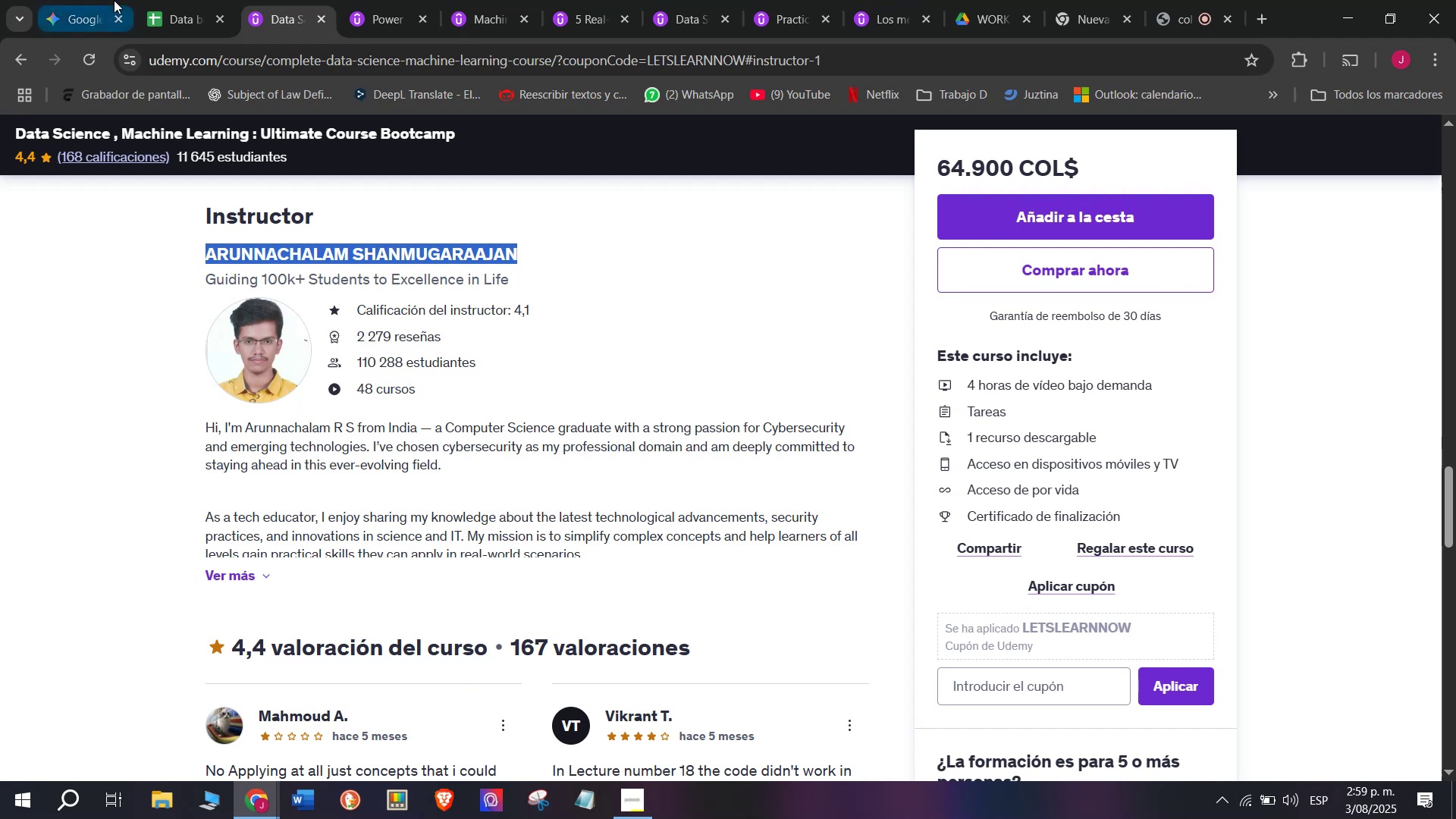 
left_click([159, 0])
 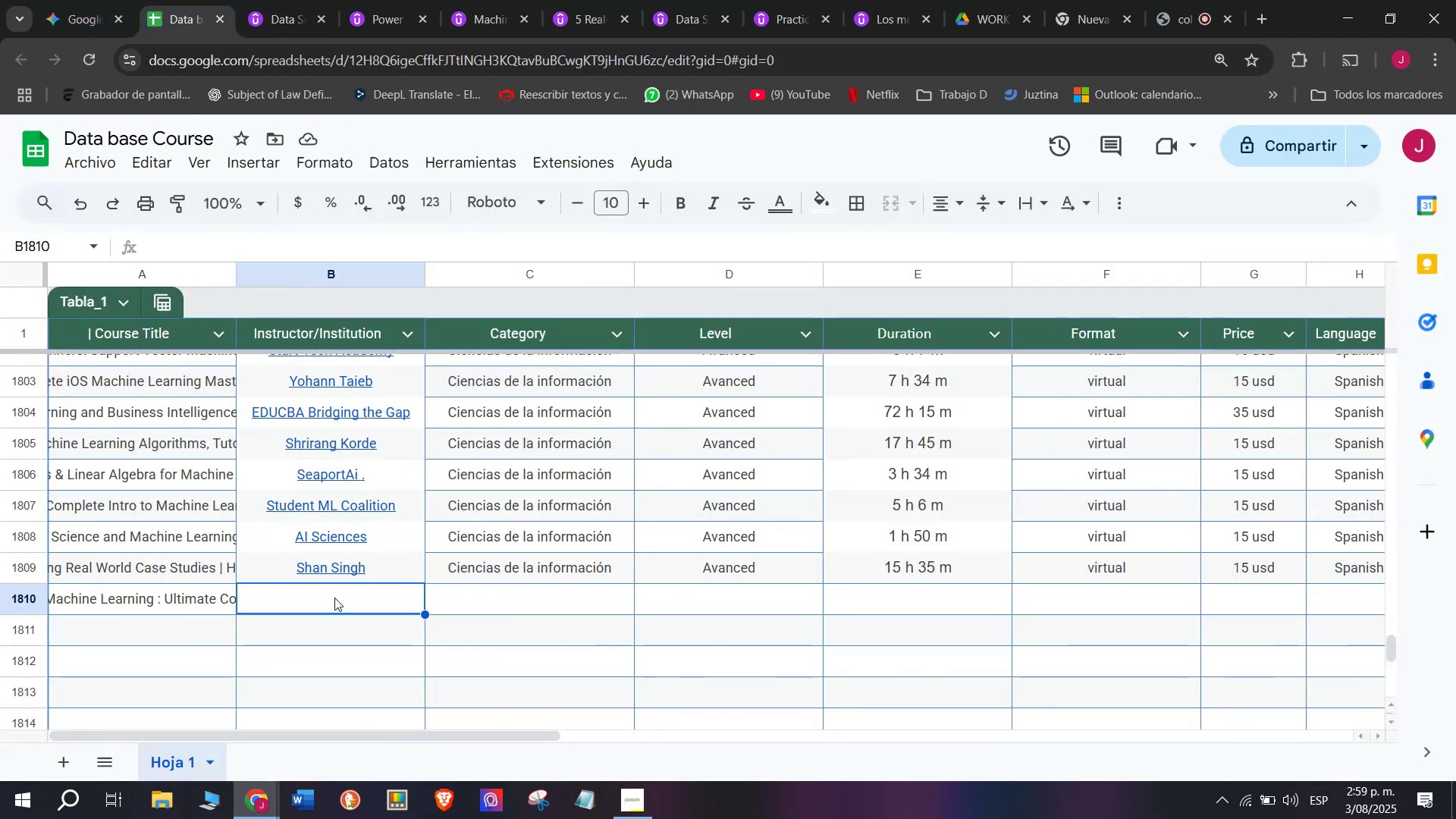 
left_click([334, 598])
 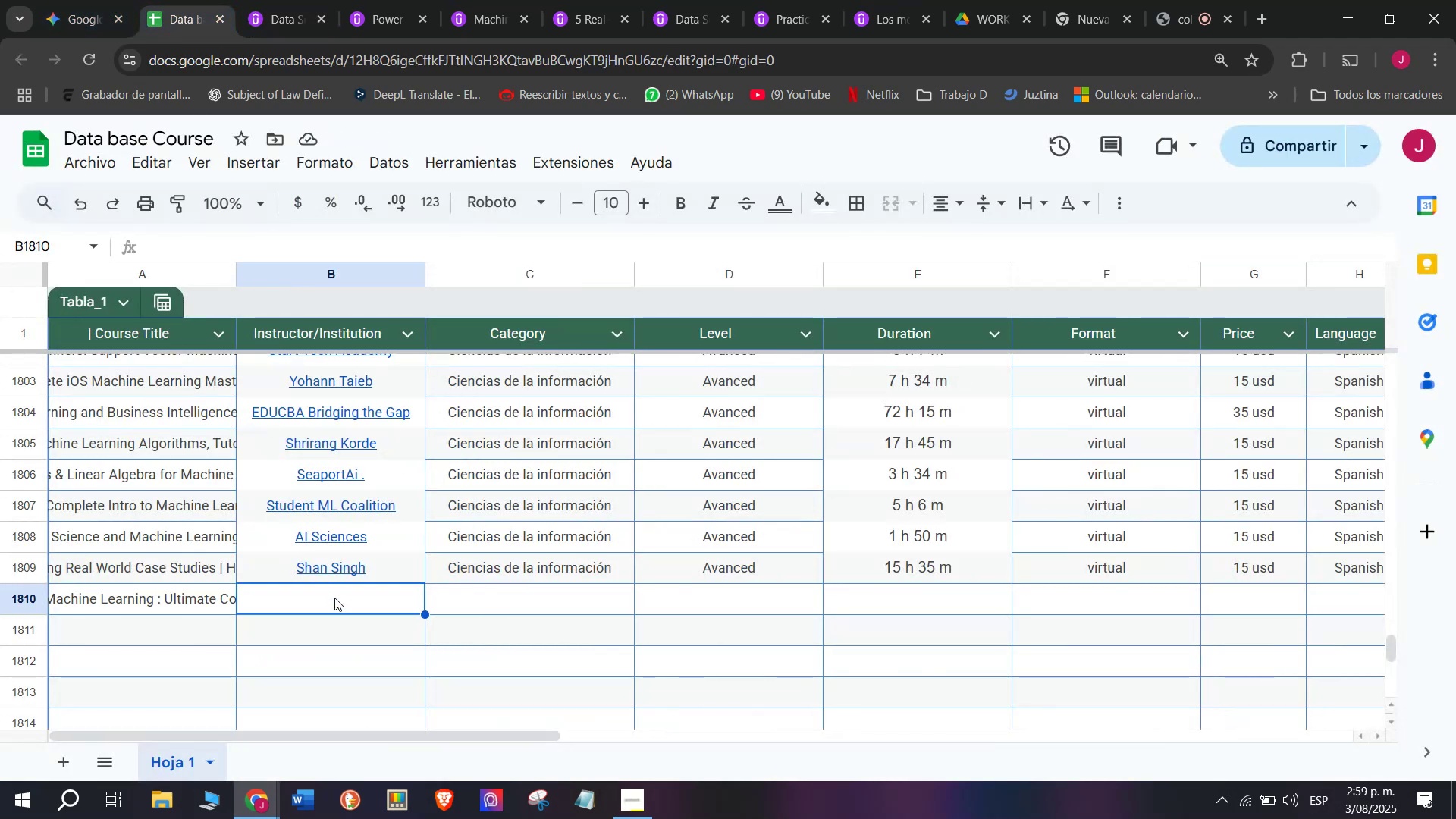 
key(Control+ControlLeft)
 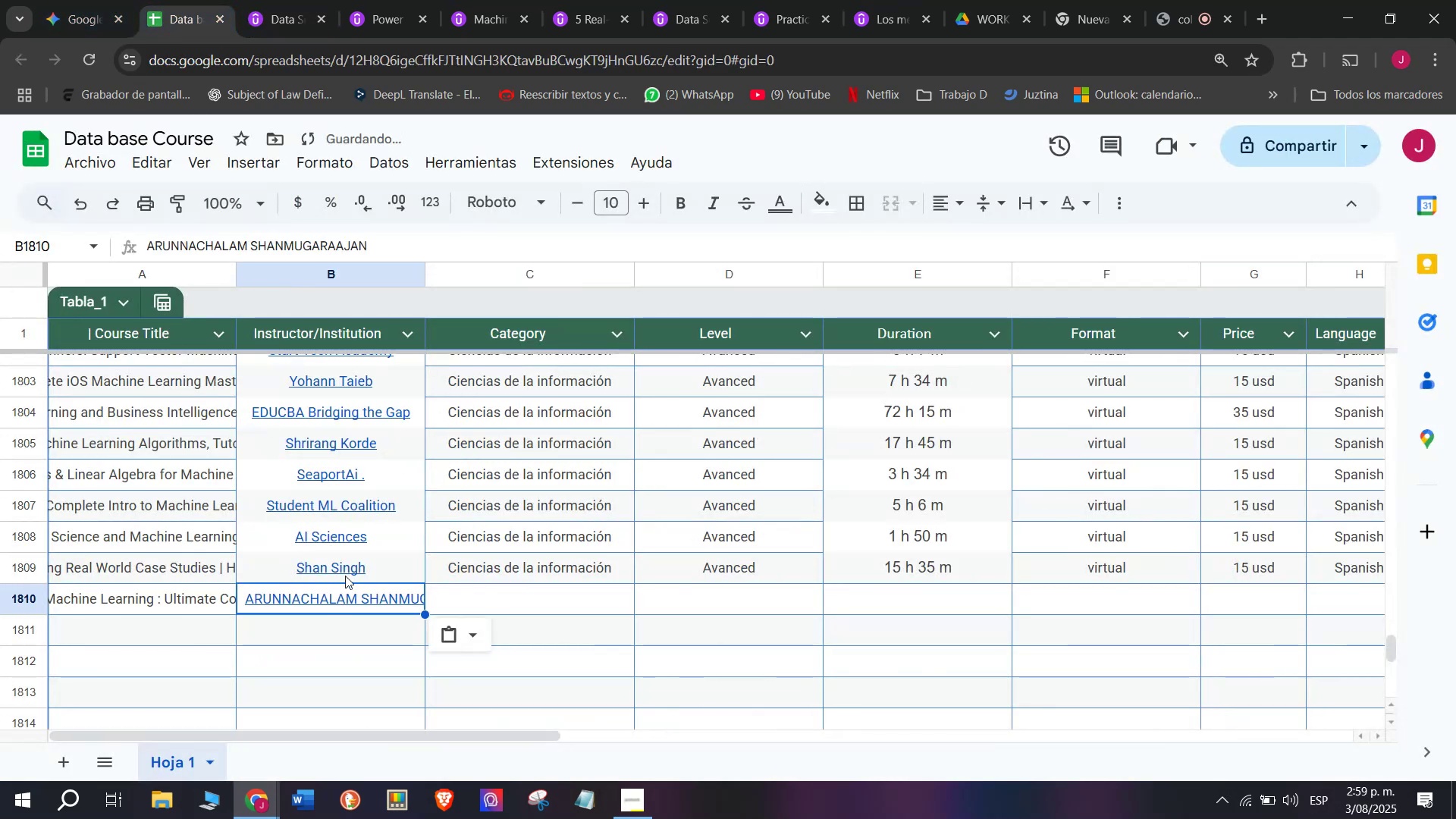 
key(Z)
 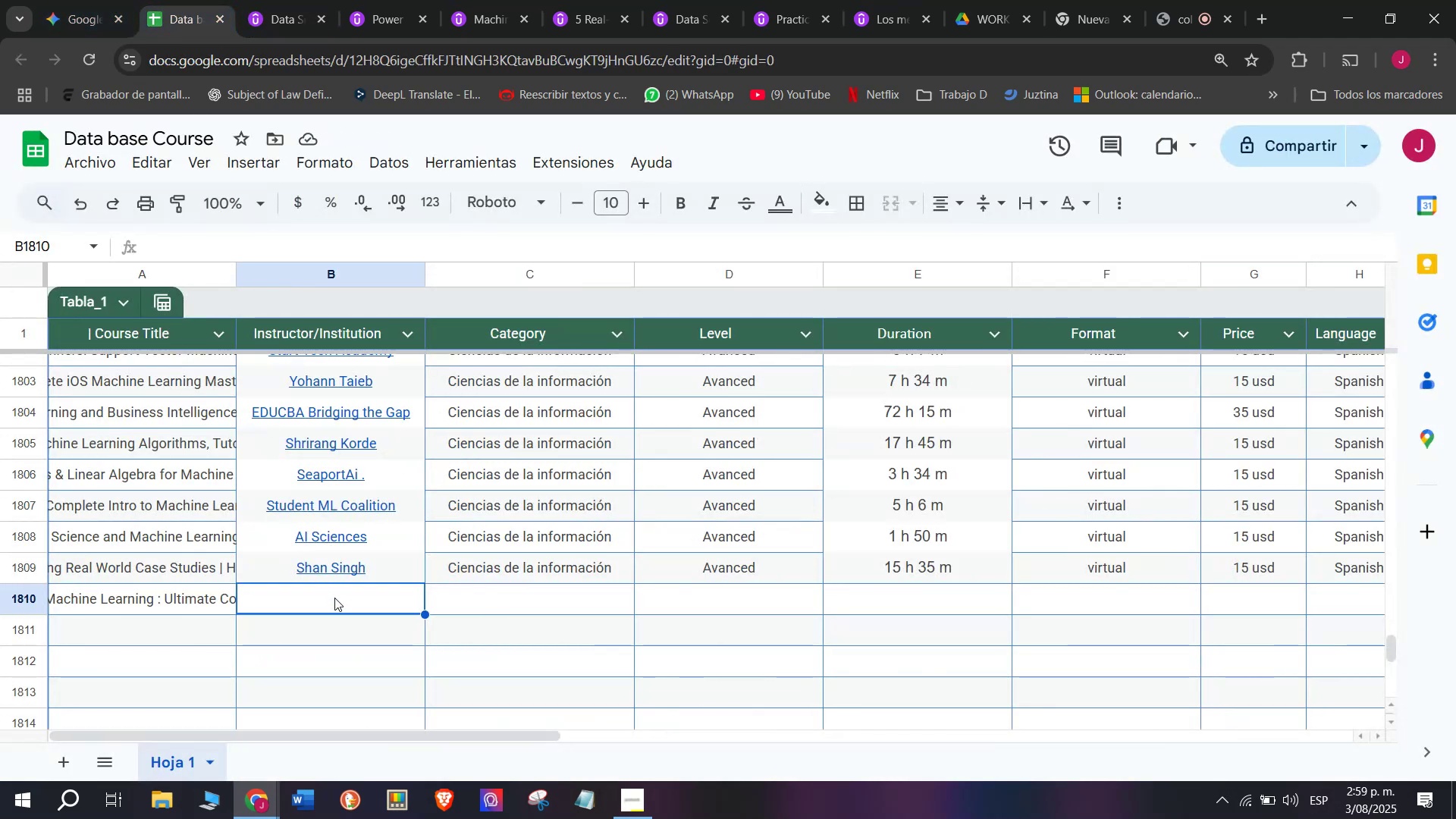 
key(Control+V)
 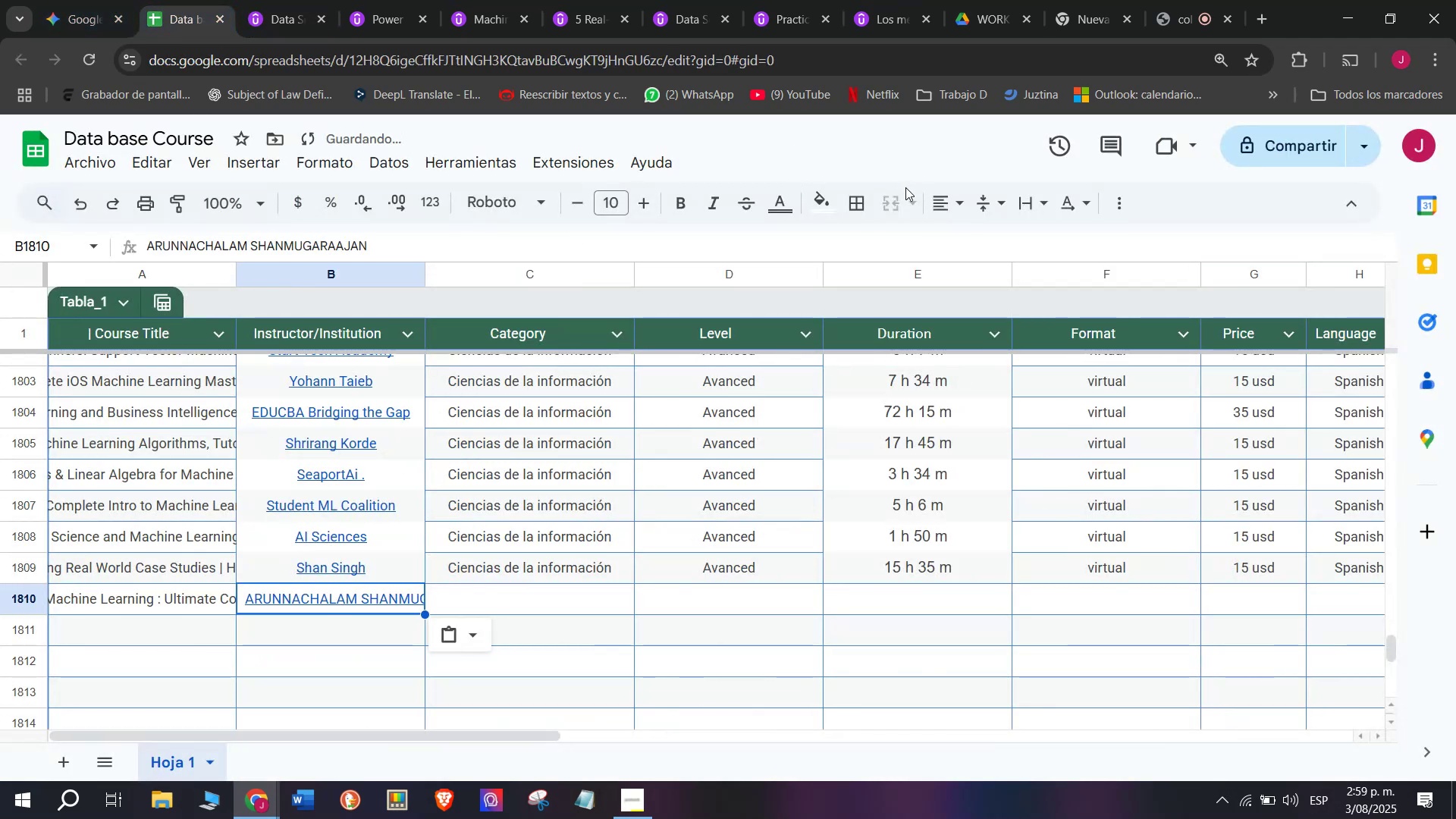 
left_click([945, 191])
 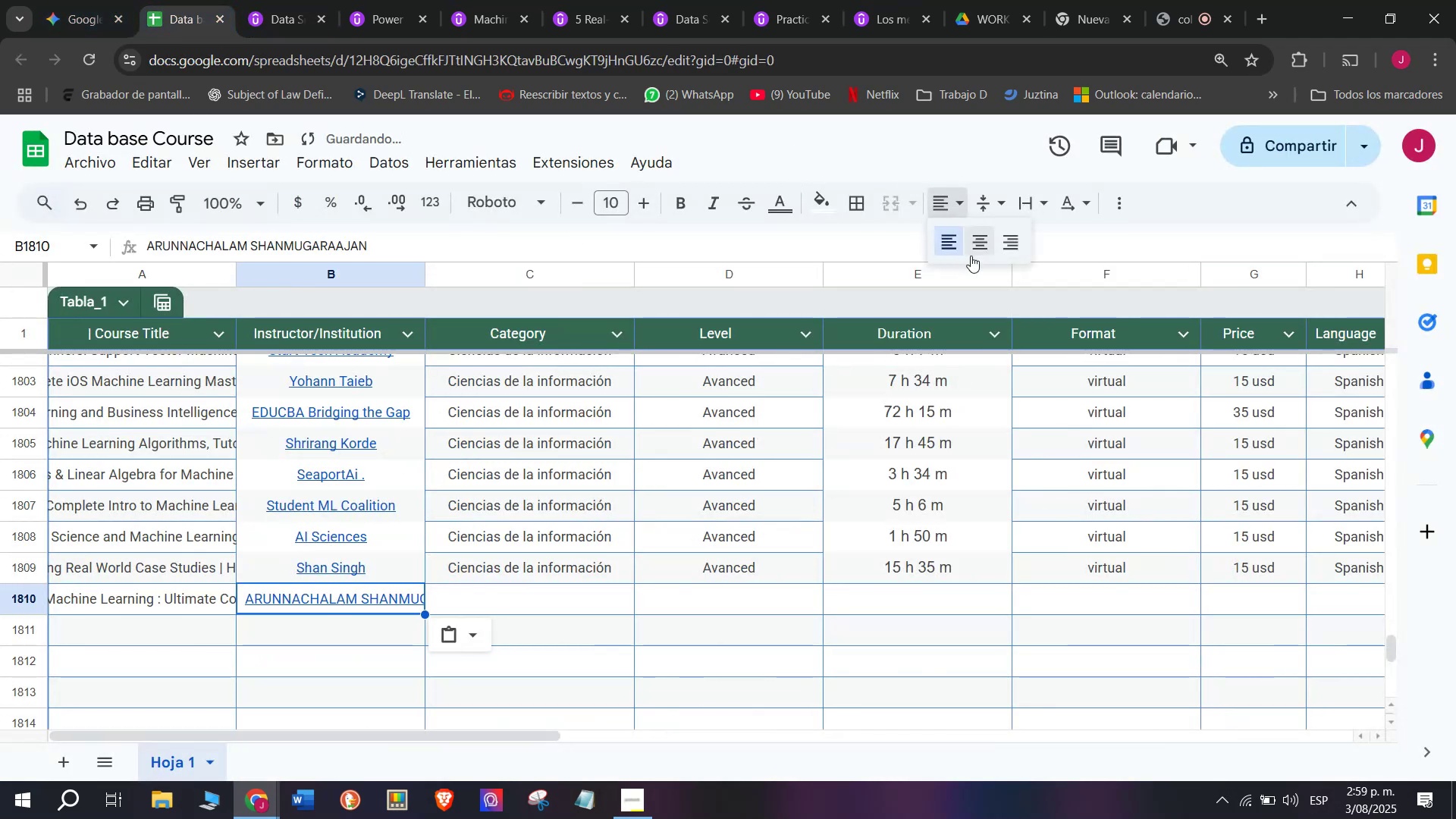 
left_click([980, 240])
 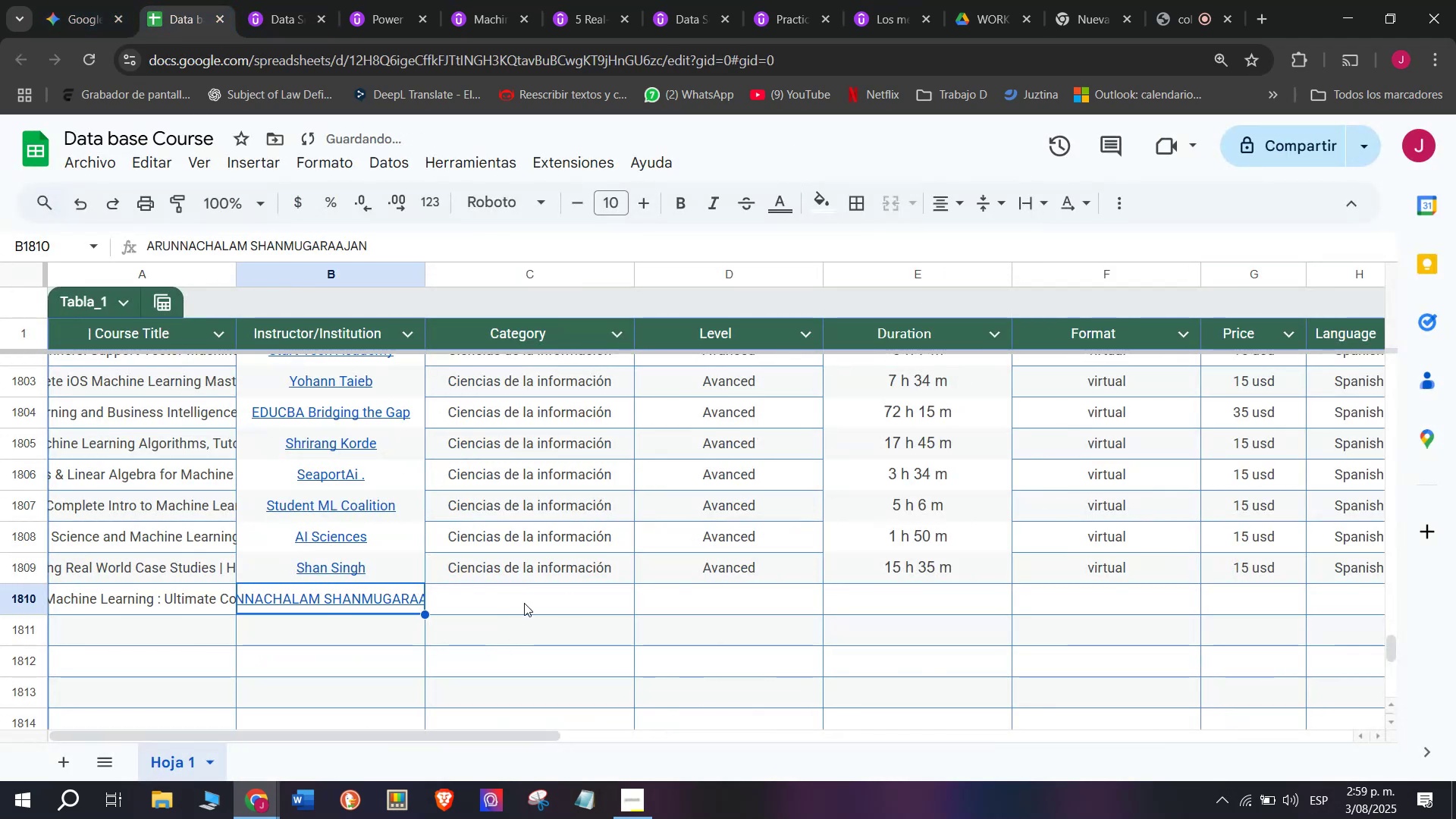 
left_click([528, 602])
 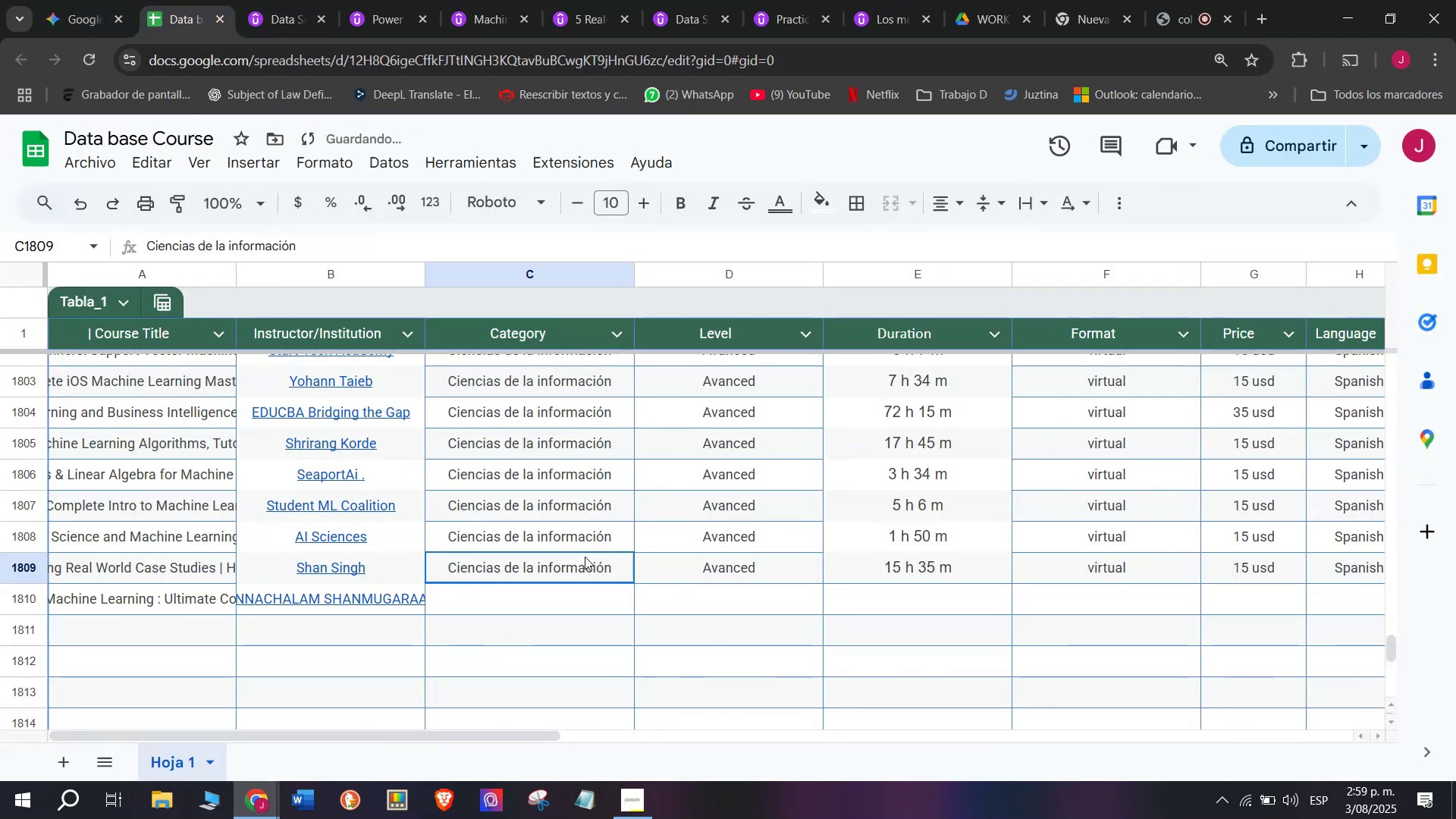 
key(Break)
 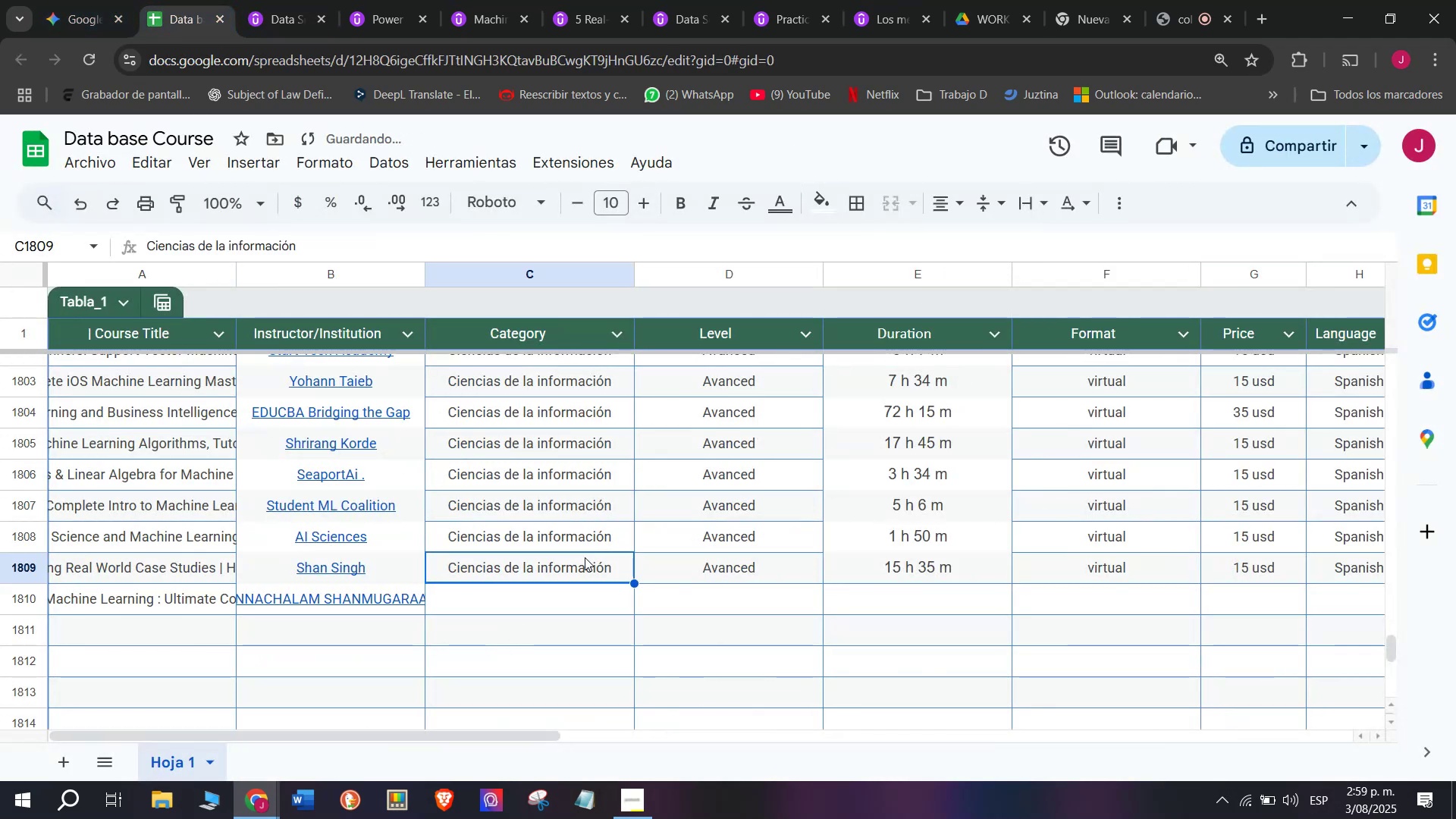 
key(Control+C)
 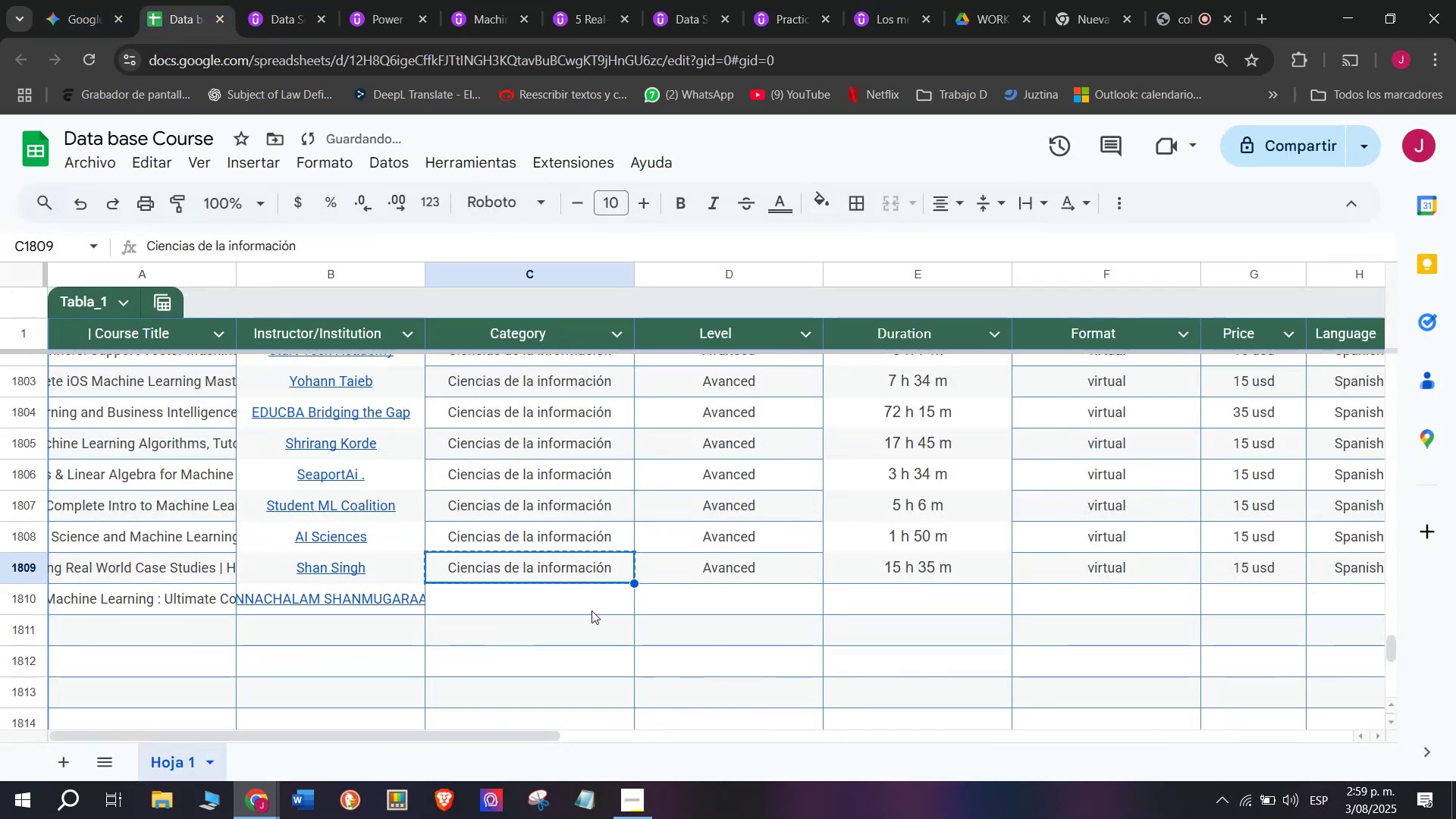 
key(Control+ControlLeft)
 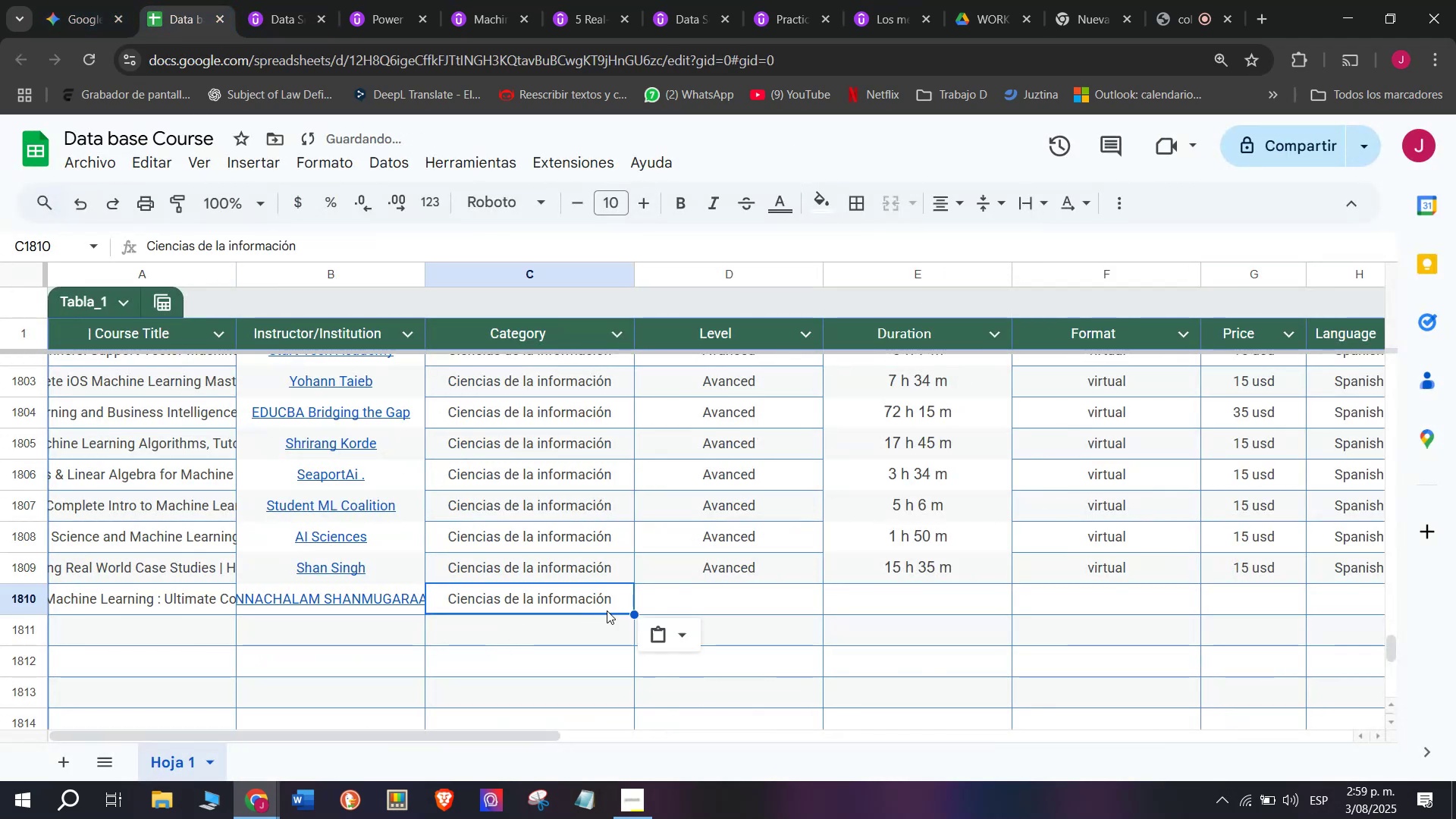 
triple_click([592, 610])
 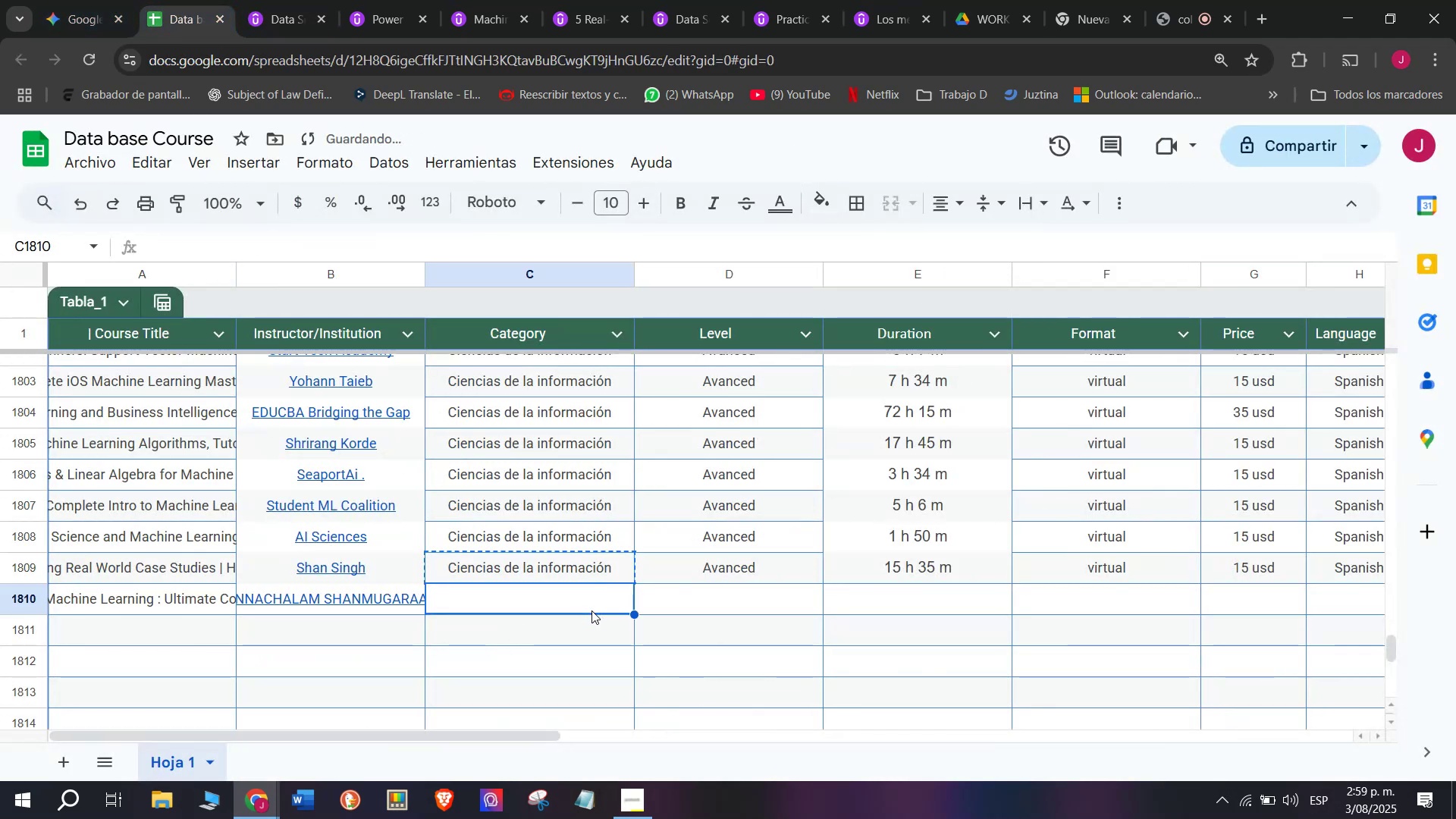 
key(Control+V)
 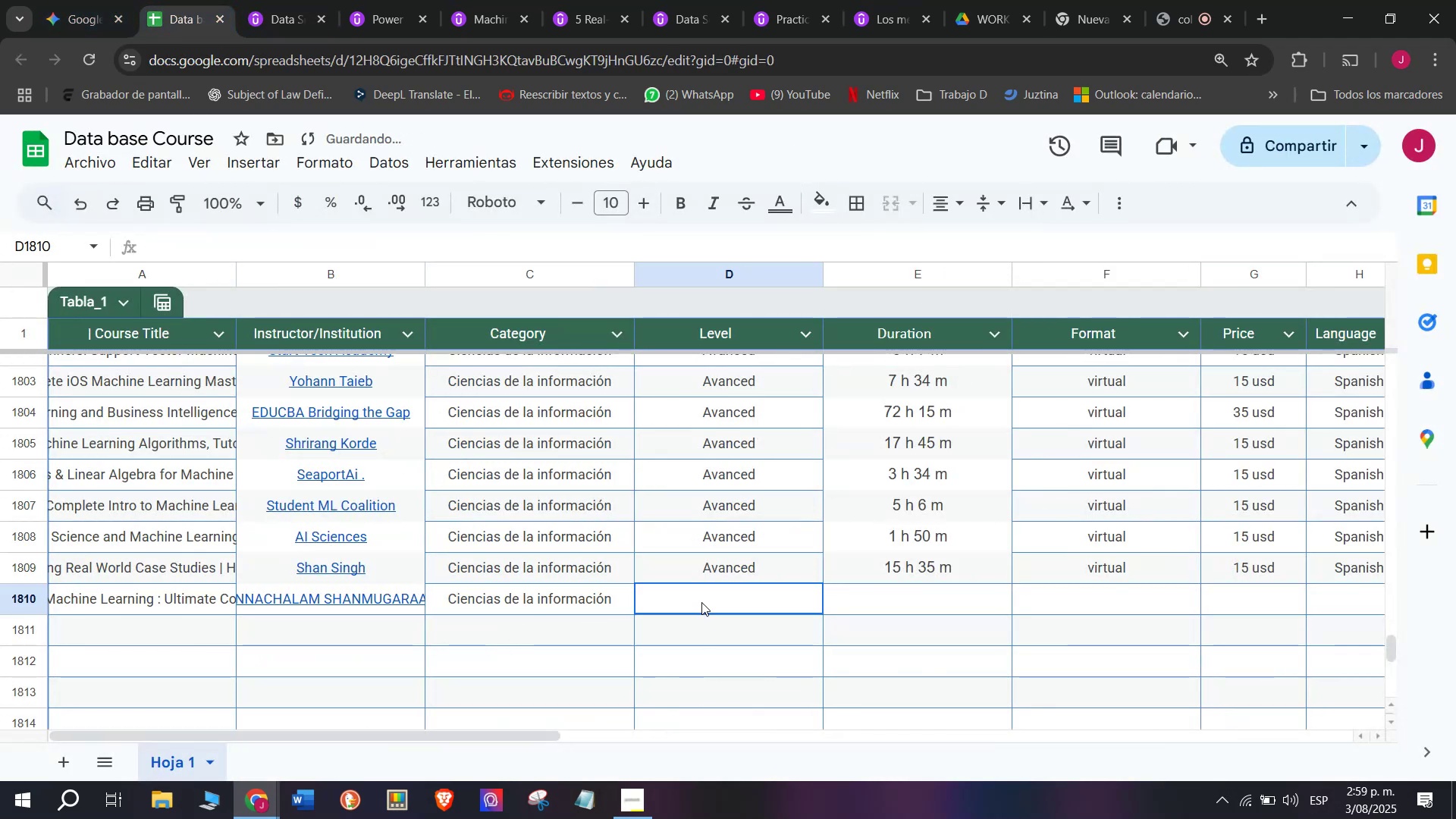 
key(Z)
 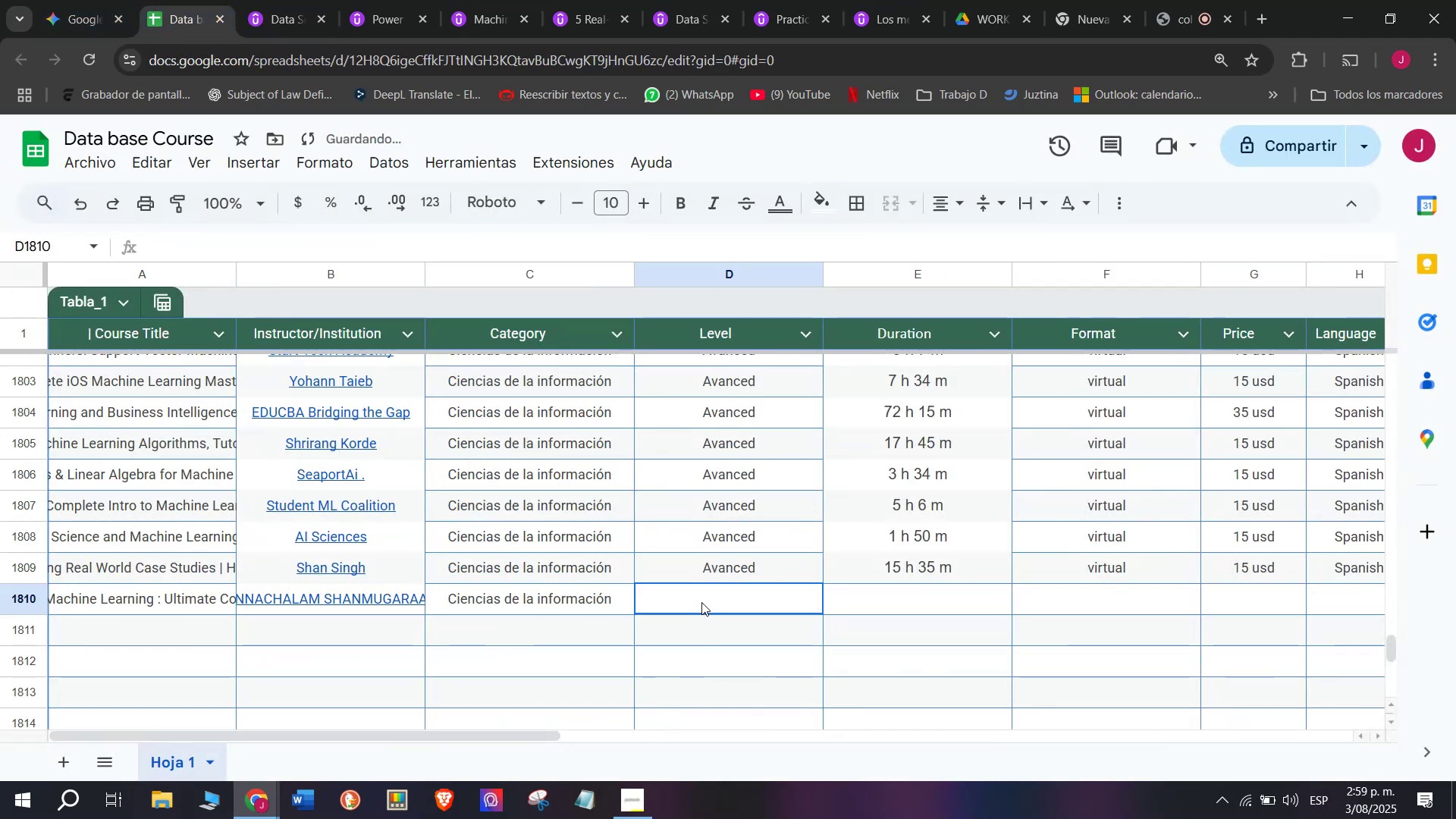 
key(Control+ControlLeft)
 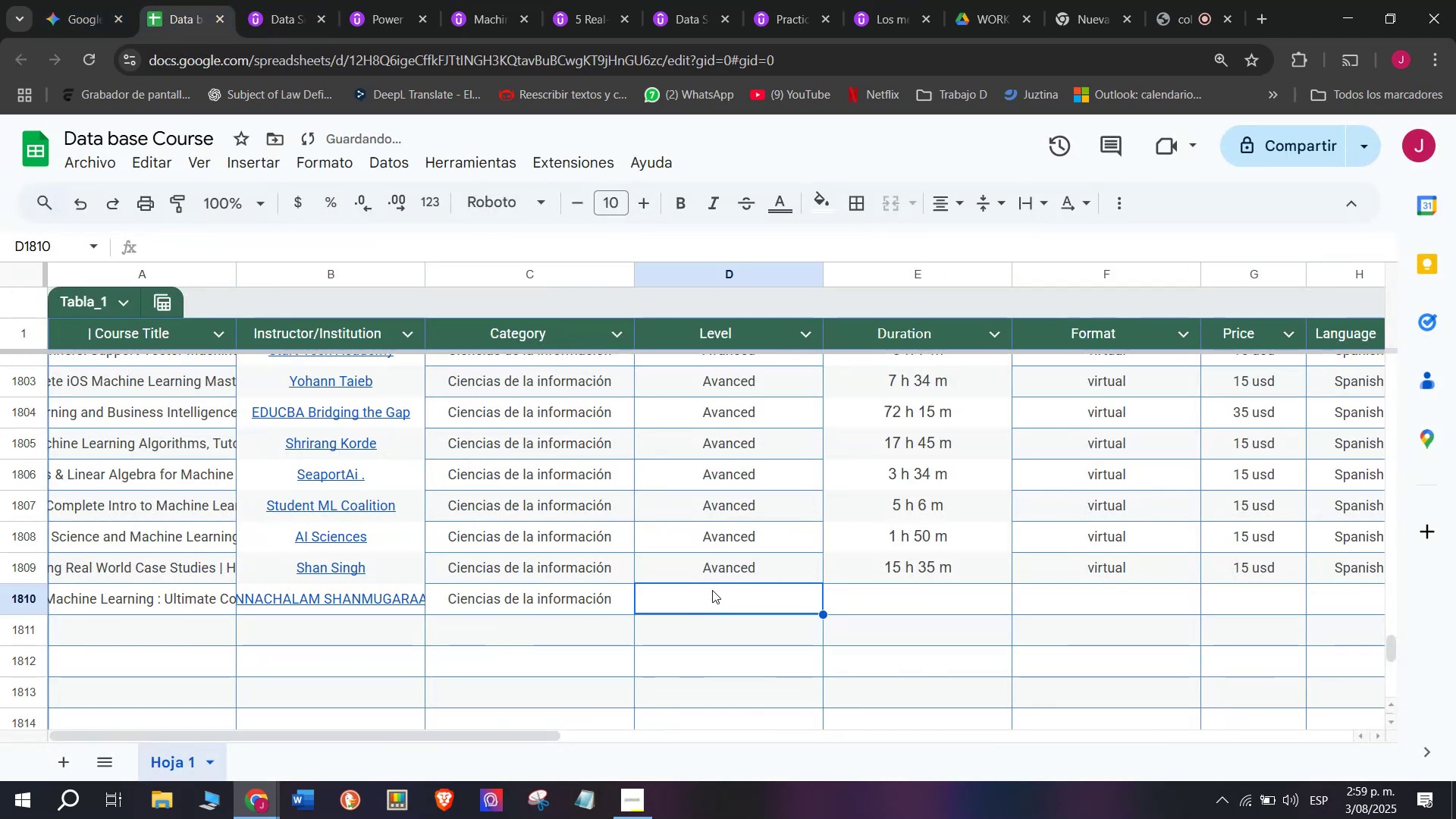 
double_click([745, 573])
 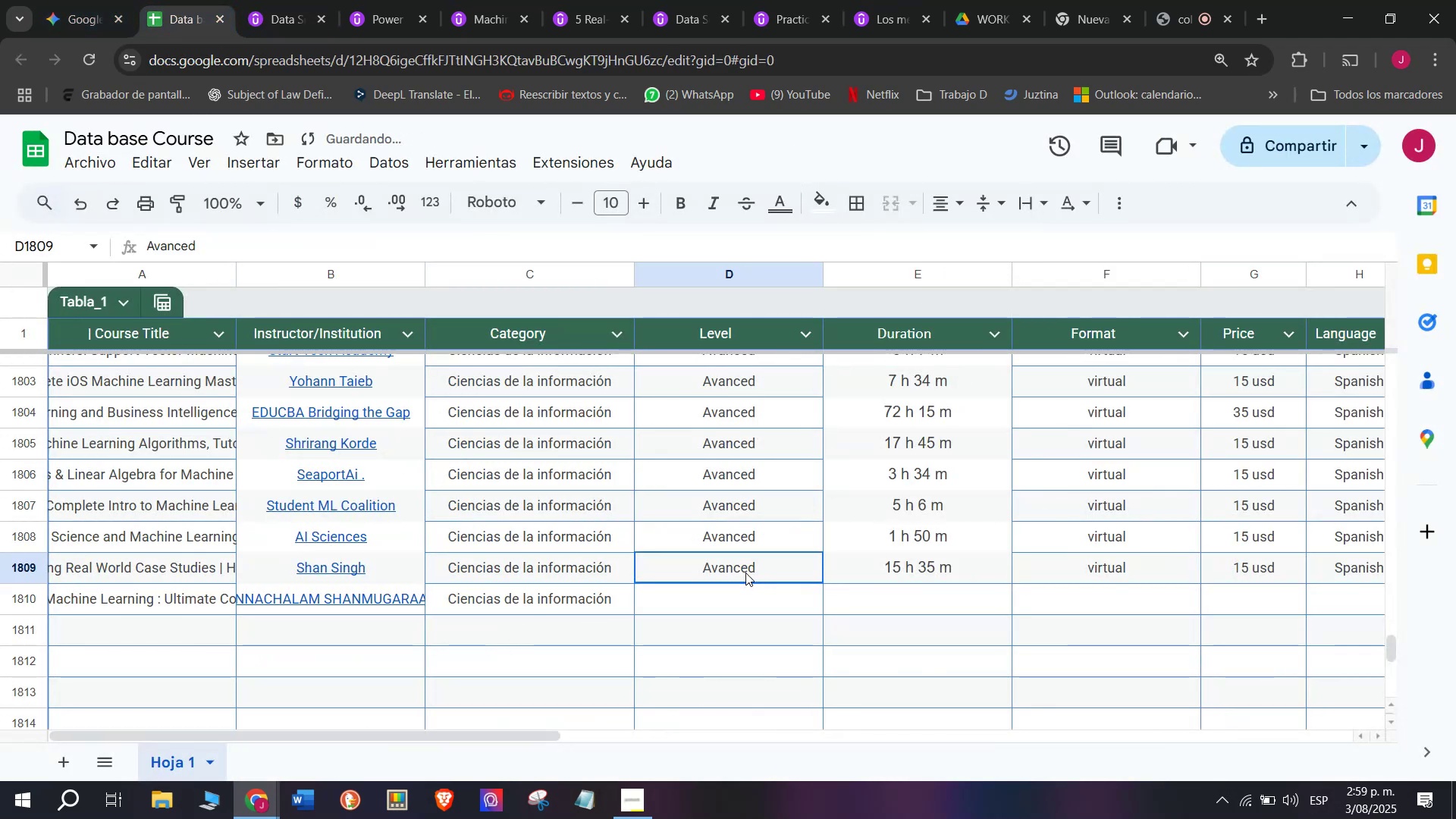 
key(Break)
 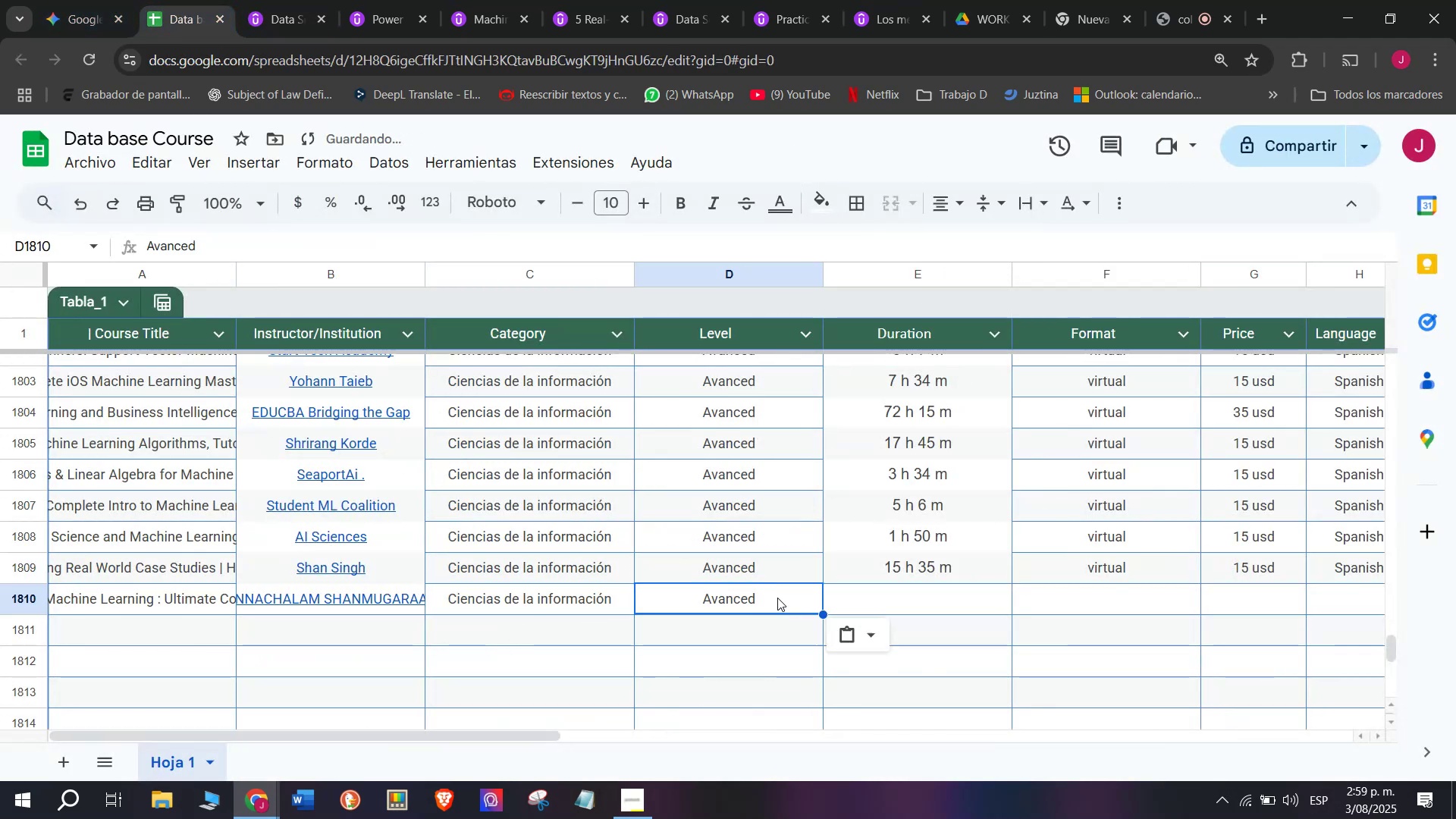 
key(Control+ControlLeft)
 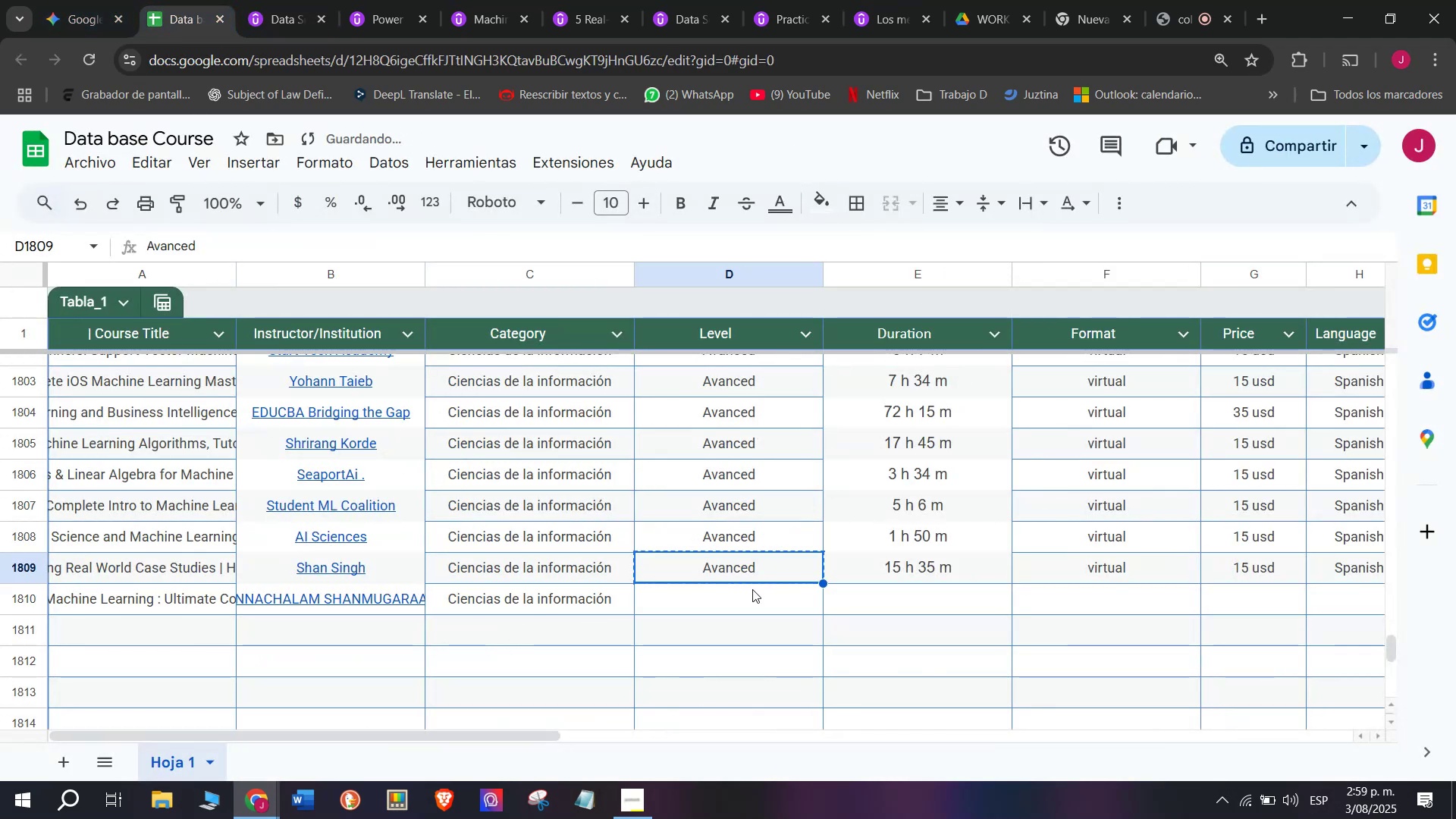 
key(Control+C)
 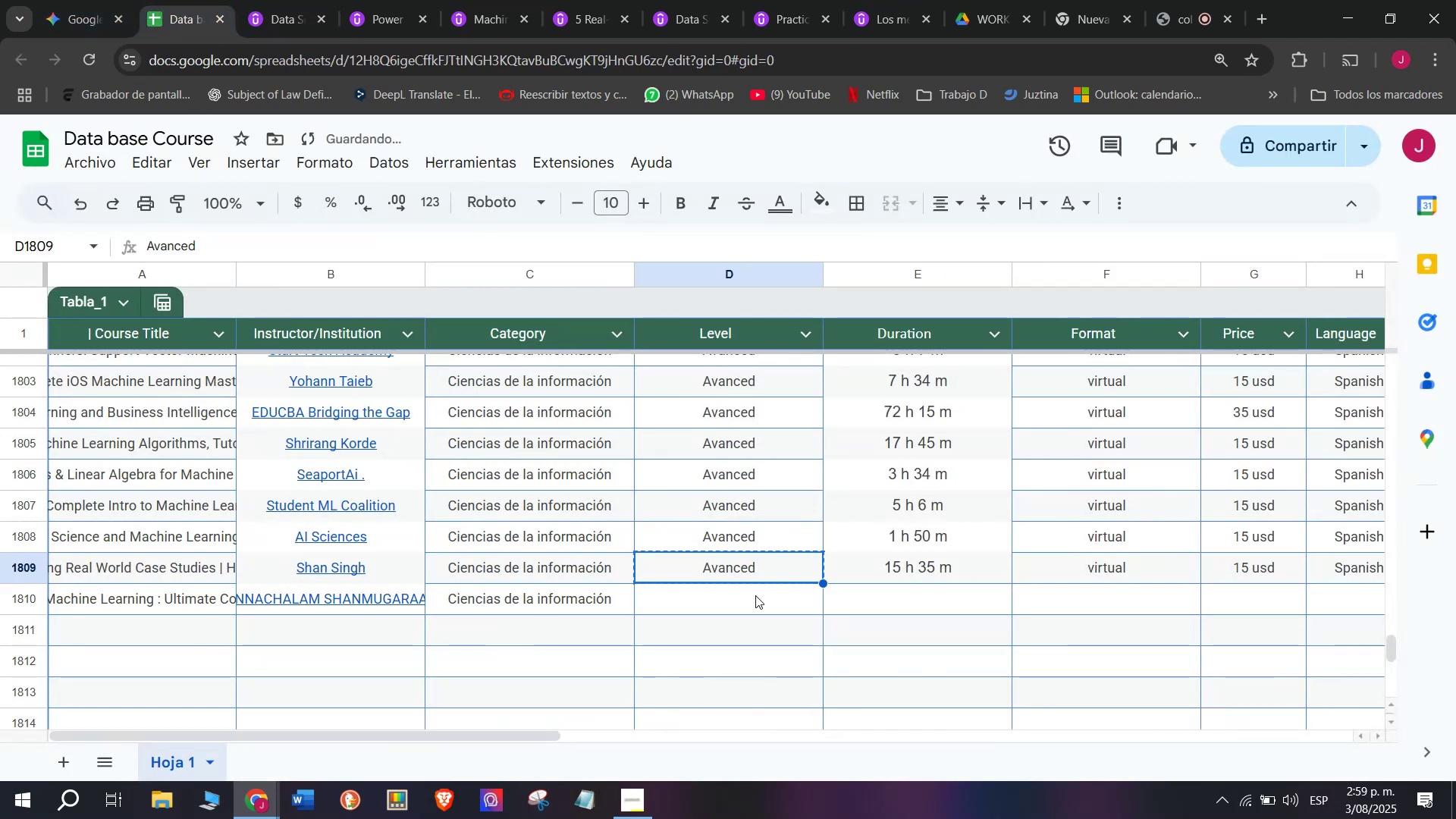 
key(Control+ControlLeft)
 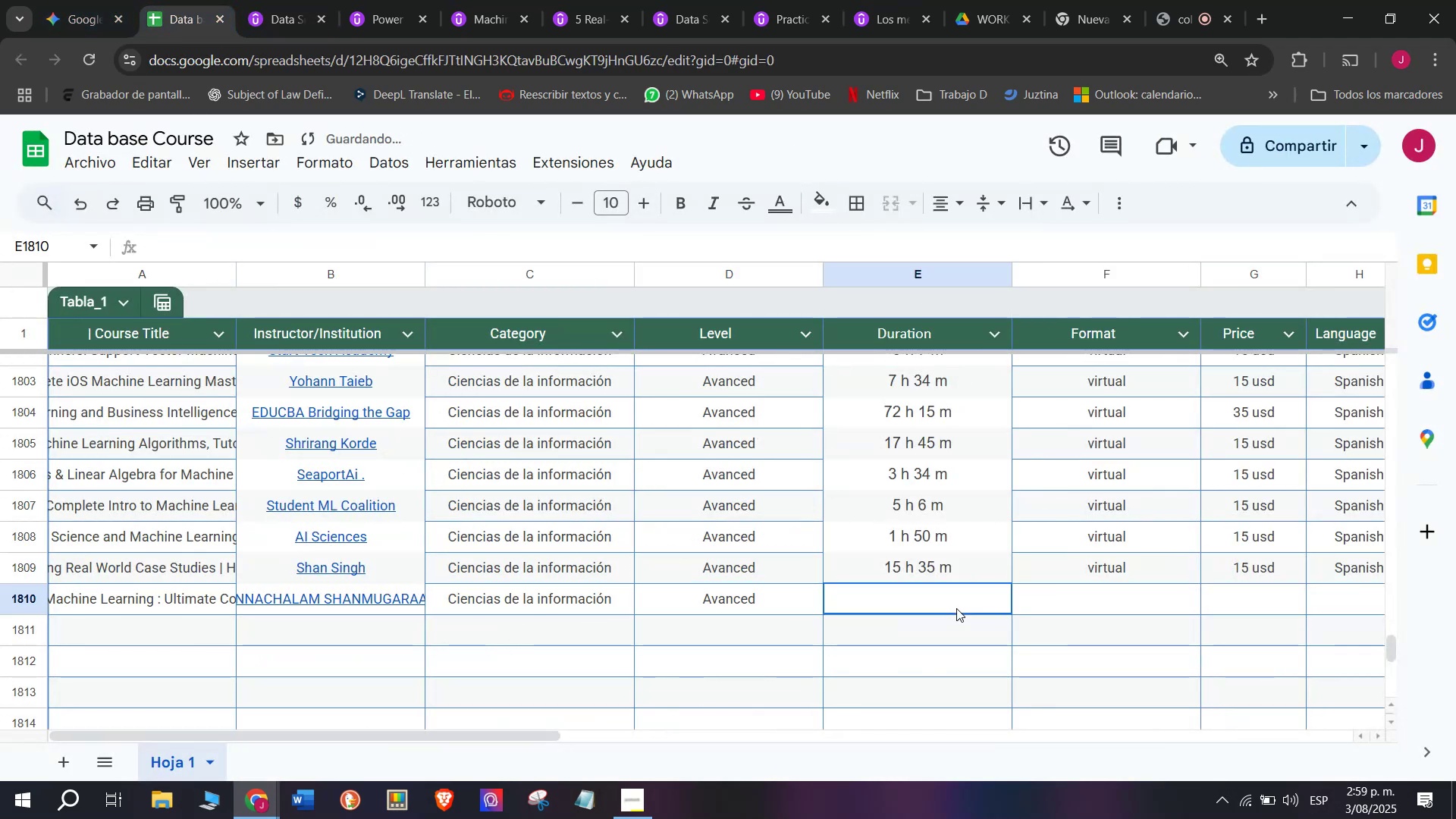 
key(Z)
 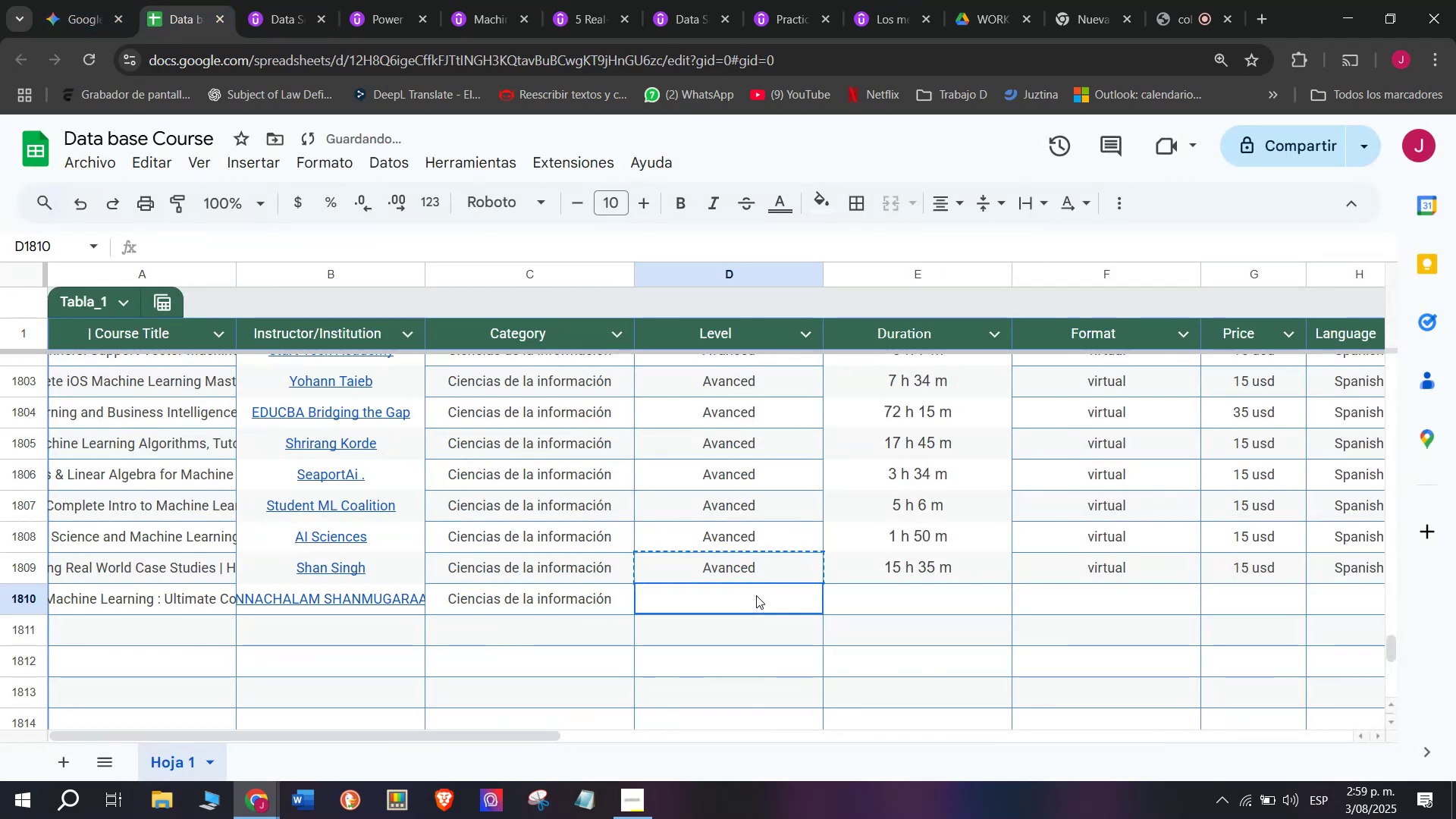 
key(Control+V)
 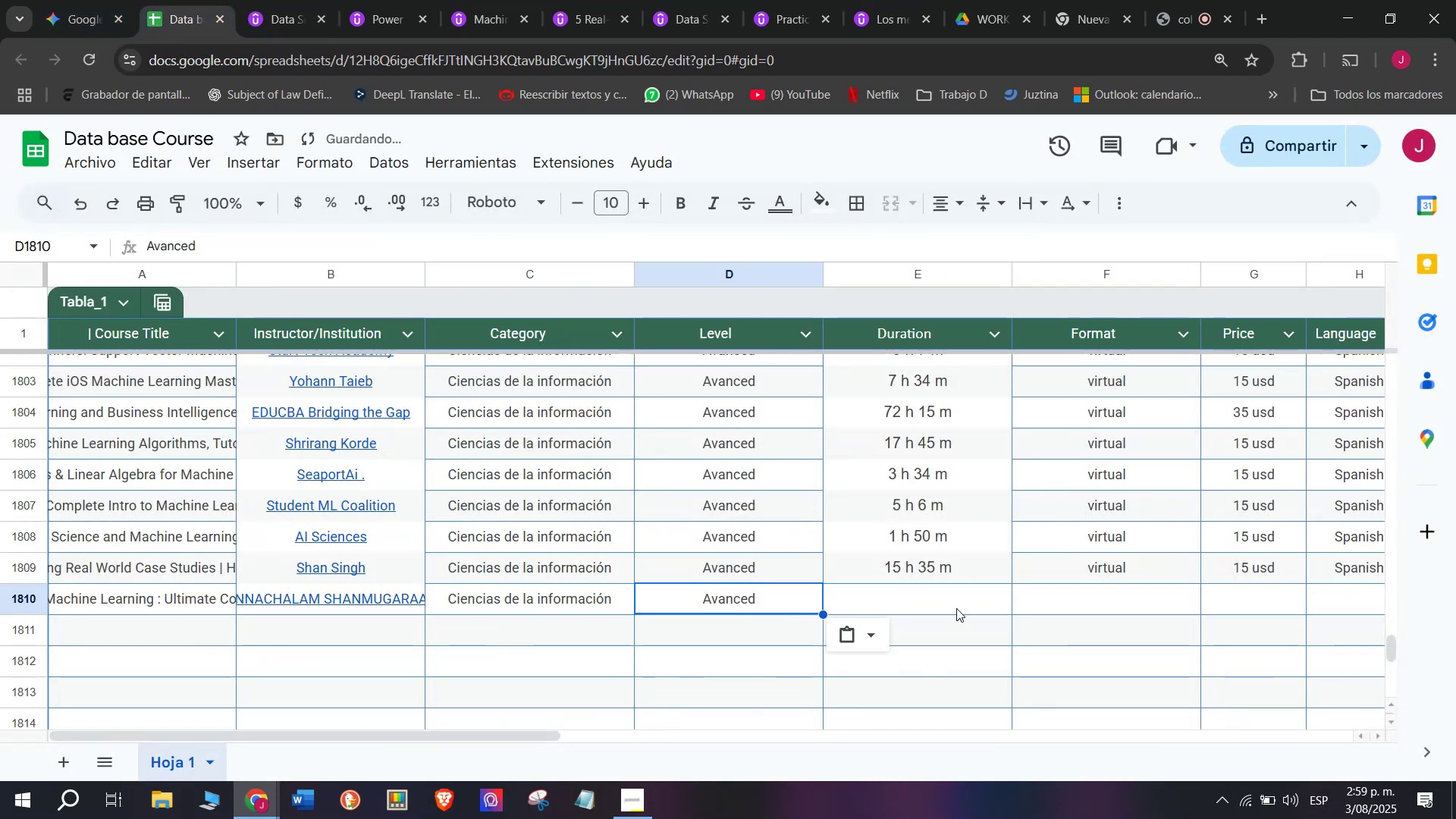 
triple_click([956, 608])
 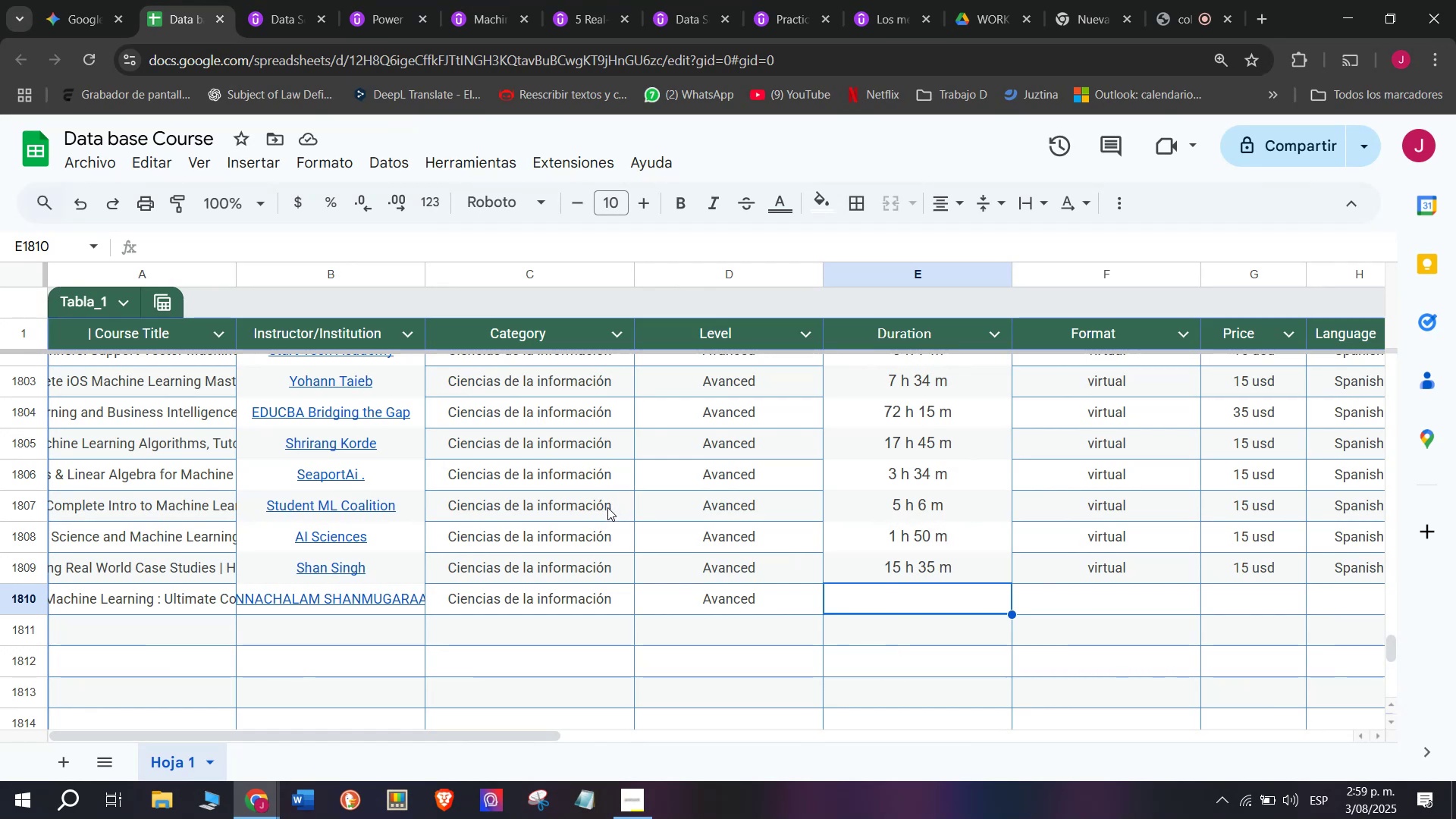 
wait(21.55)
 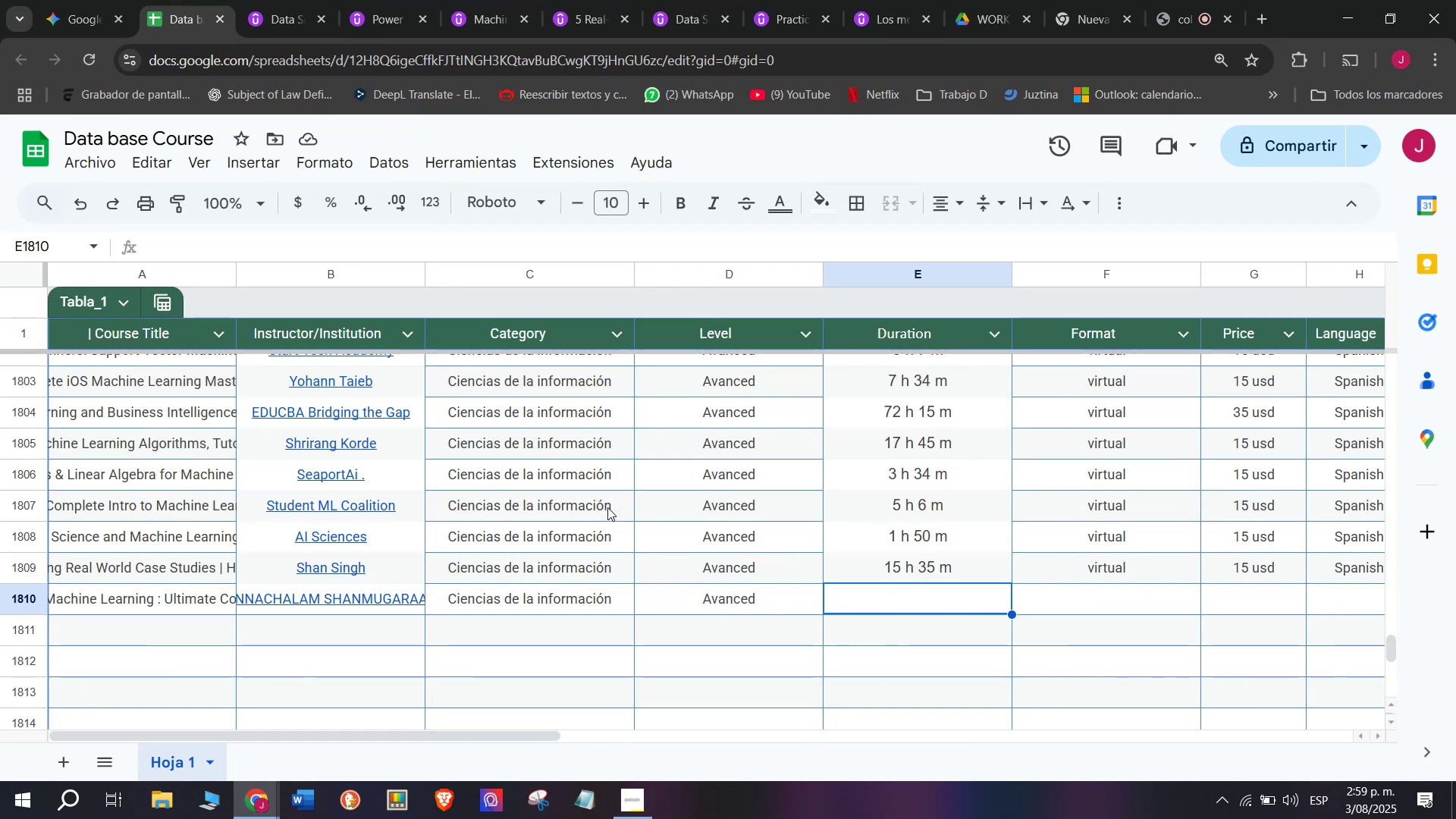 
left_click([275, 0])
 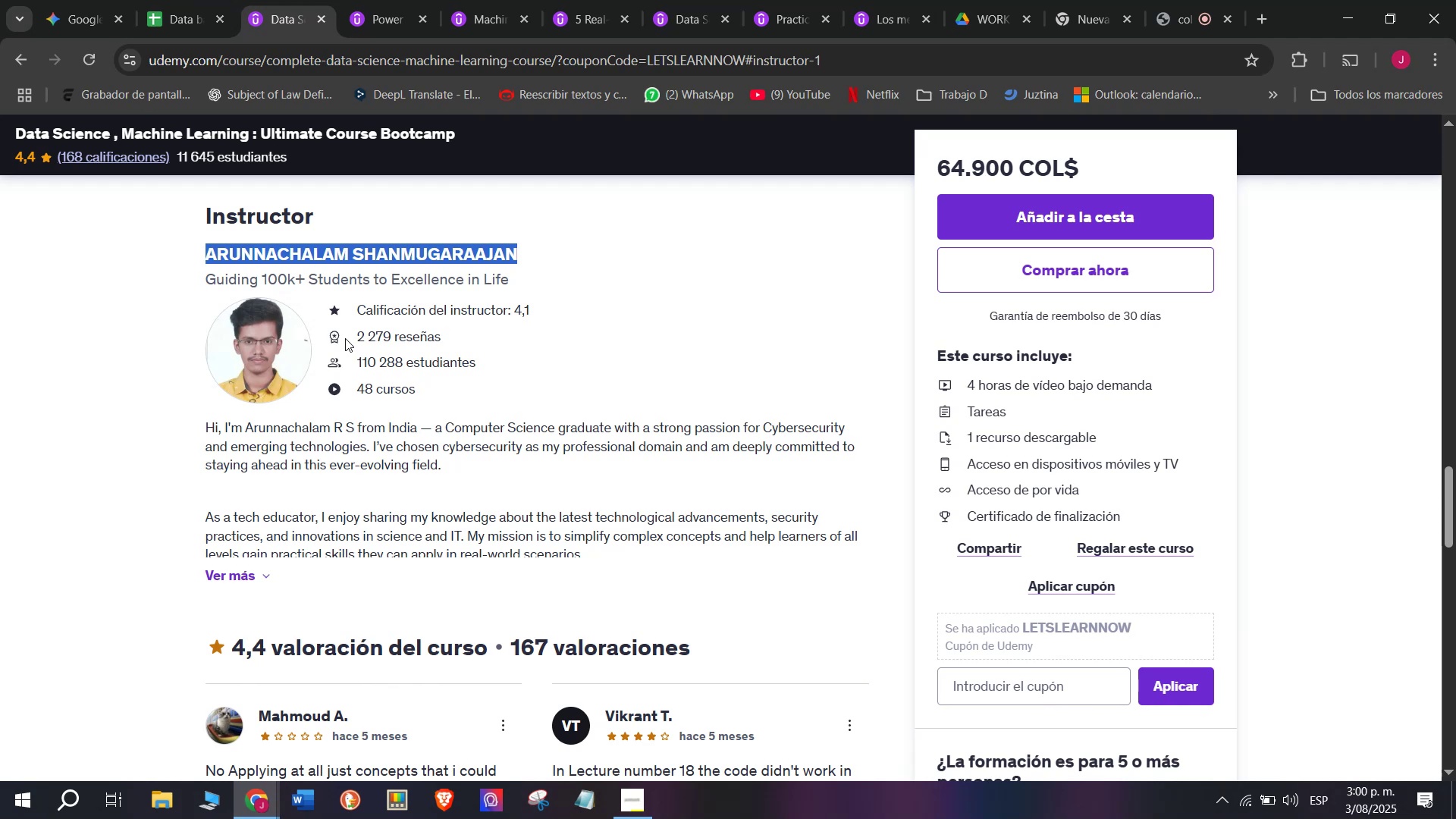 
wait(9.19)
 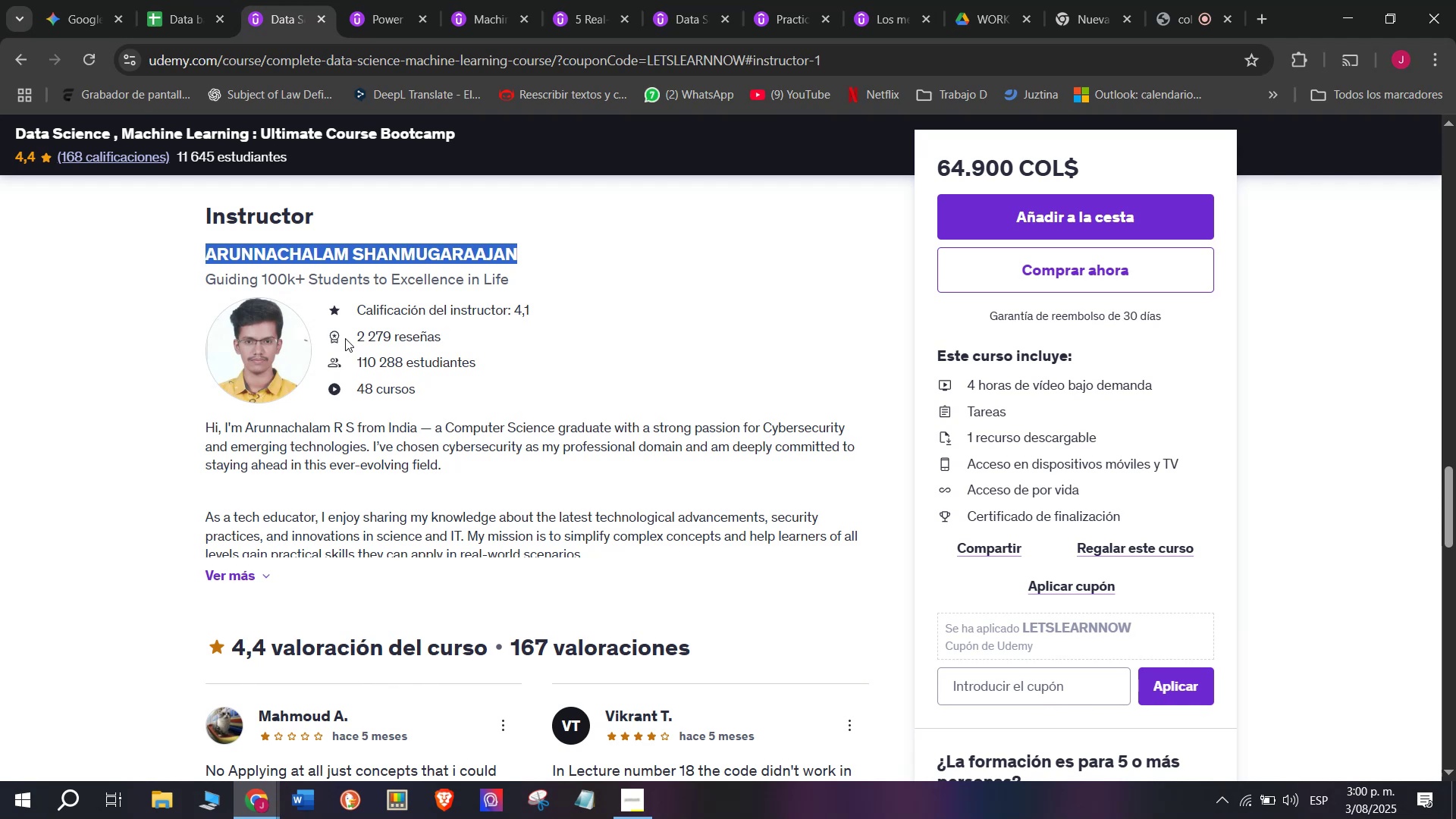 
scroll: coordinate [318, 548], scroll_direction: up, amount: 7.0
 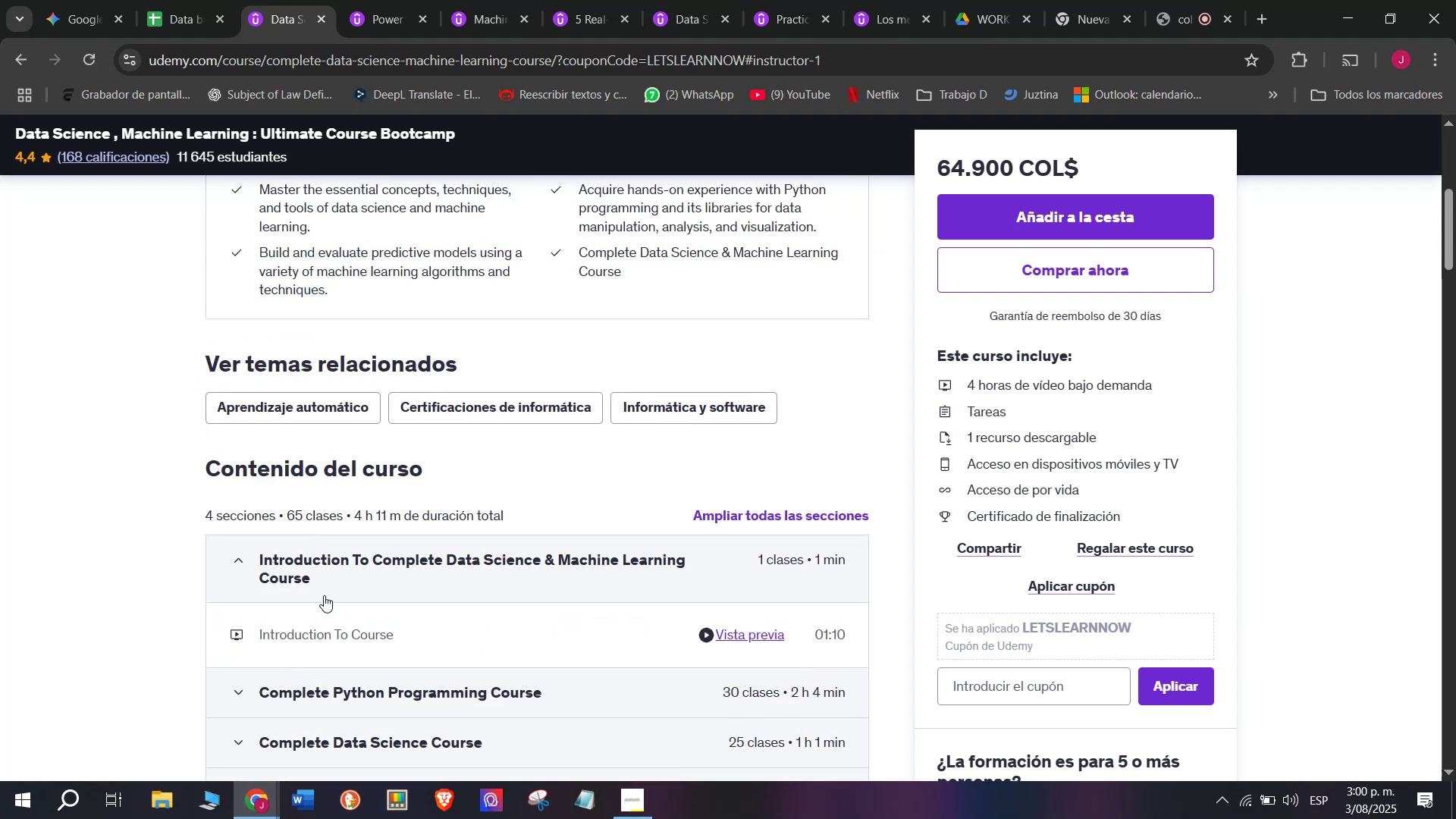 
left_click_drag(start_coordinate=[400, 513], to_coordinate=[358, 509])
 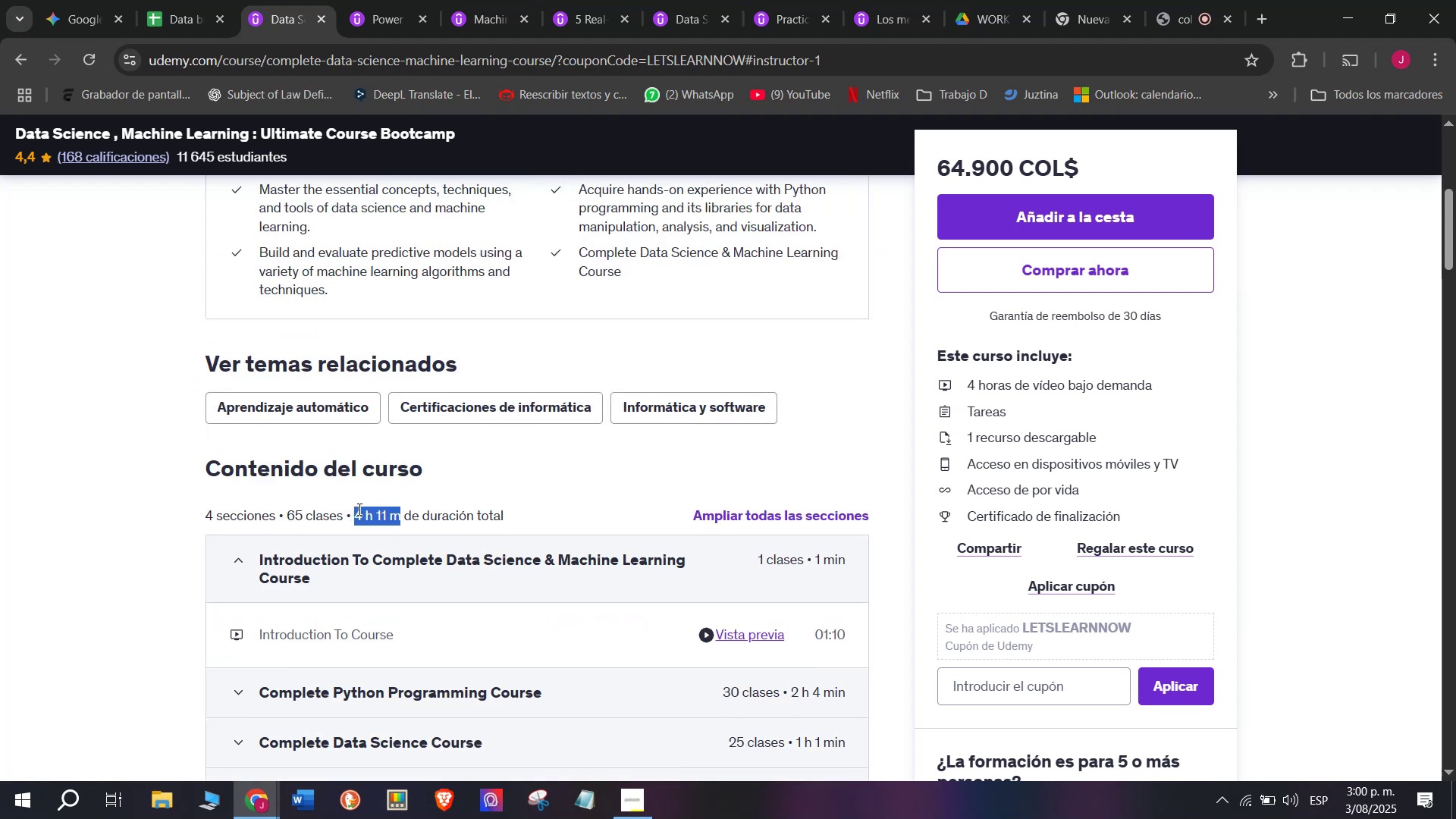 
key(Control+ControlLeft)
 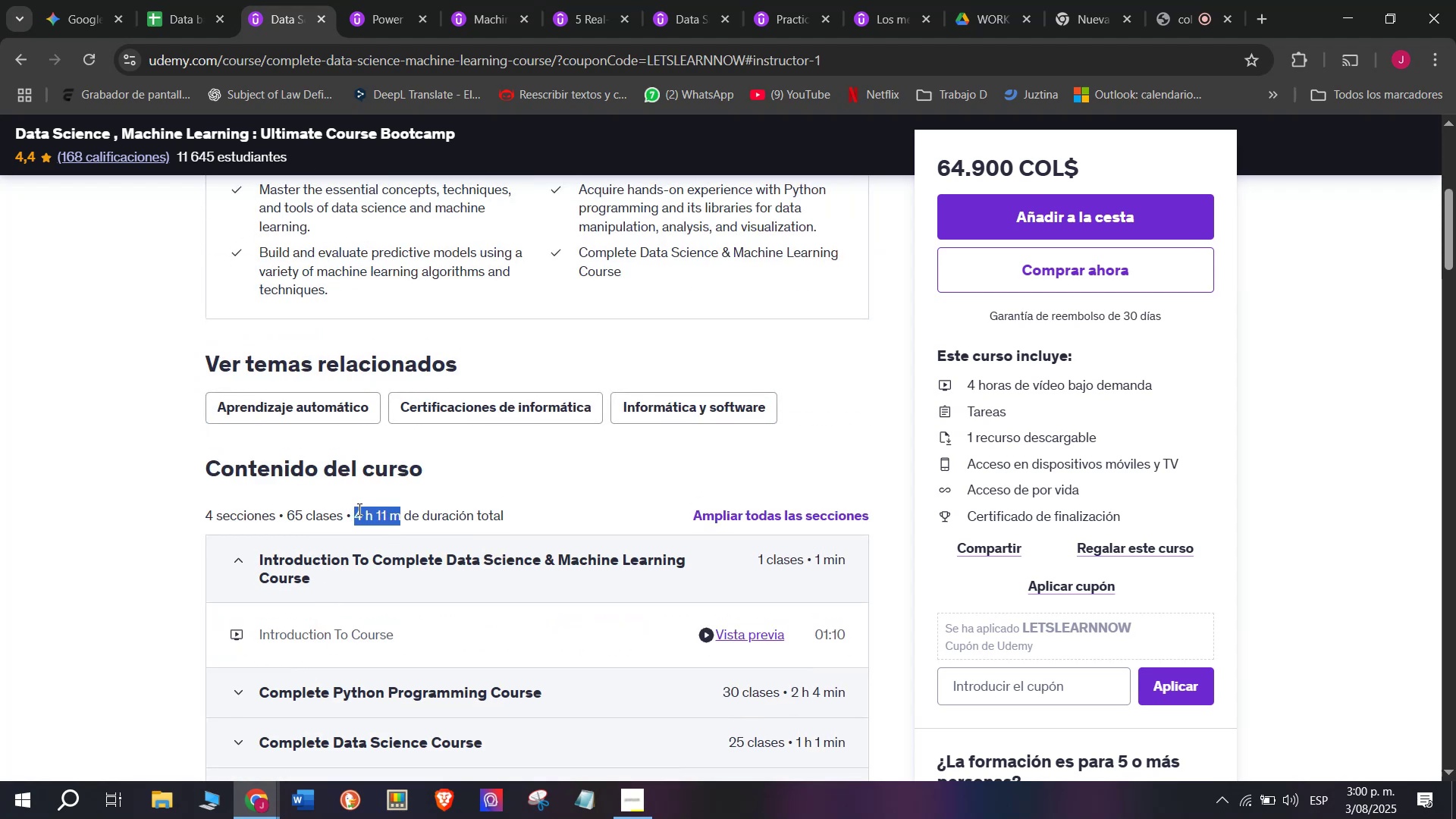 
key(Break)
 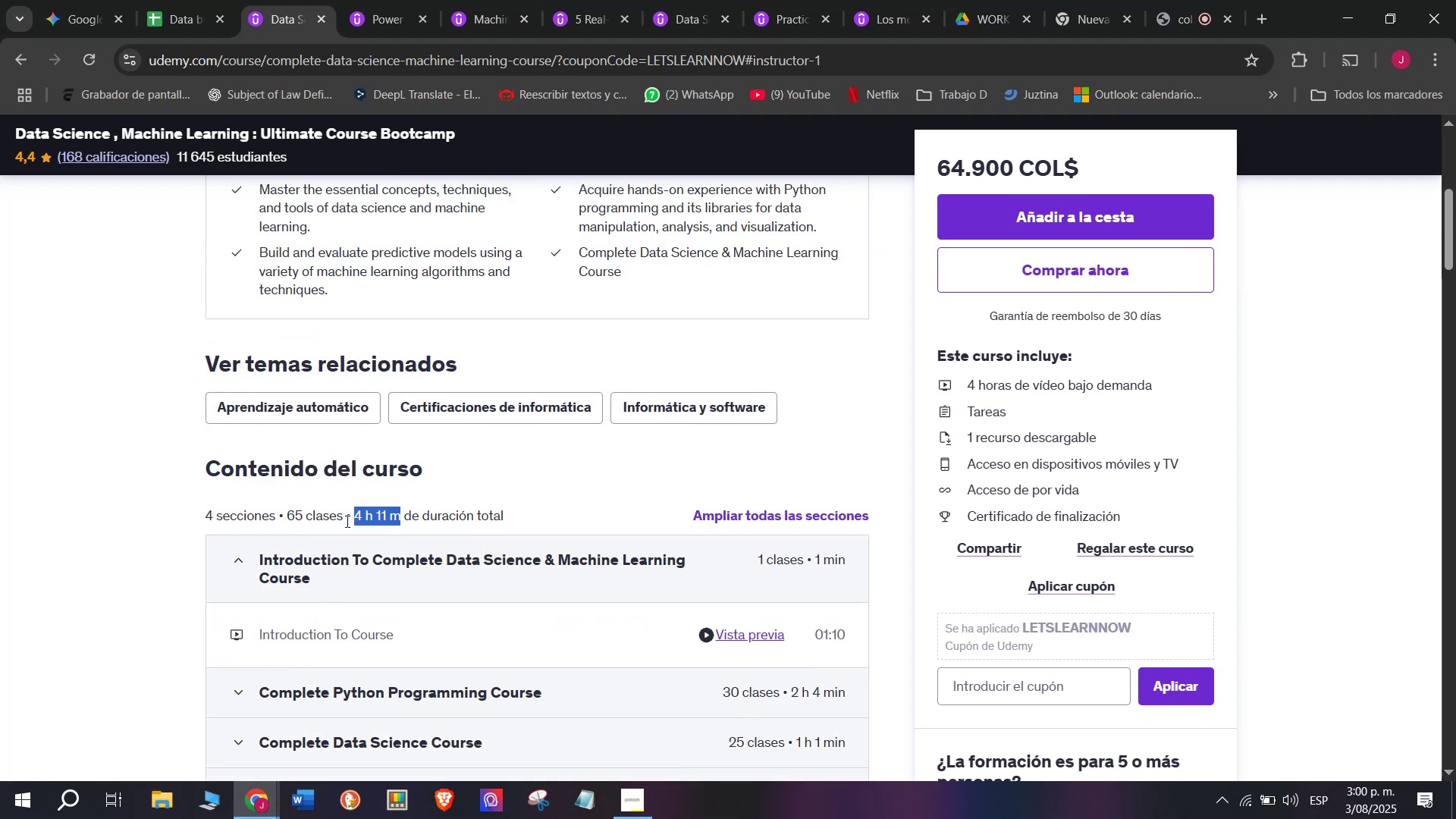 
key(Control+C)
 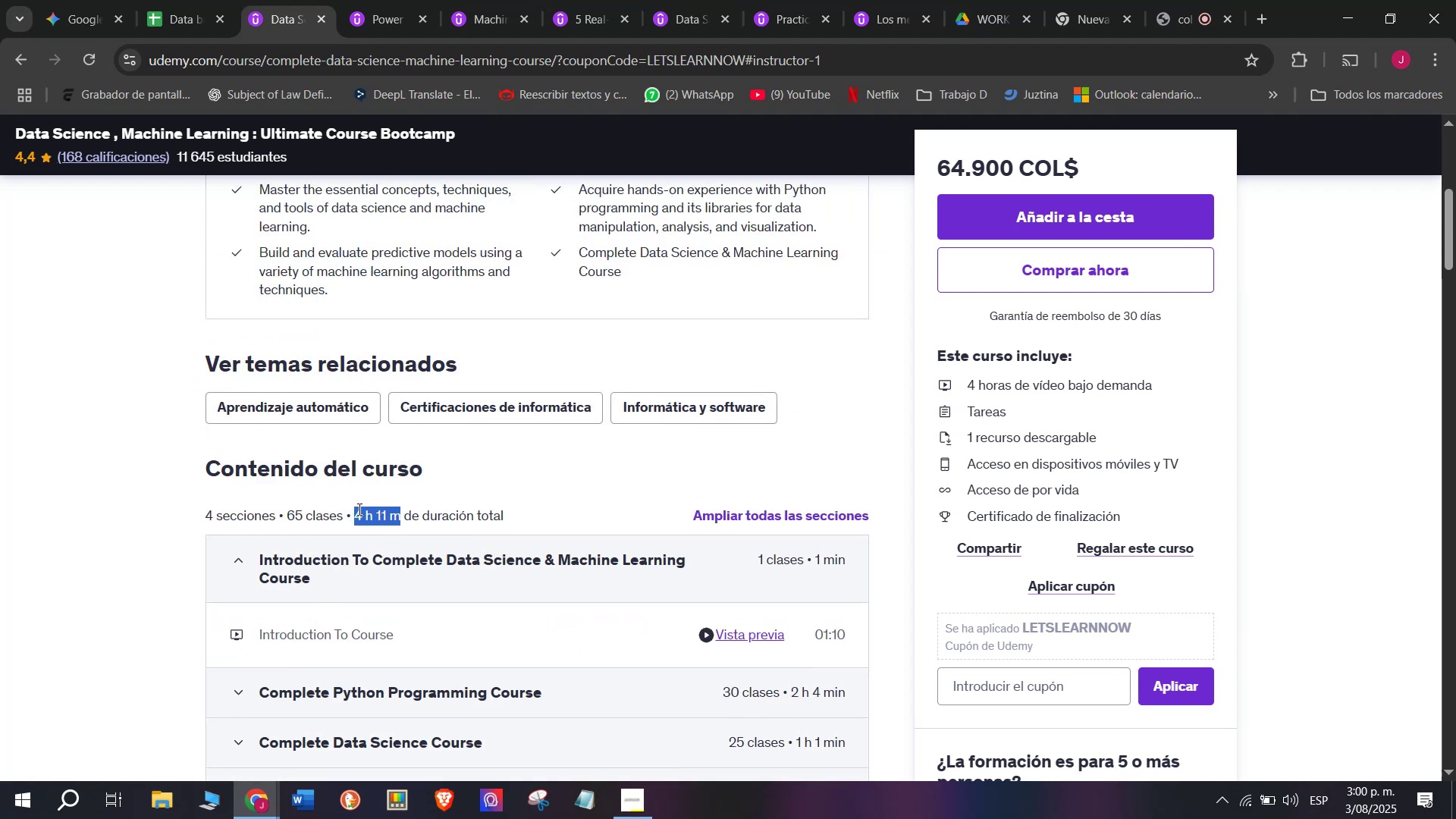 
key(Break)
 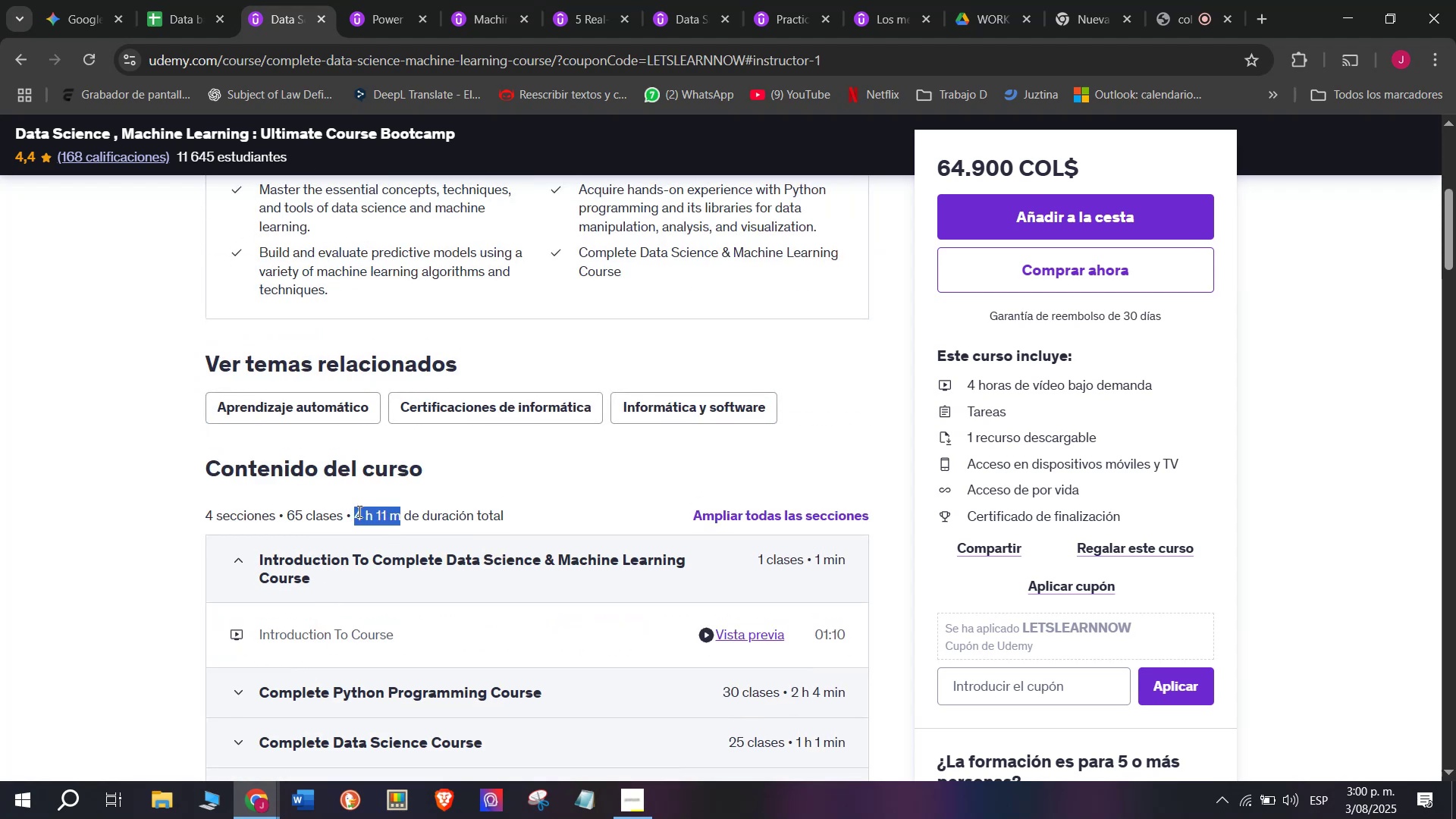 
key(Control+ControlLeft)
 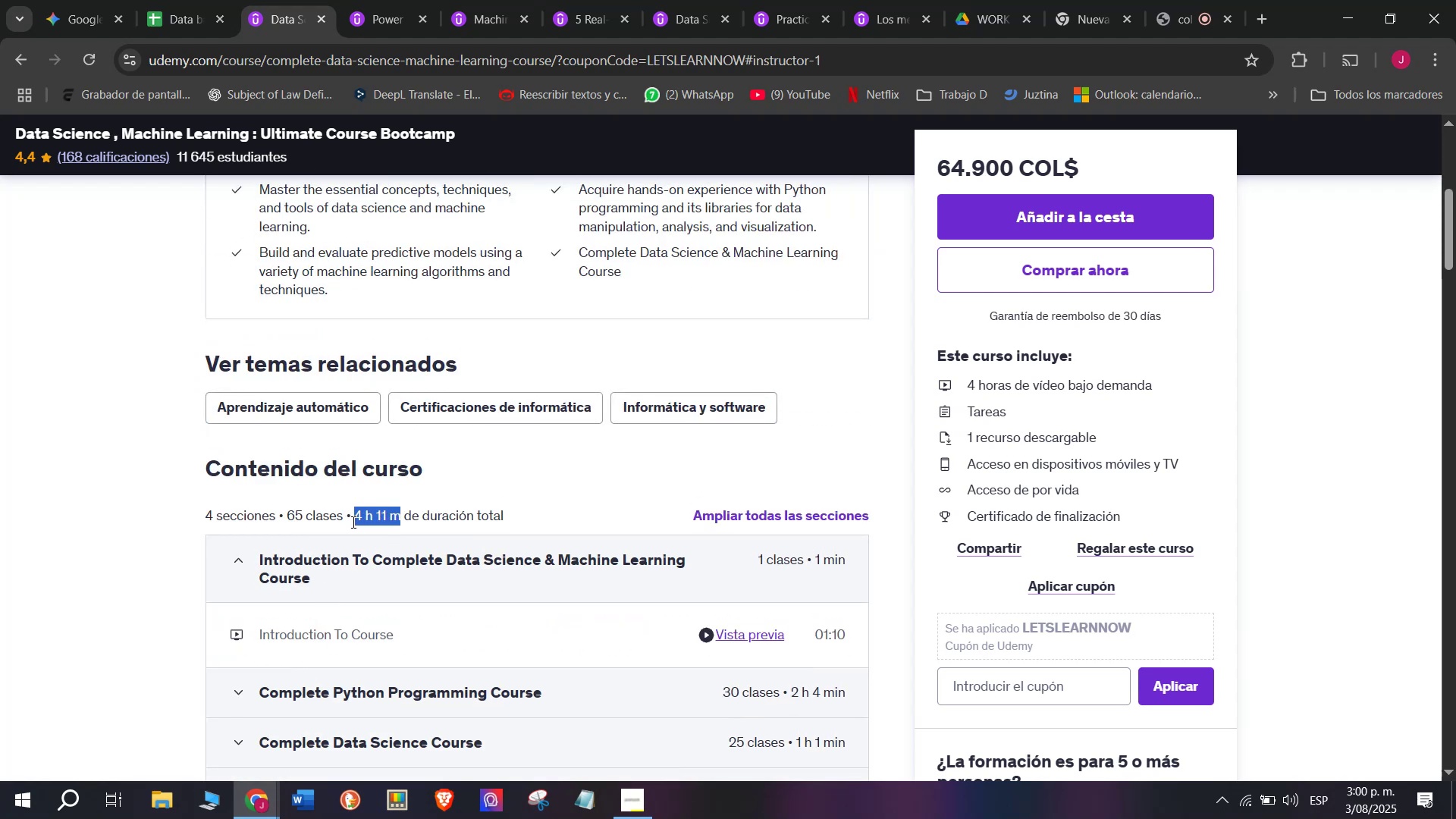 
key(Control+C)
 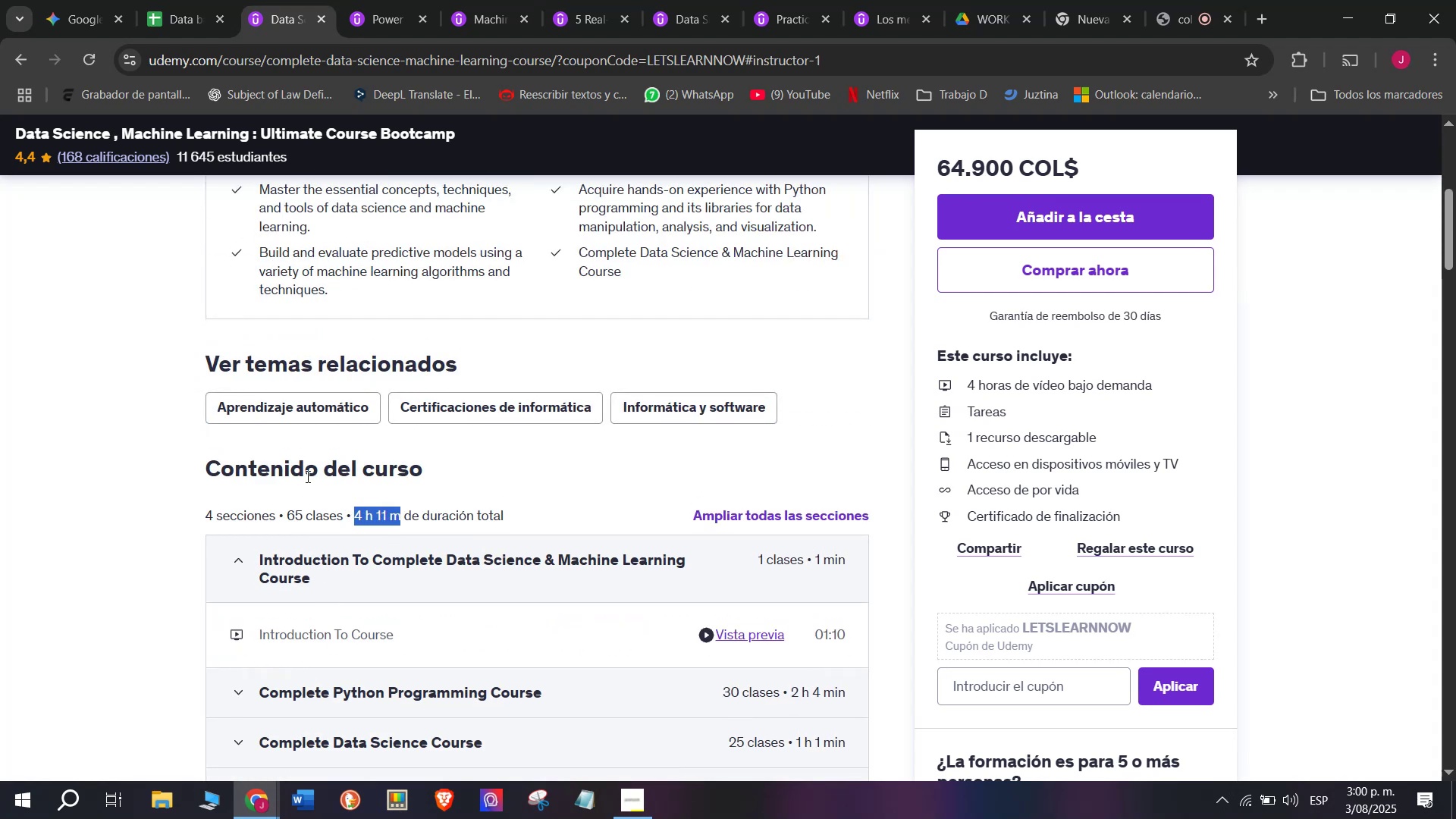 
key(Control+ControlLeft)
 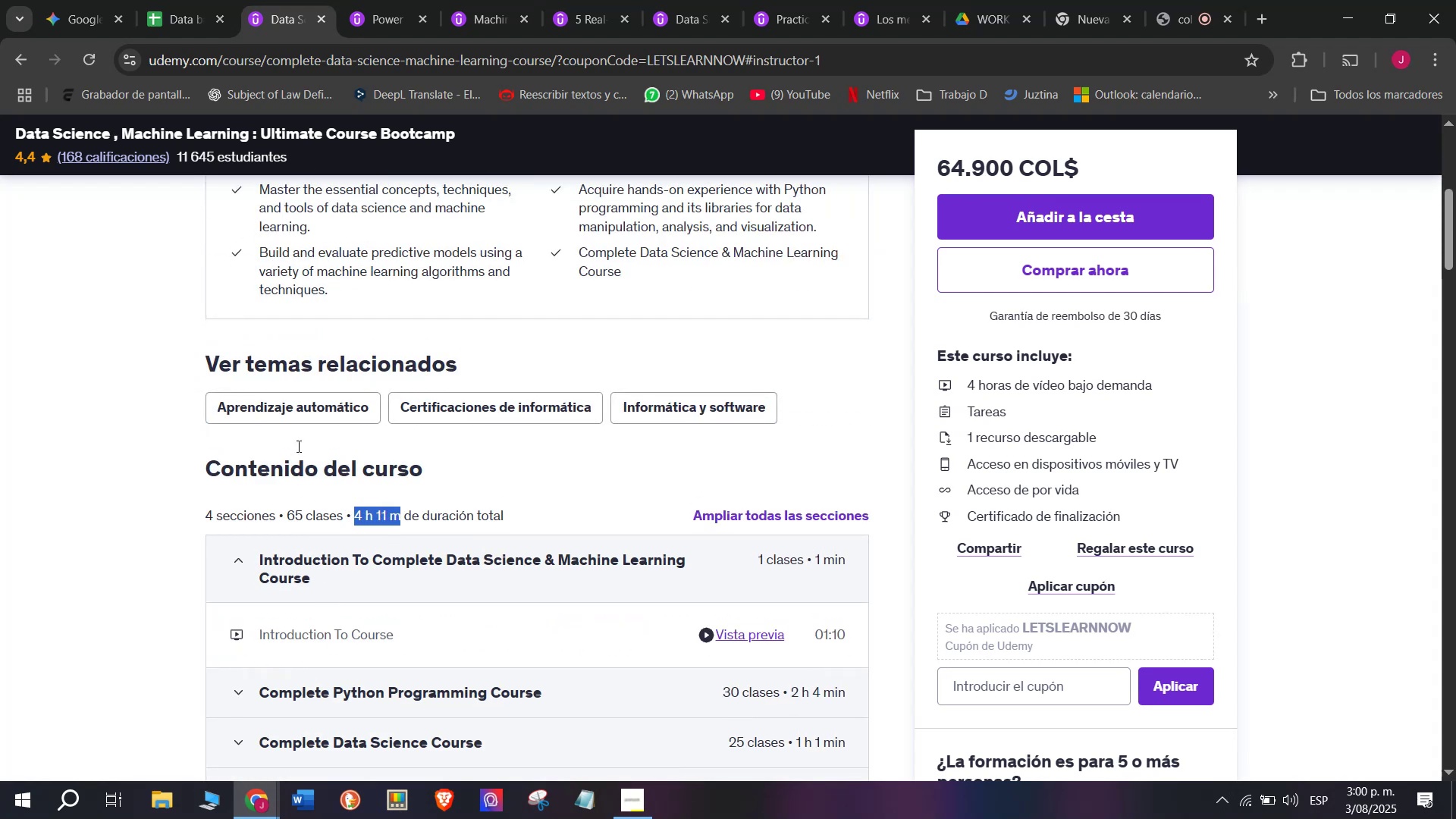 
key(Break)
 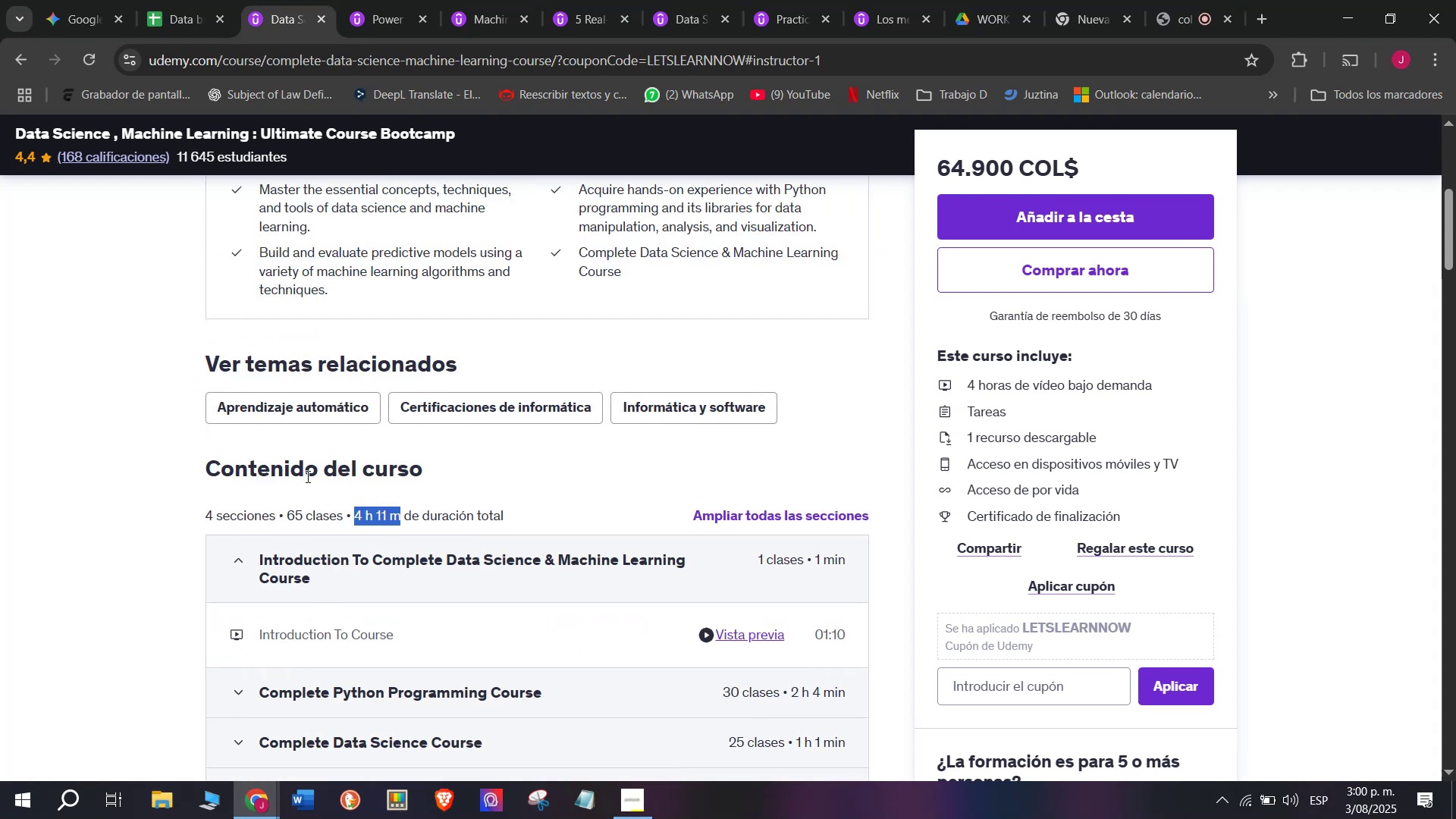 
key(Control+C)
 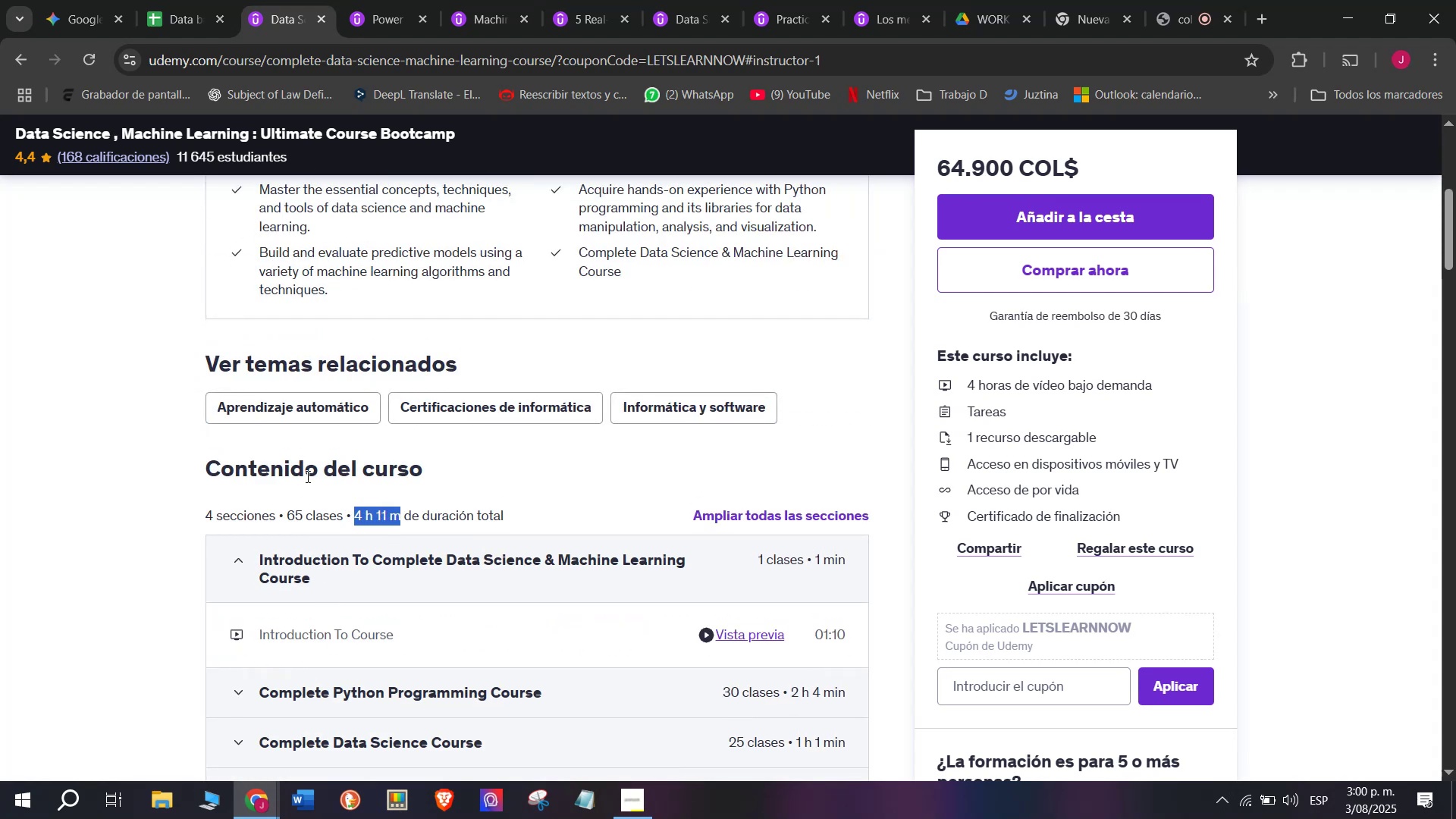 
key(Break)
 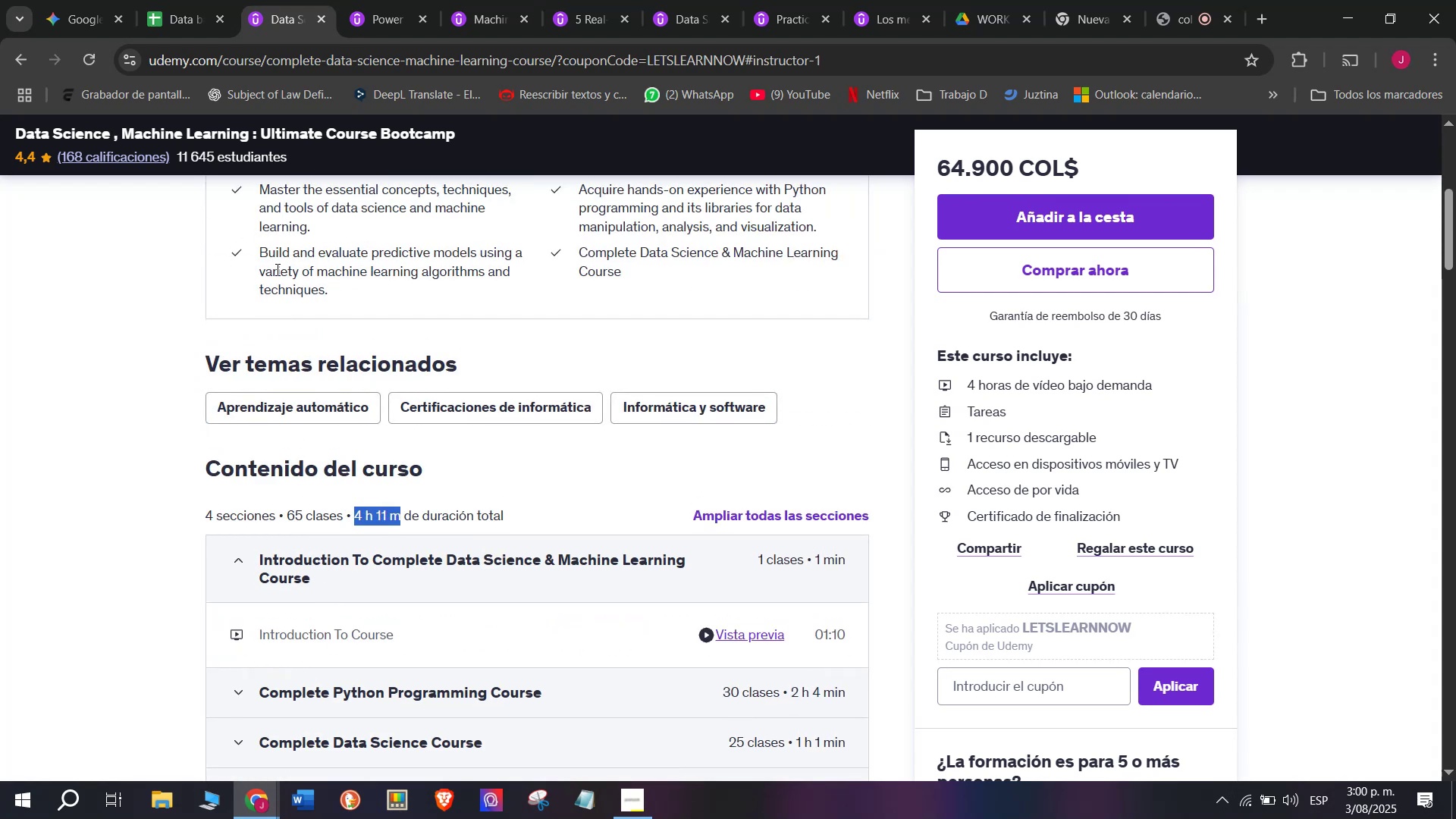 
key(Control+ControlLeft)
 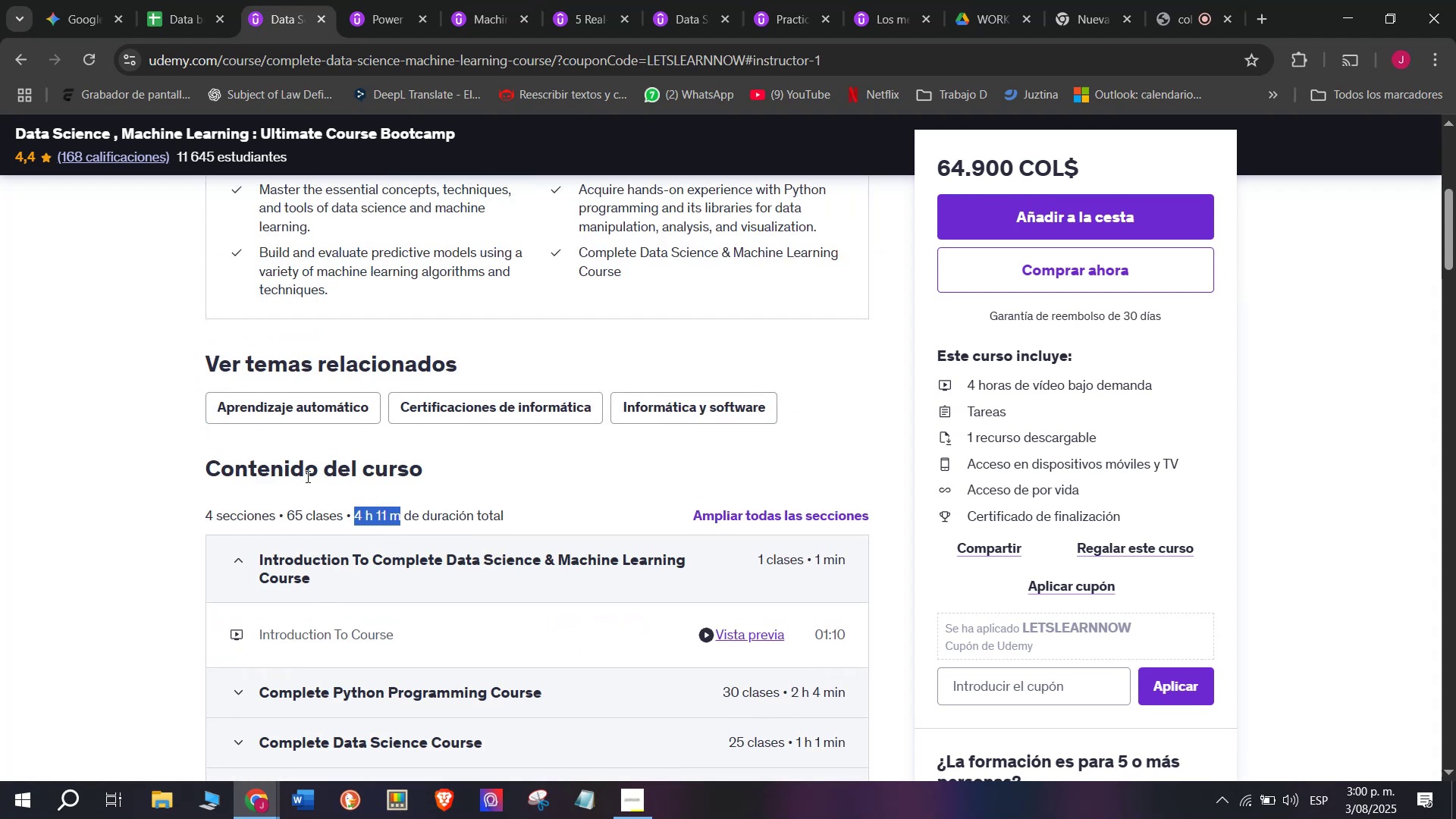 
key(Control+C)
 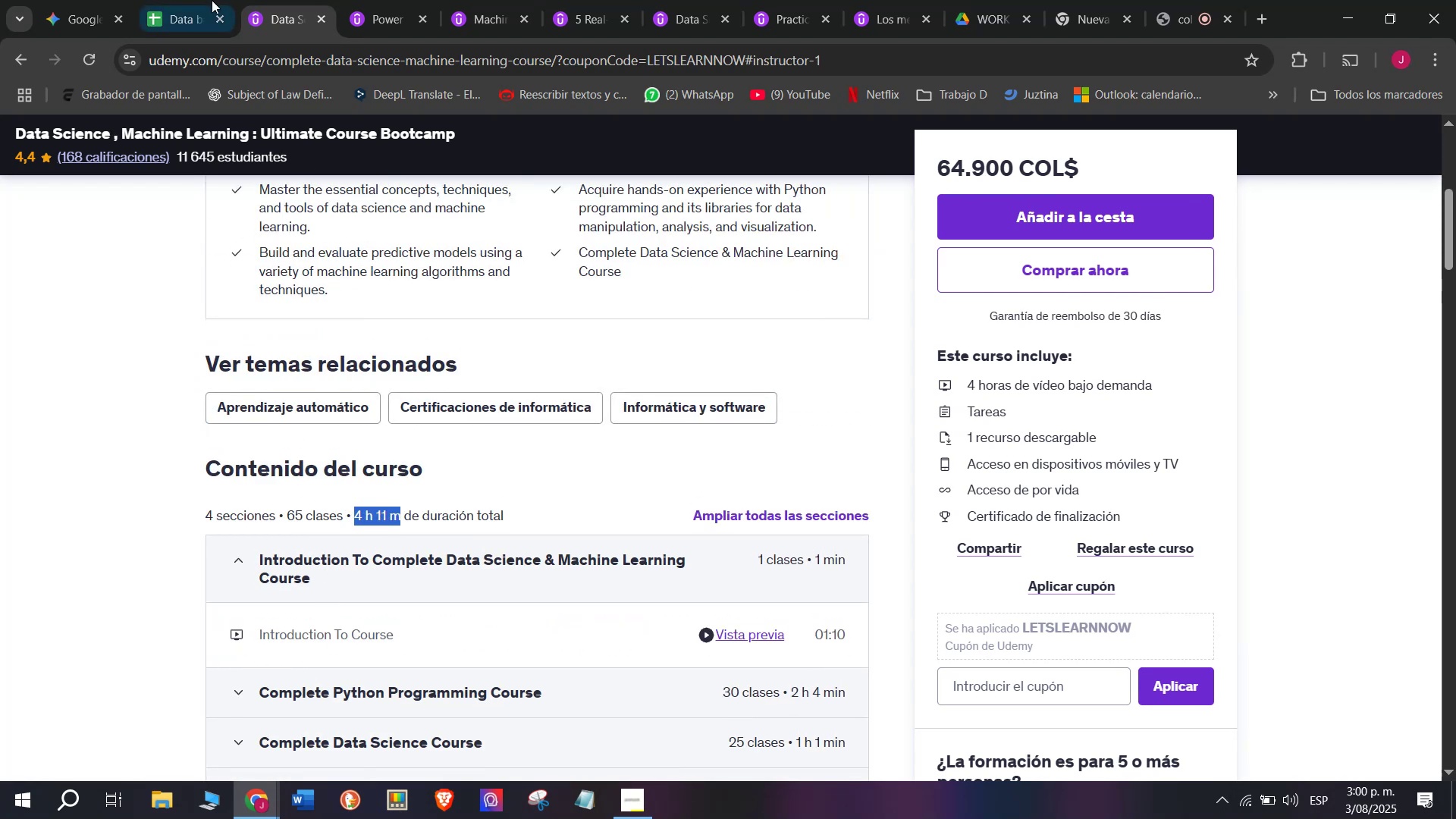 
left_click([184, 0])
 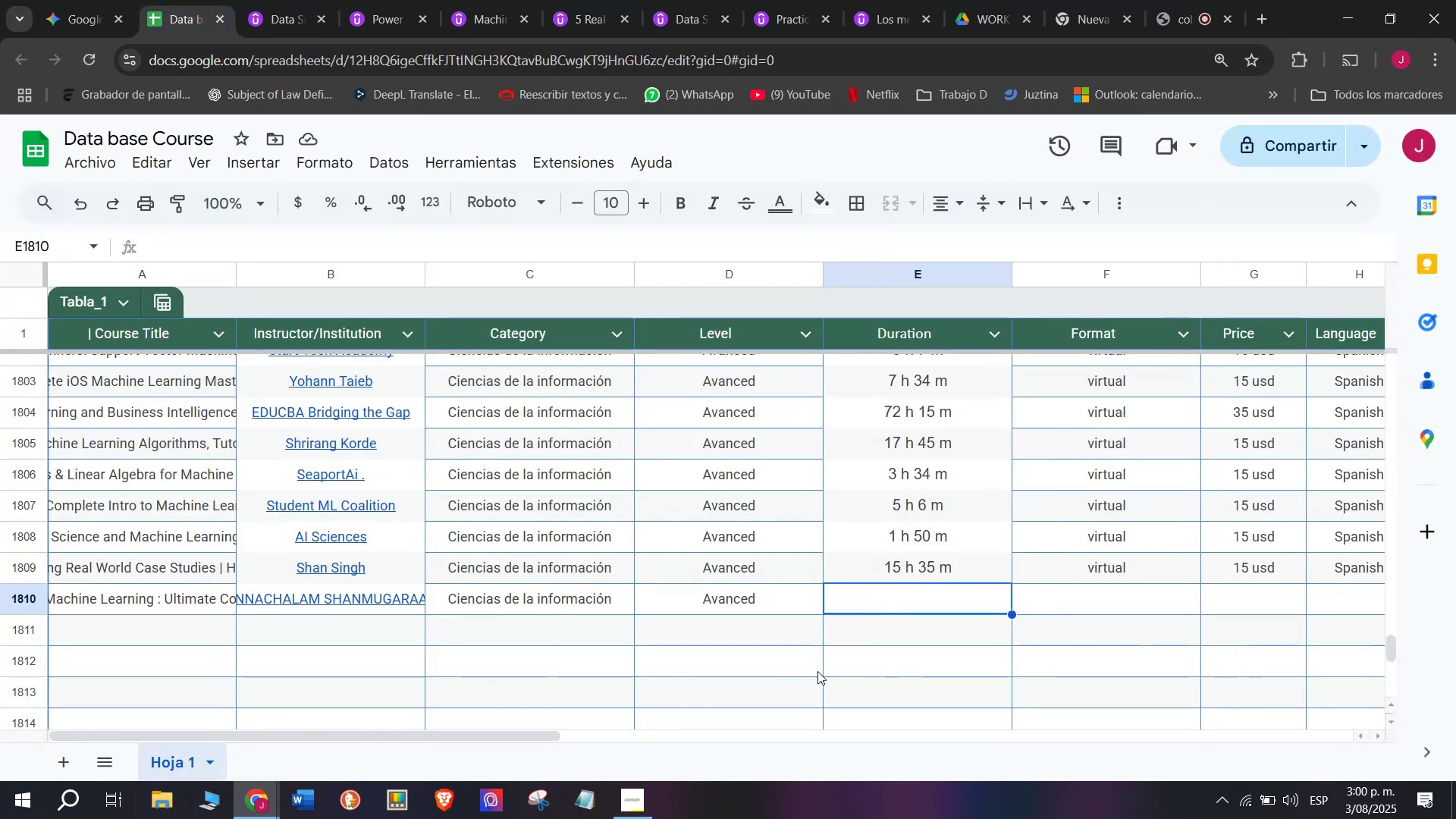 
key(Control+ControlLeft)
 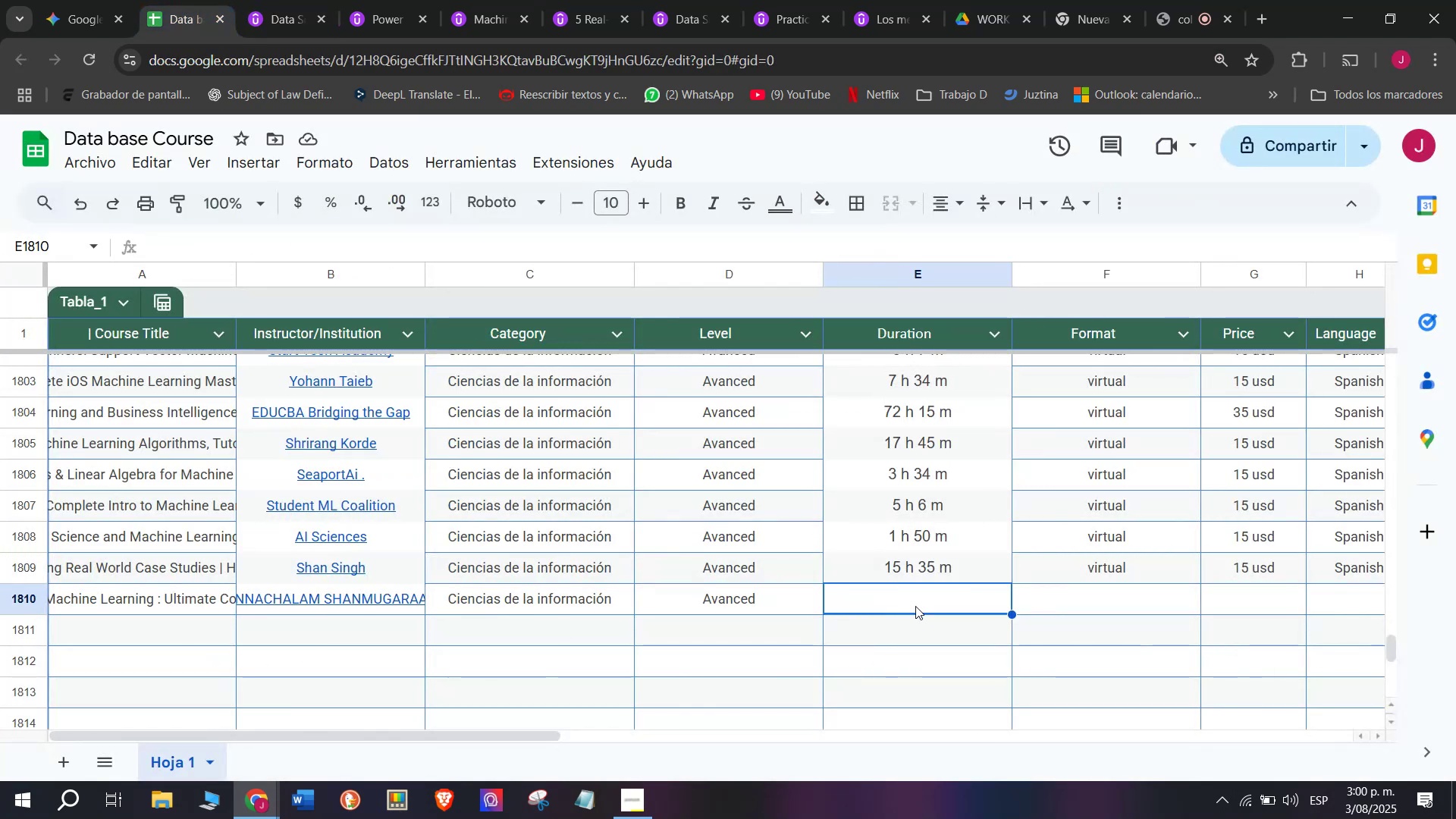 
key(Z)
 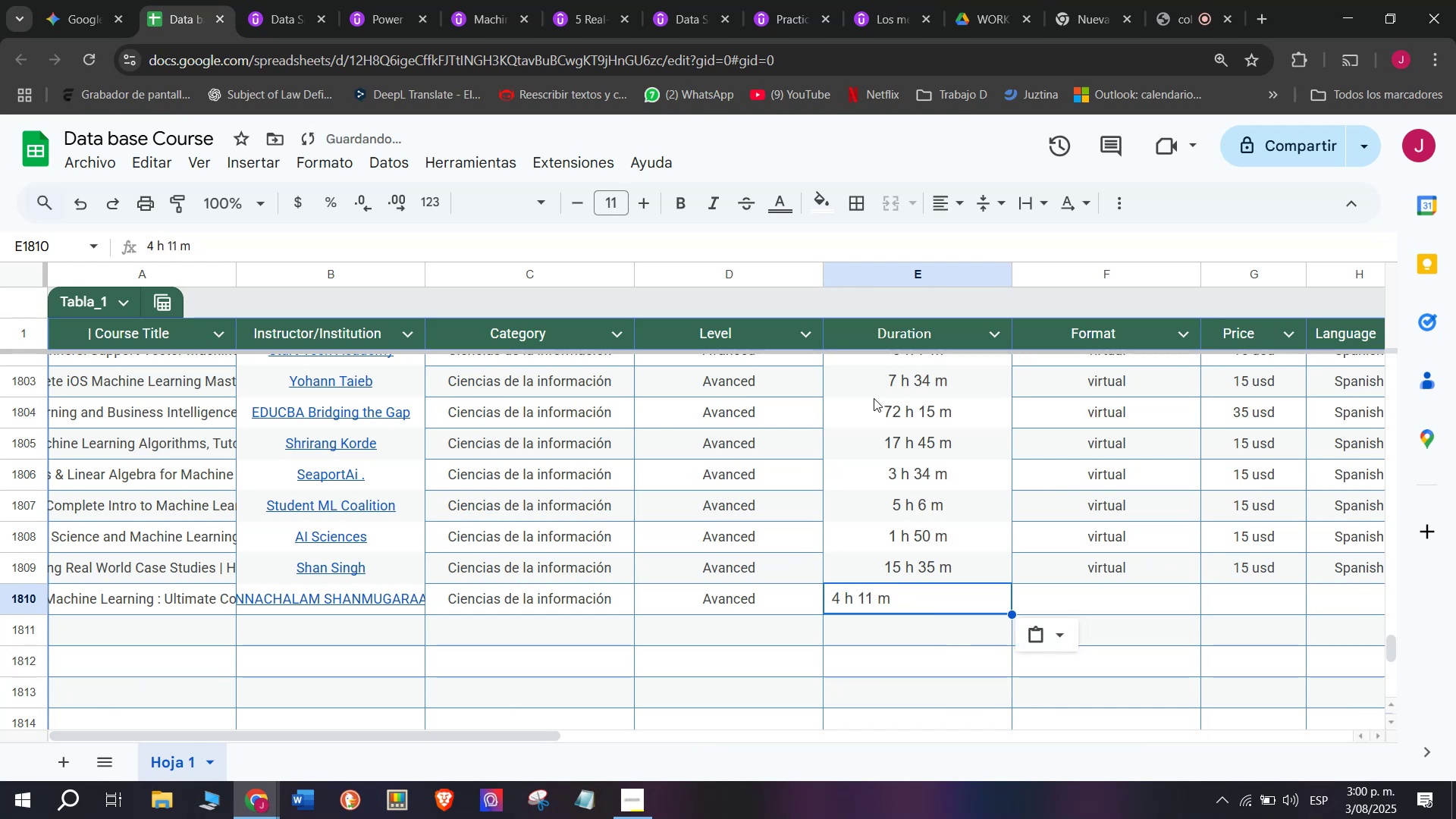 
key(Control+V)
 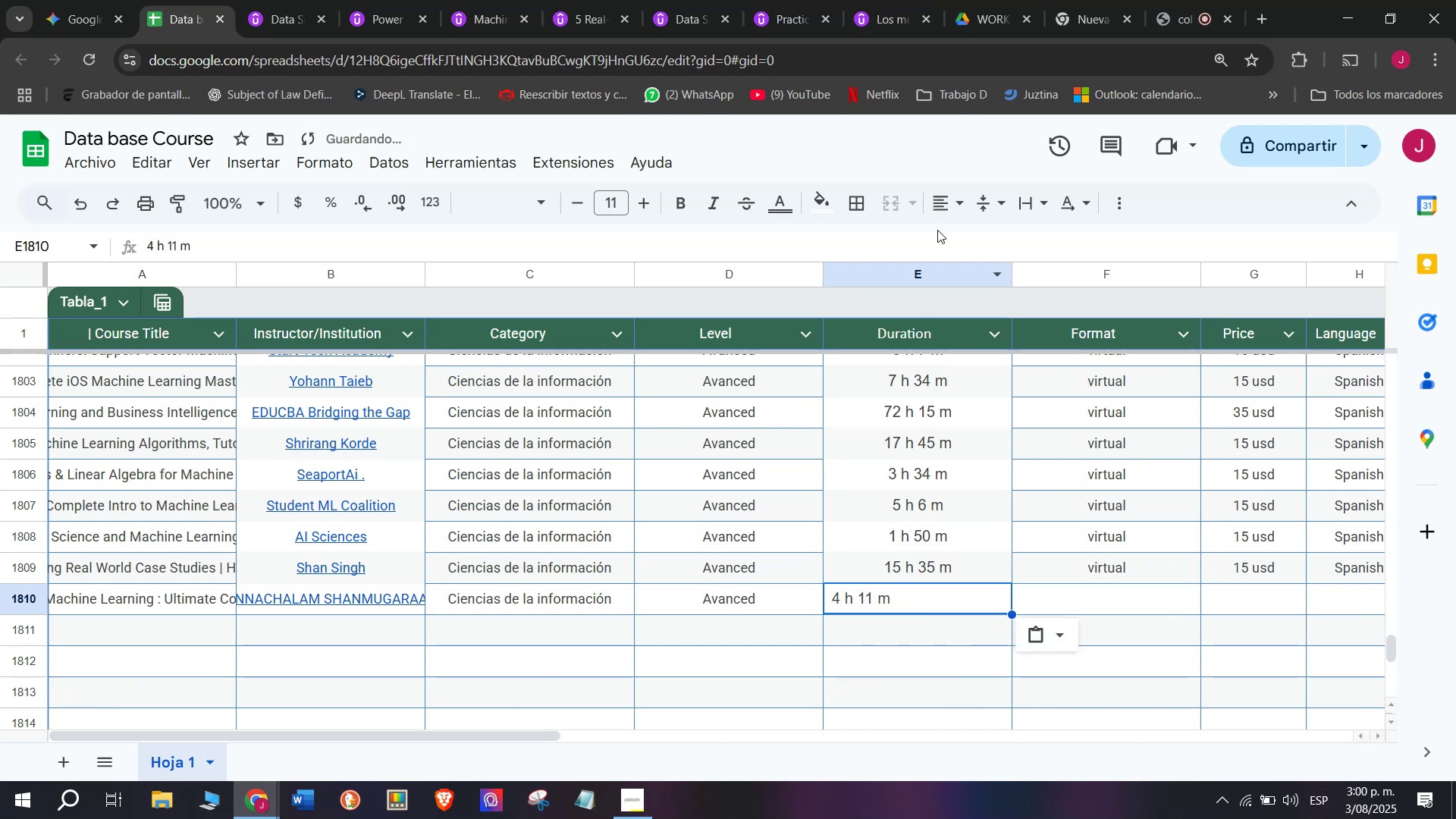 
left_click([952, 196])
 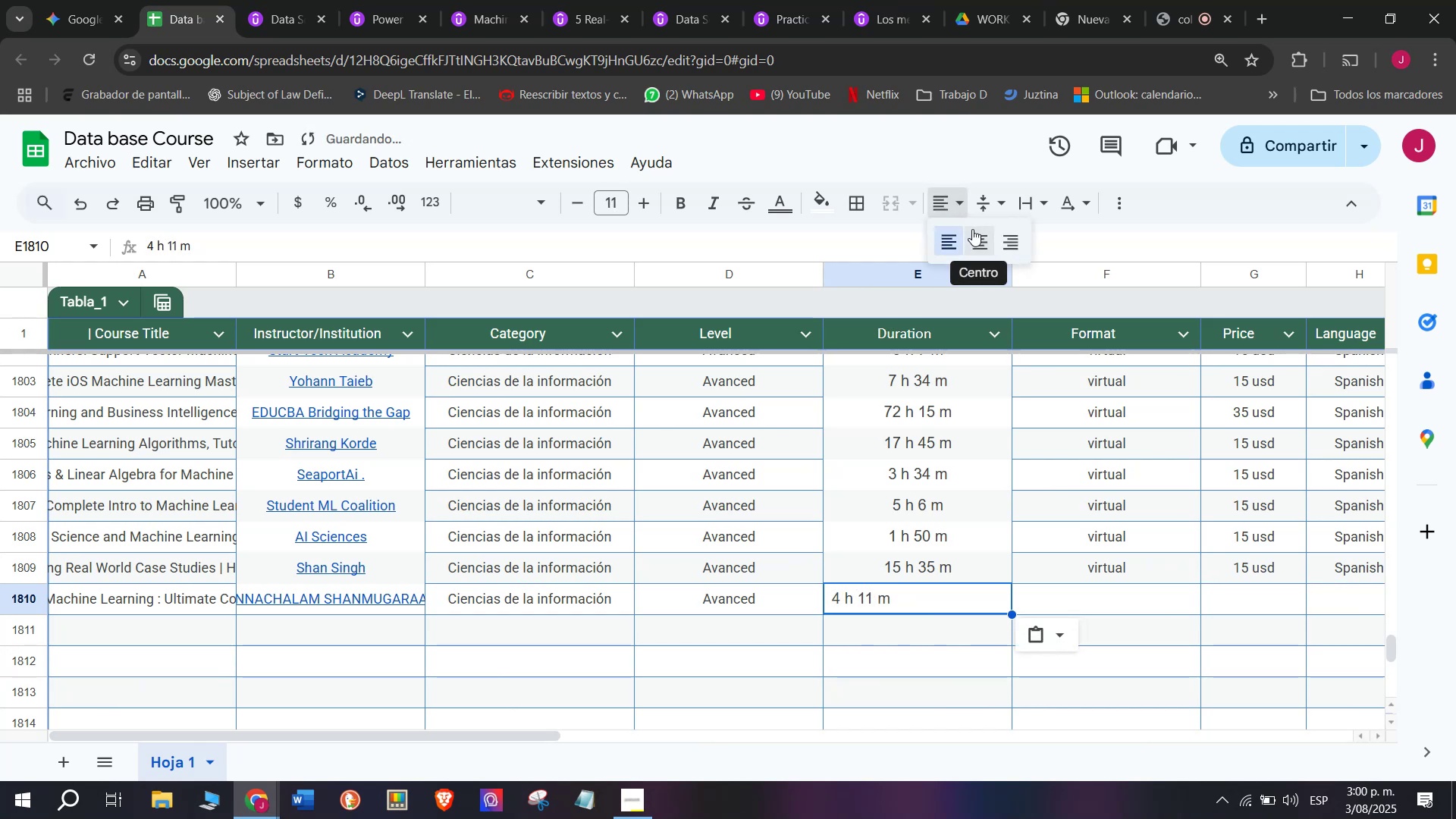 
left_click([972, 229])
 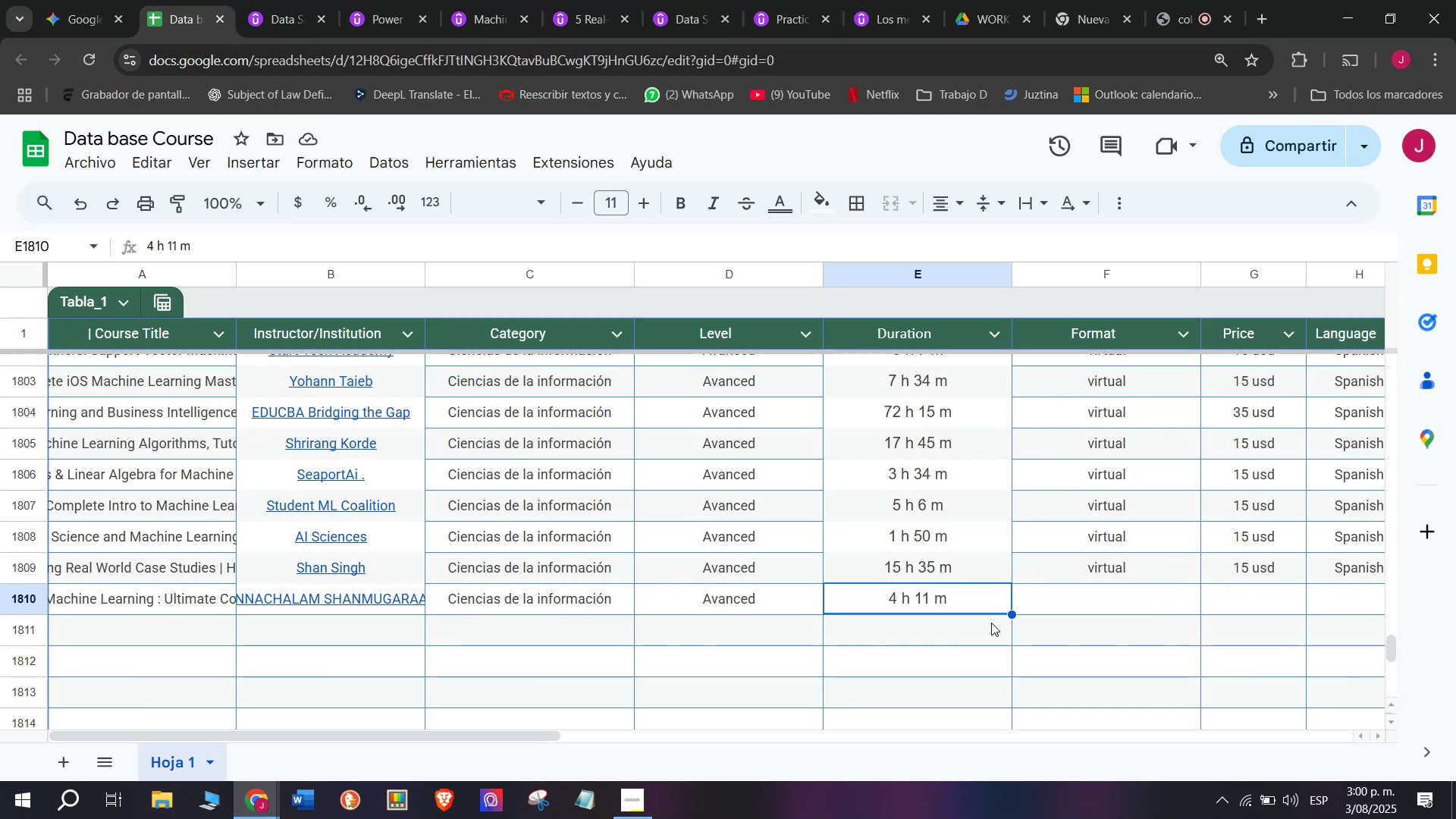 
wait(18.74)
 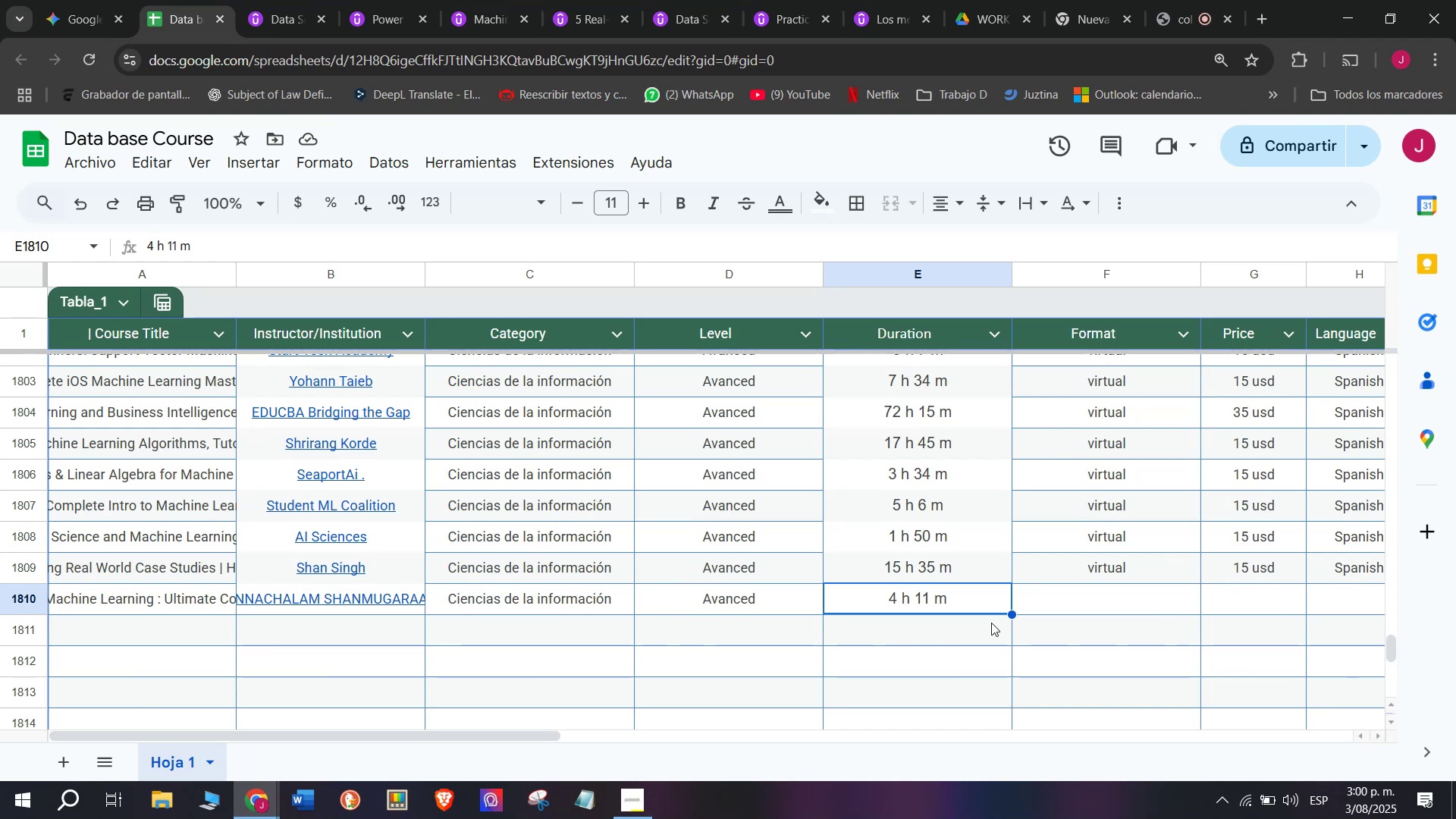 
left_click([1069, 571])
 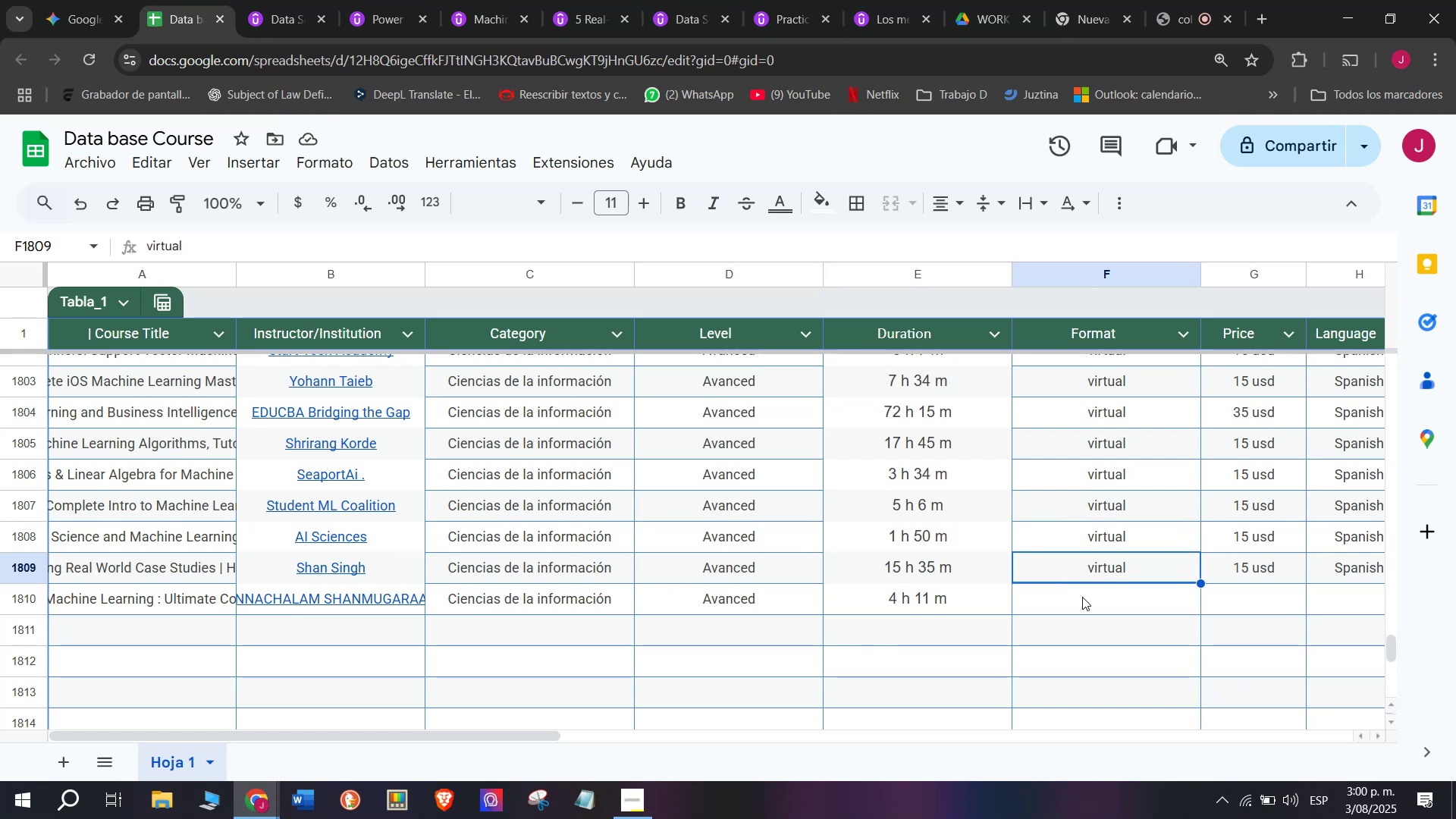 
key(Break)
 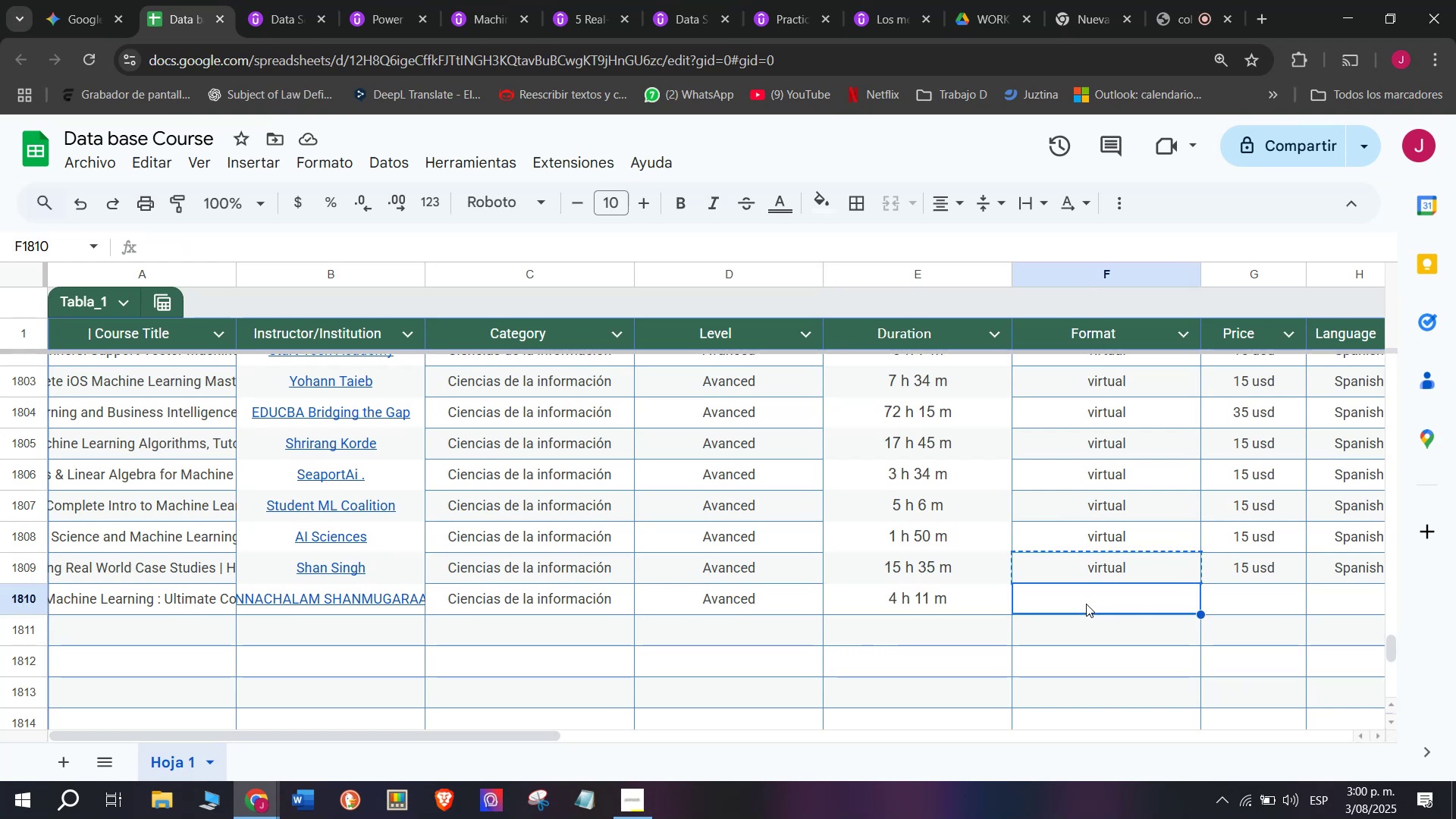 
key(Control+ControlLeft)
 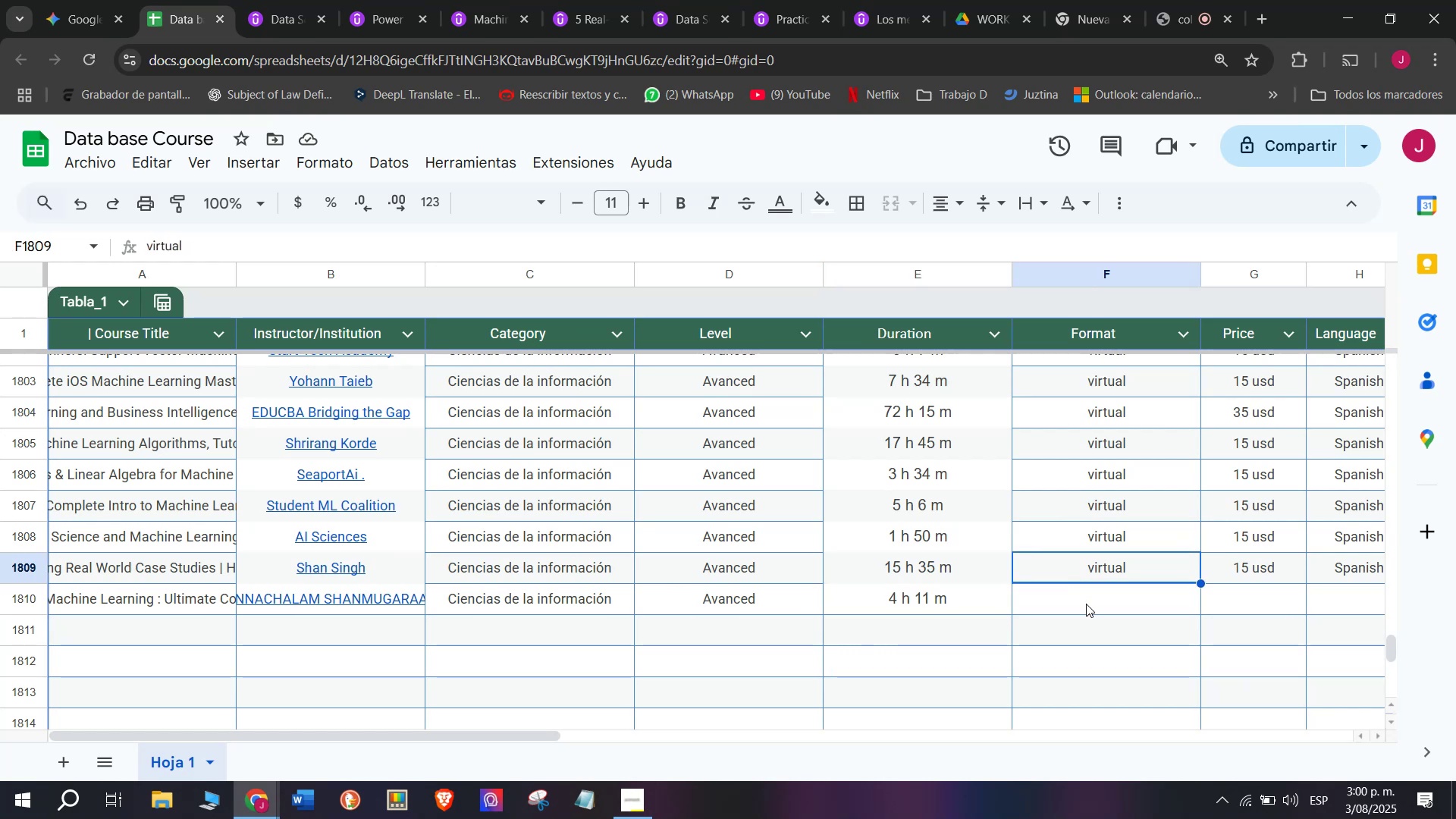 
key(Control+C)
 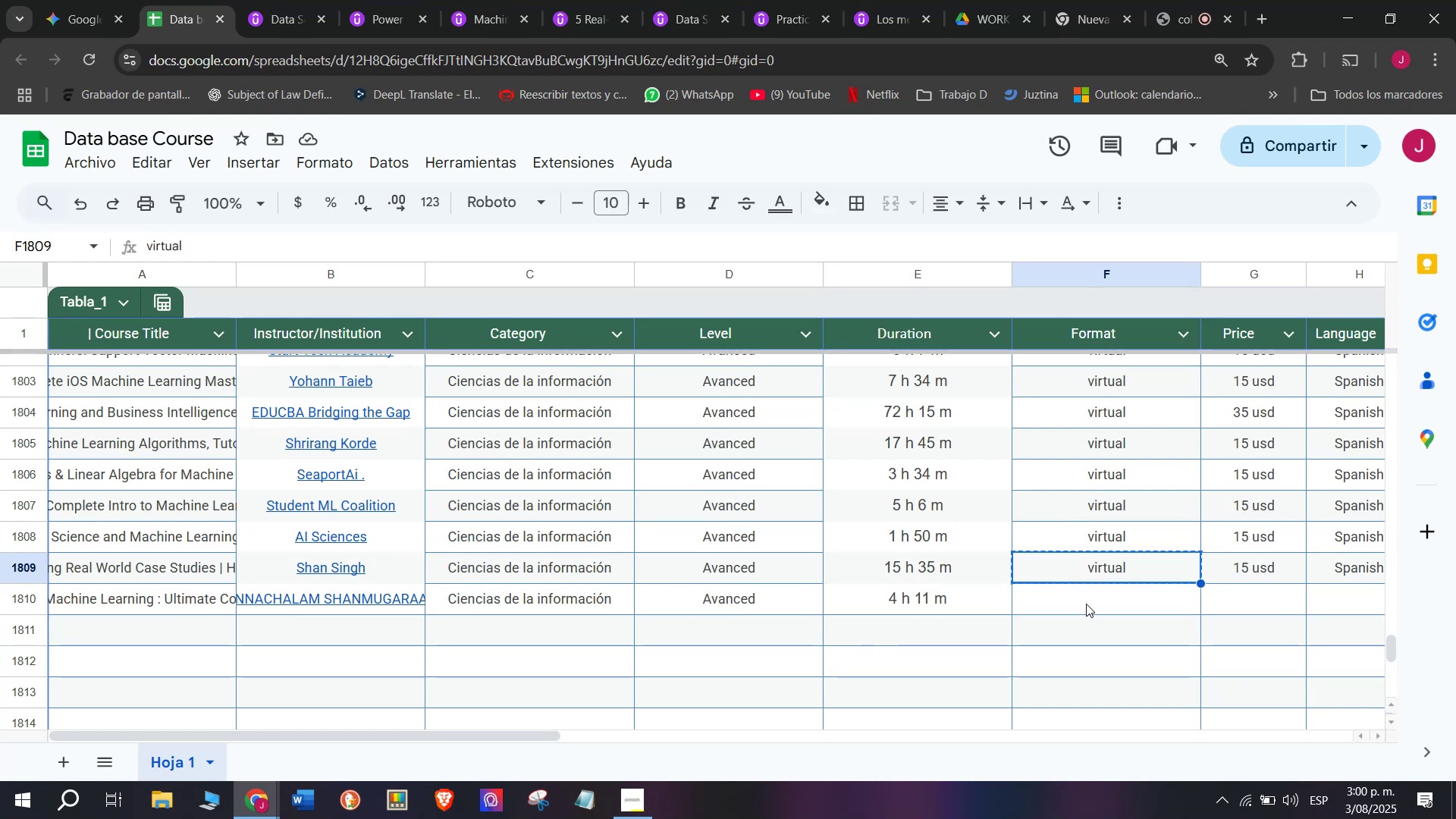 
double_click([1086, 604])
 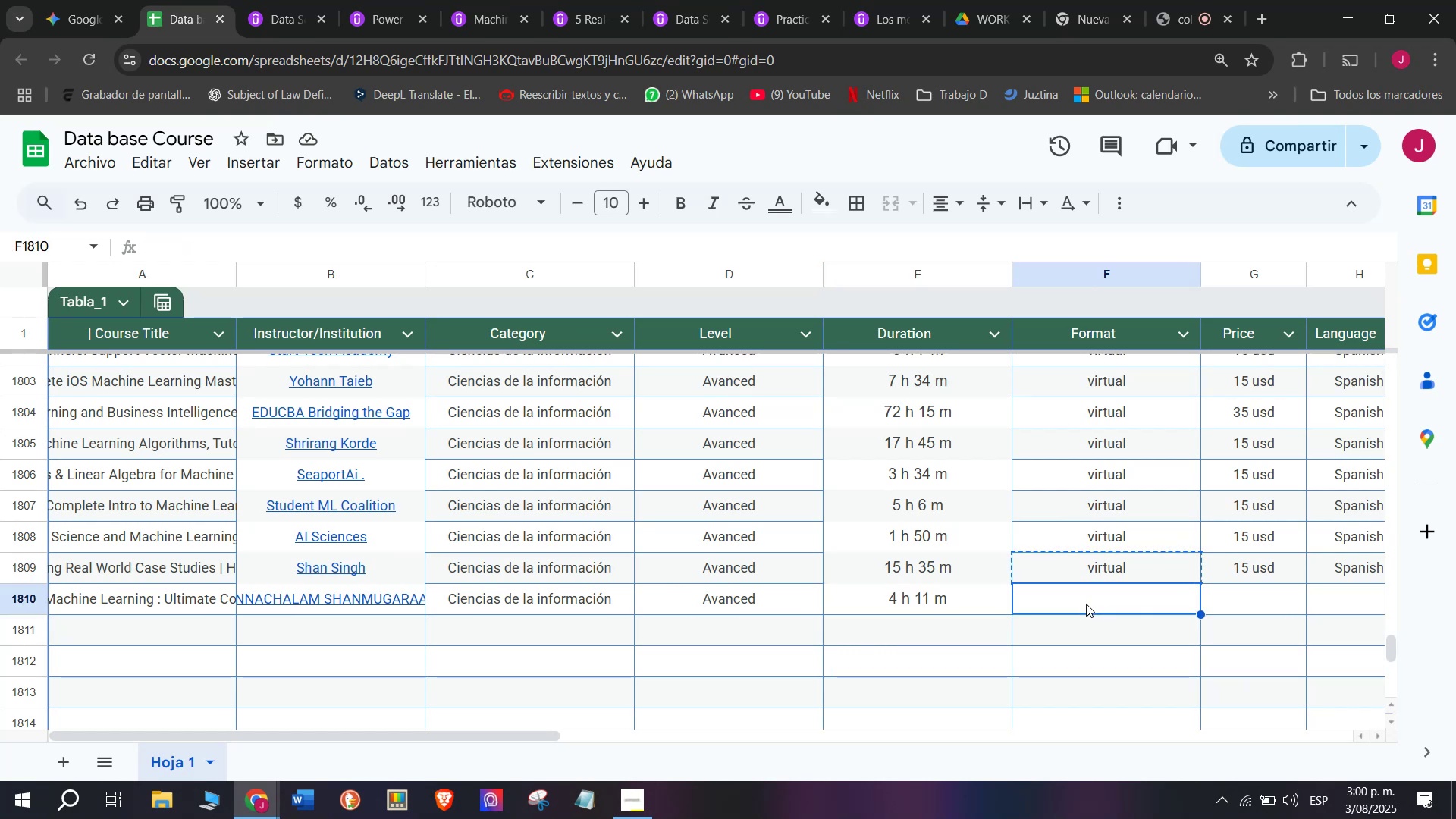 
key(Z)
 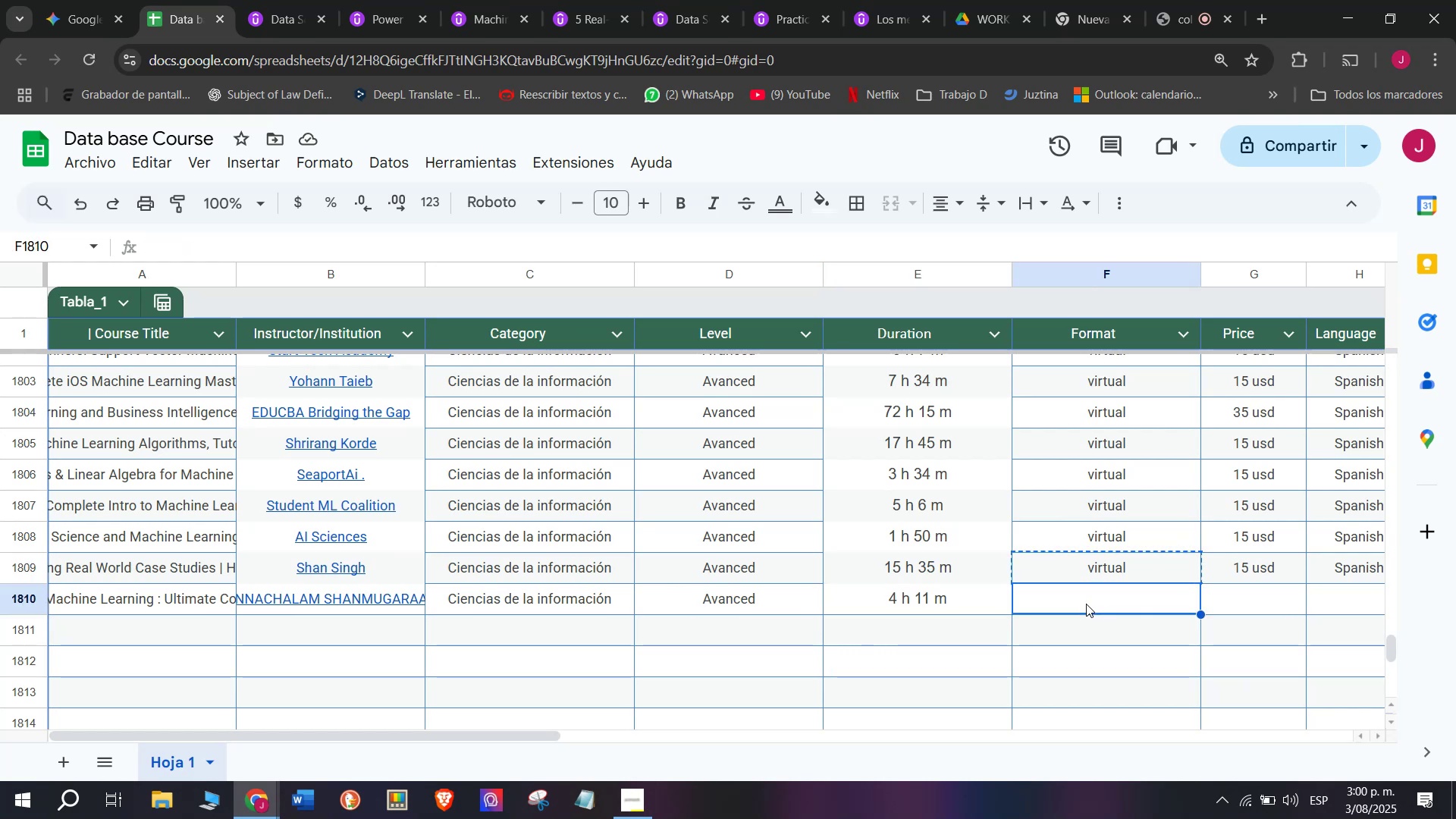 
key(Control+ControlLeft)
 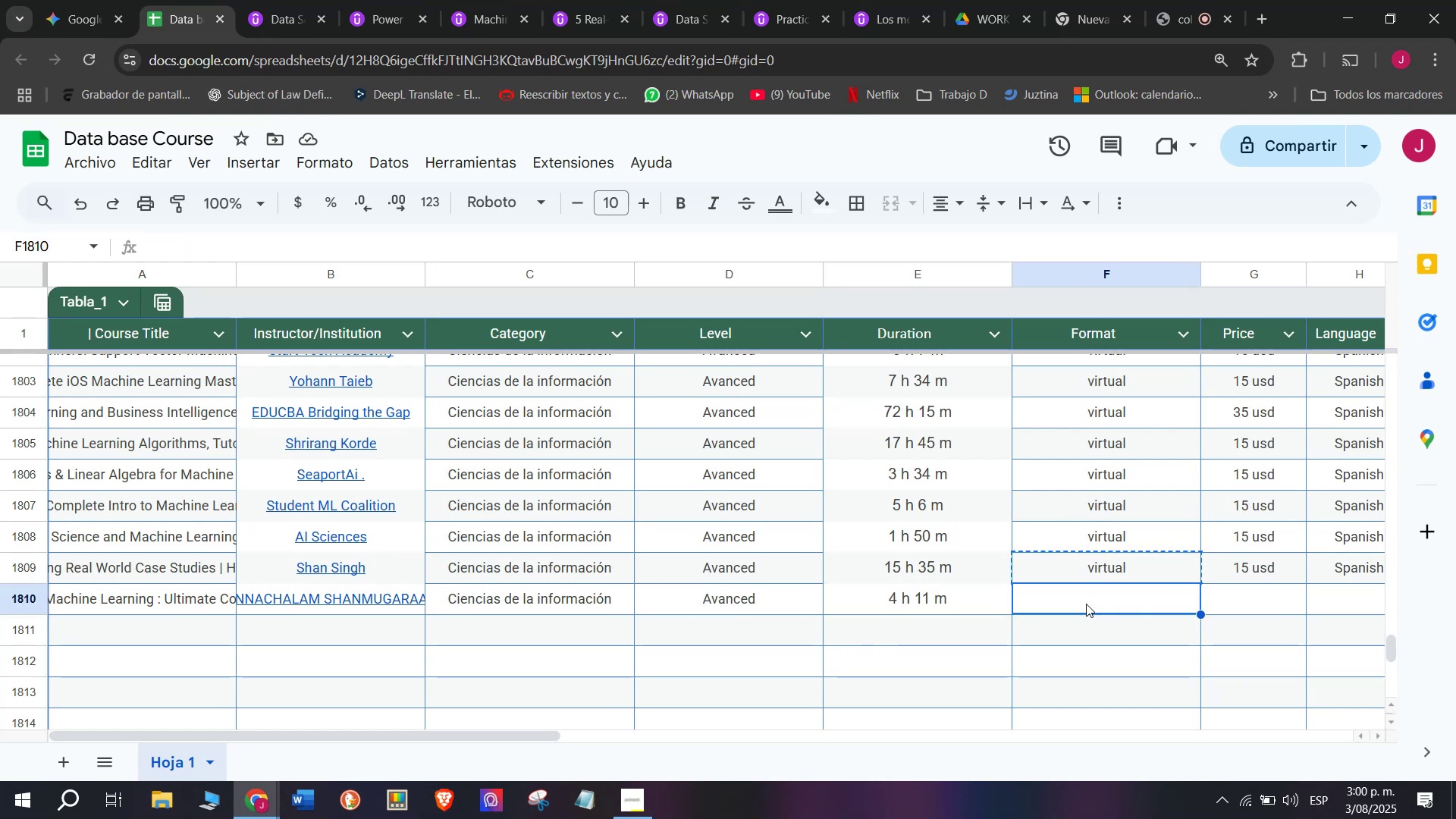 
key(Control+V)
 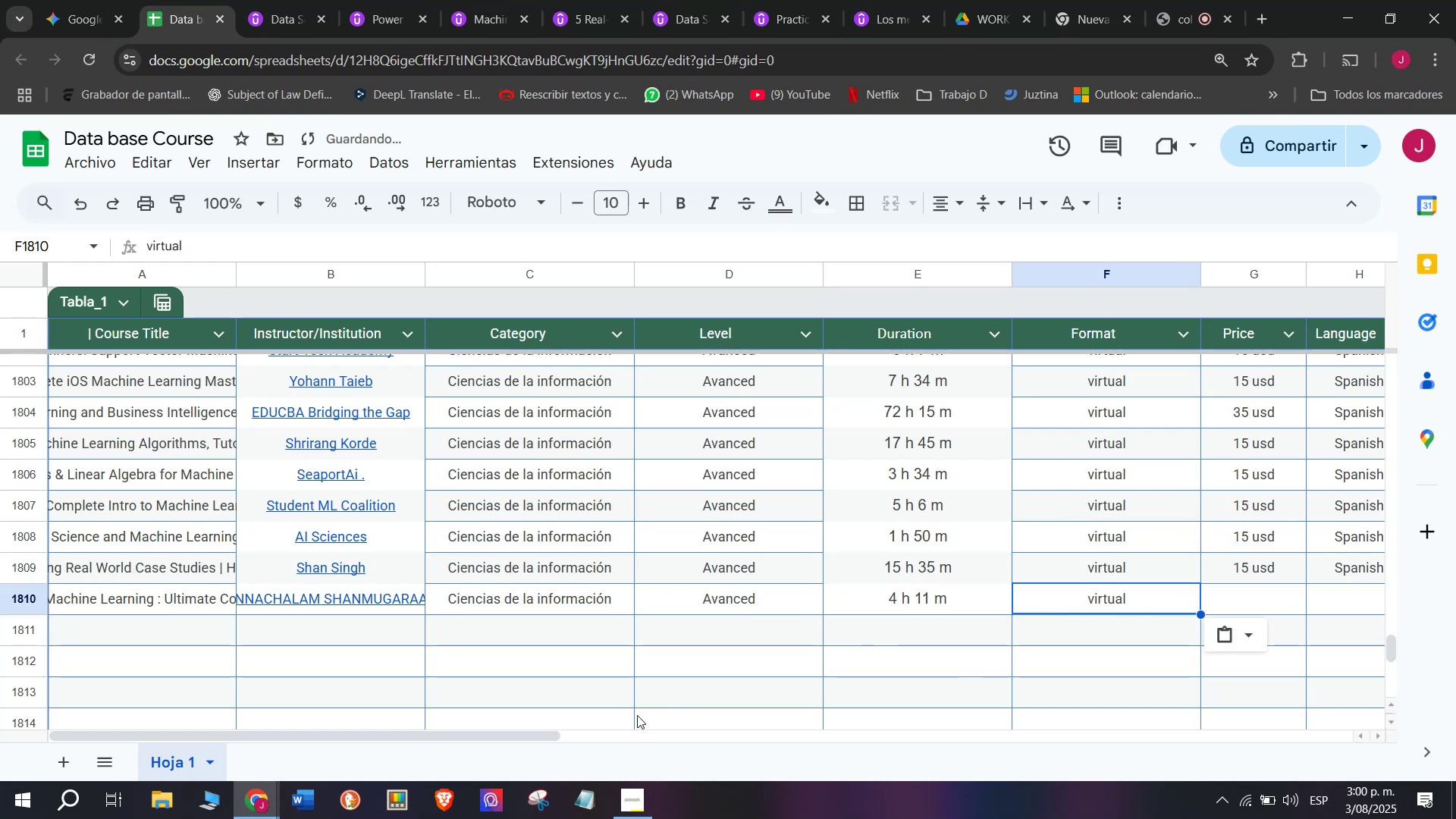 
left_click_drag(start_coordinate=[544, 733], to_coordinate=[795, 731])
 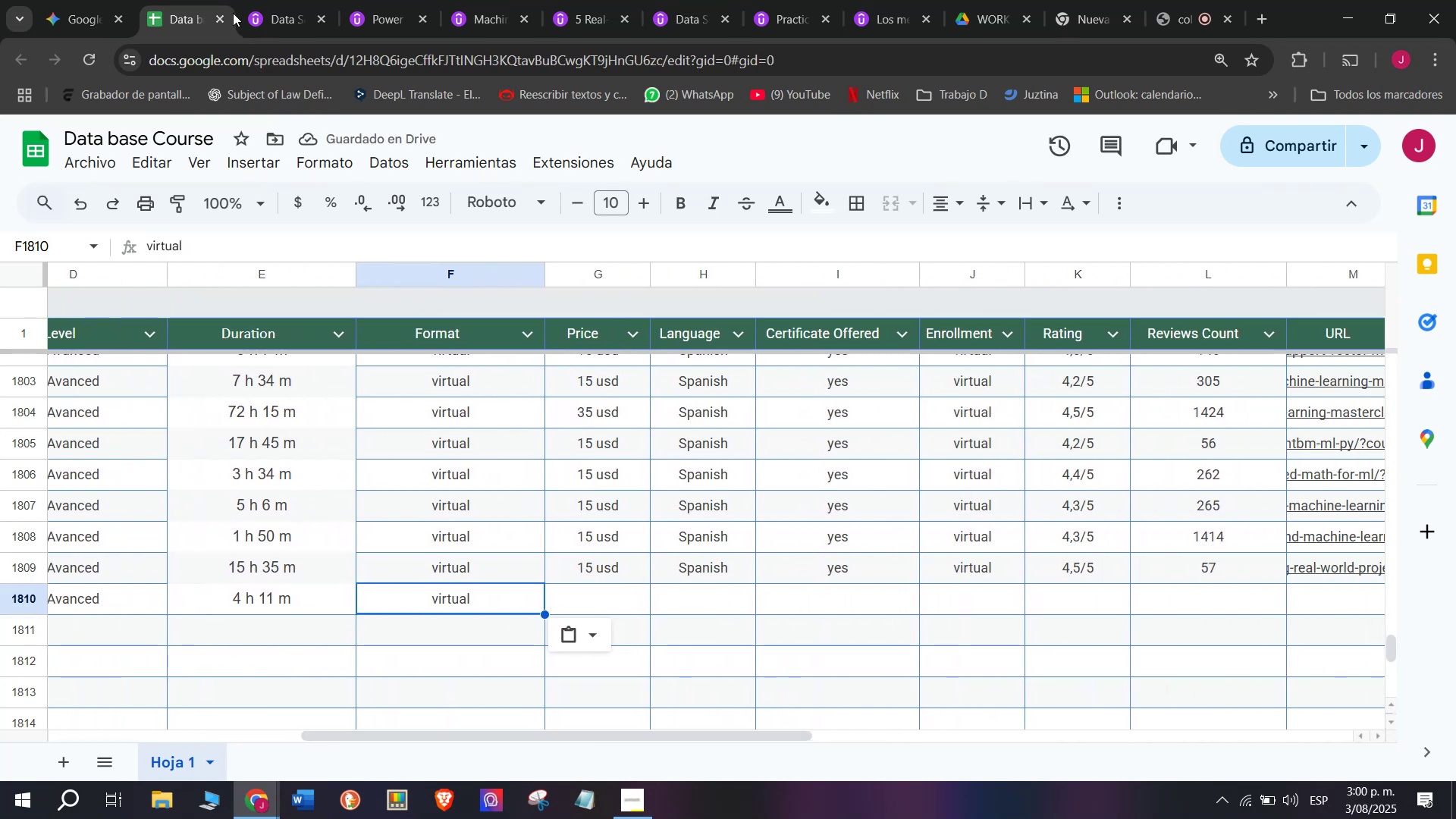 
left_click([263, 0])
 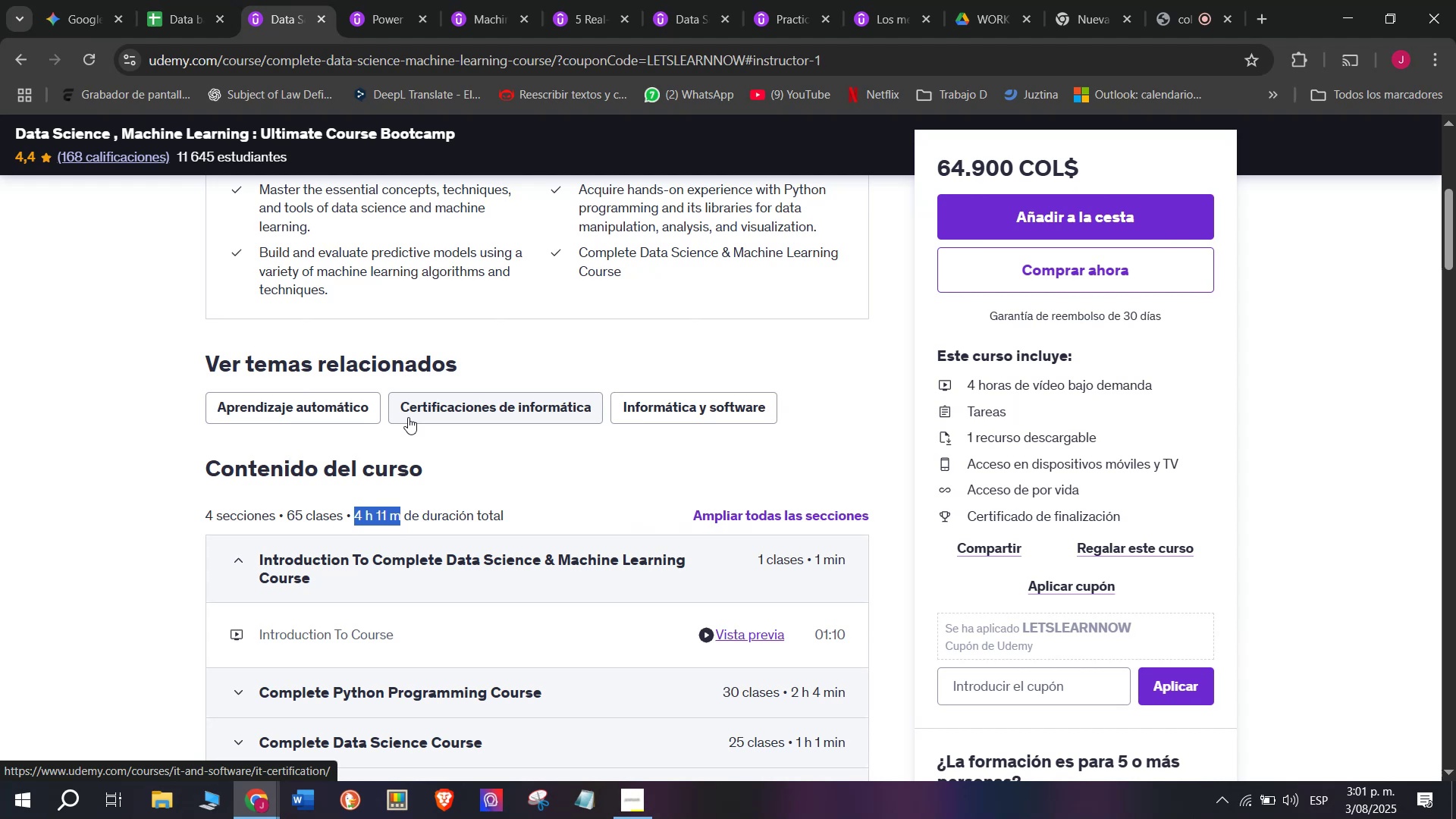 
wait(22.77)
 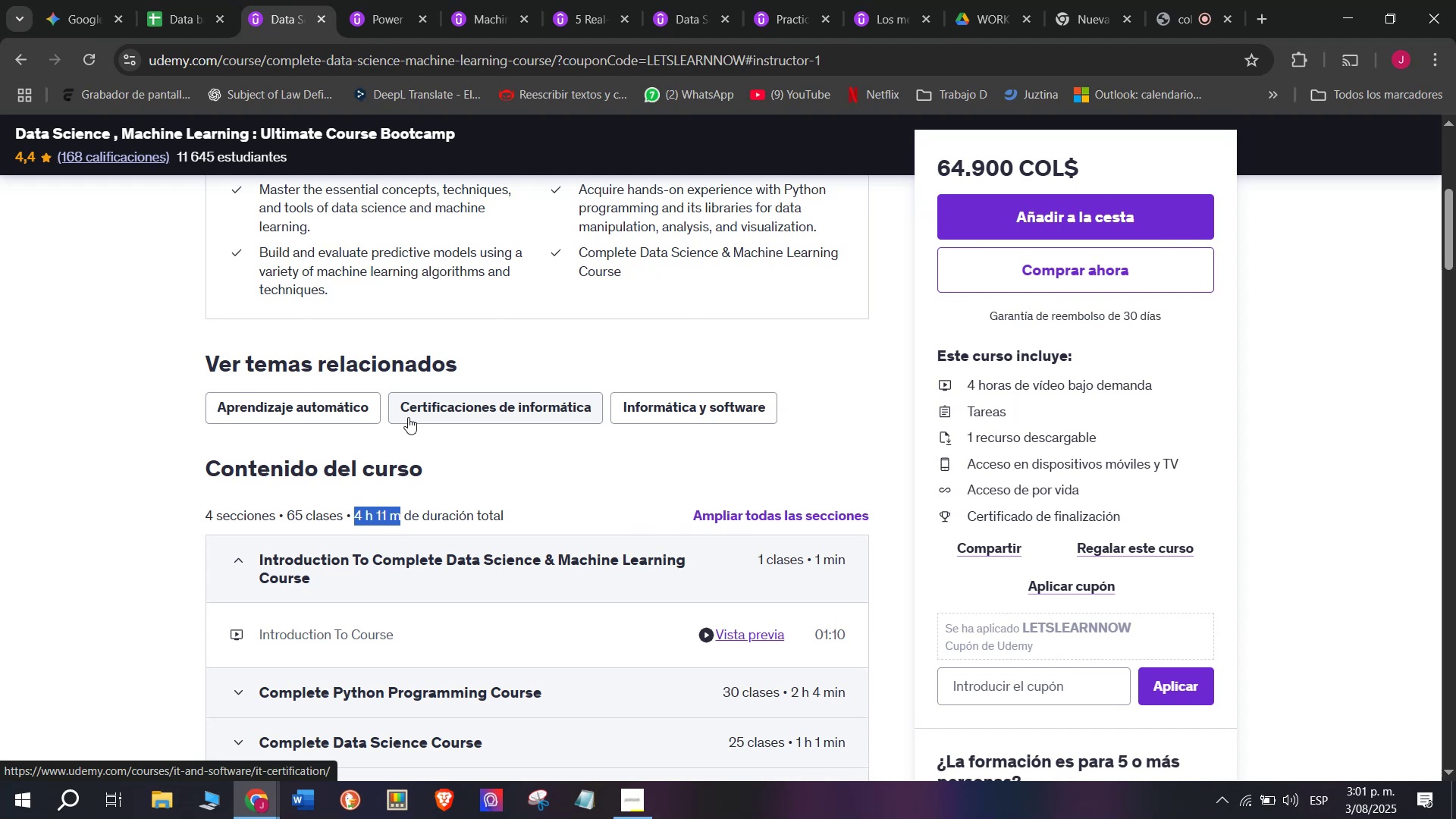 
scroll: coordinate [285, 369], scroll_direction: up, amount: 2.0
 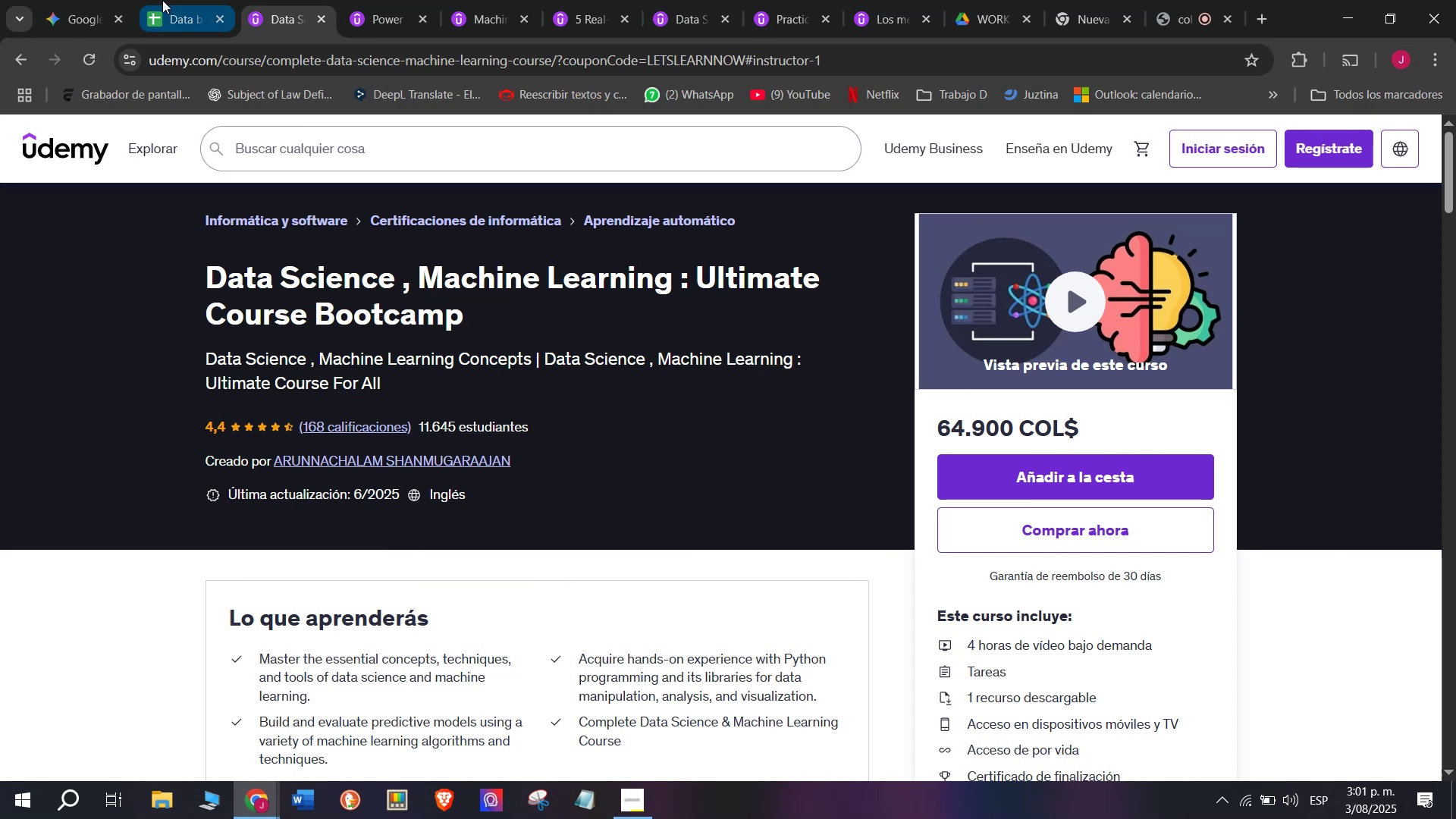 
left_click([162, 0])
 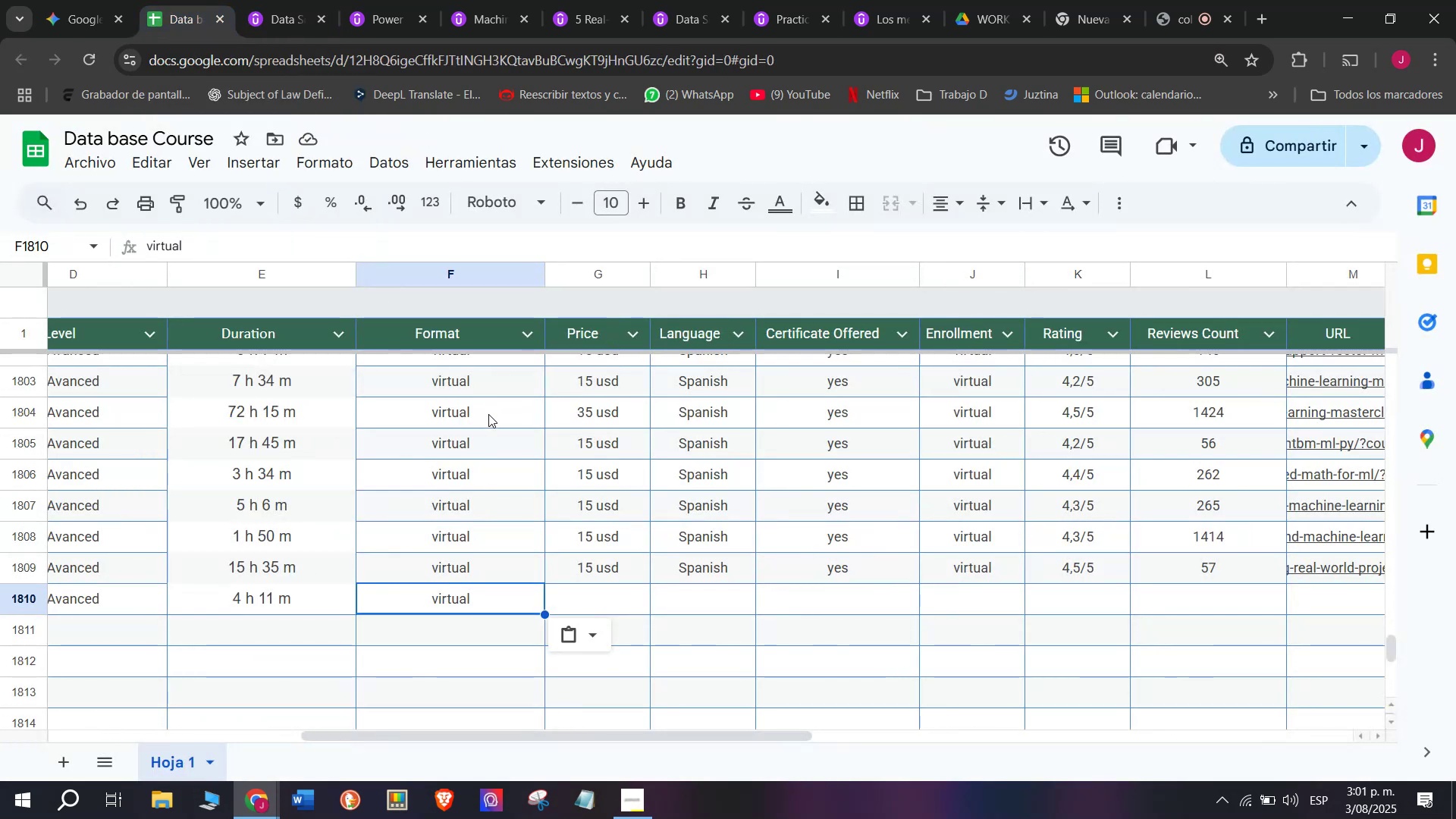 
wait(6.17)
 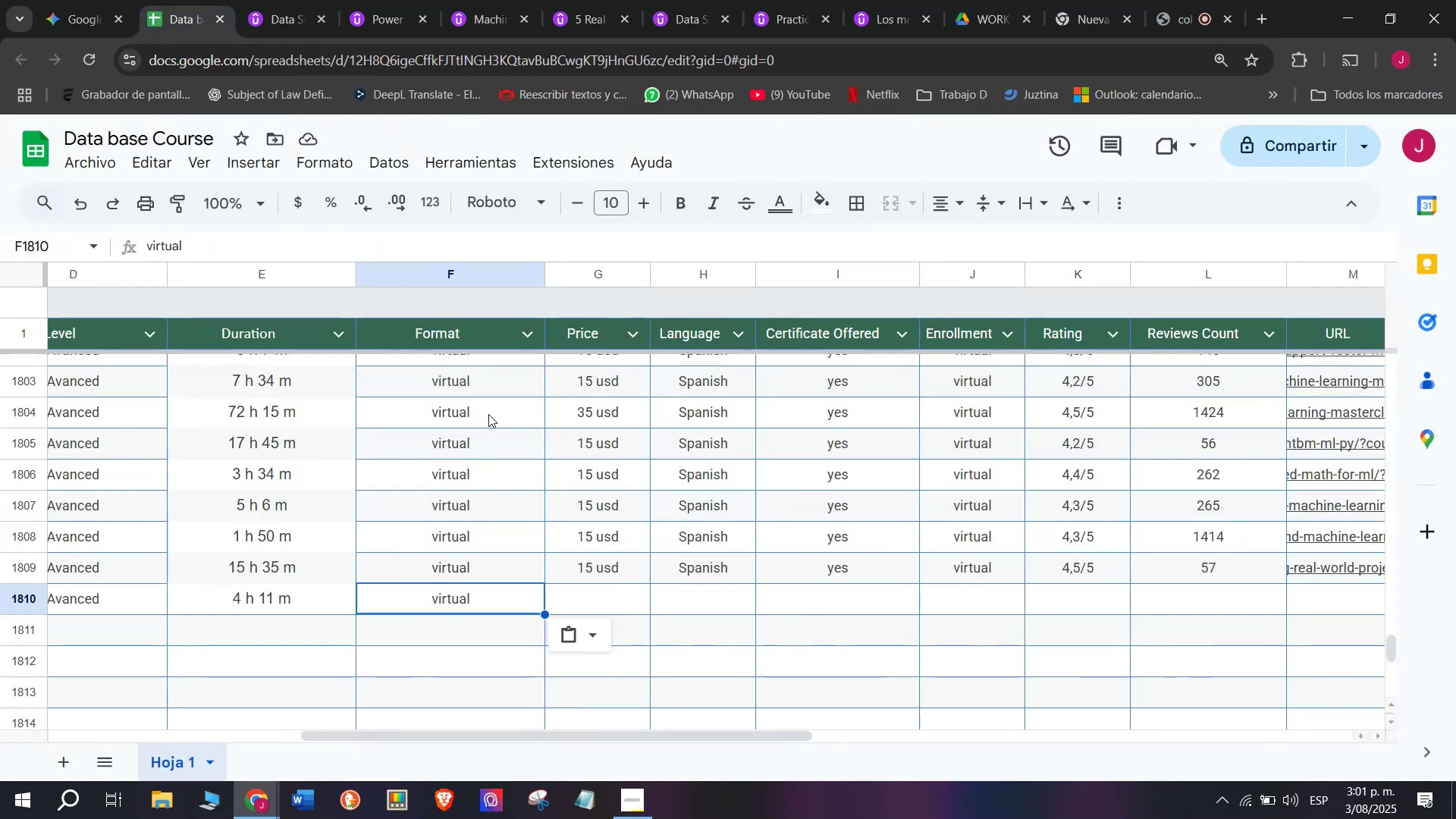 
left_click([626, 564])
 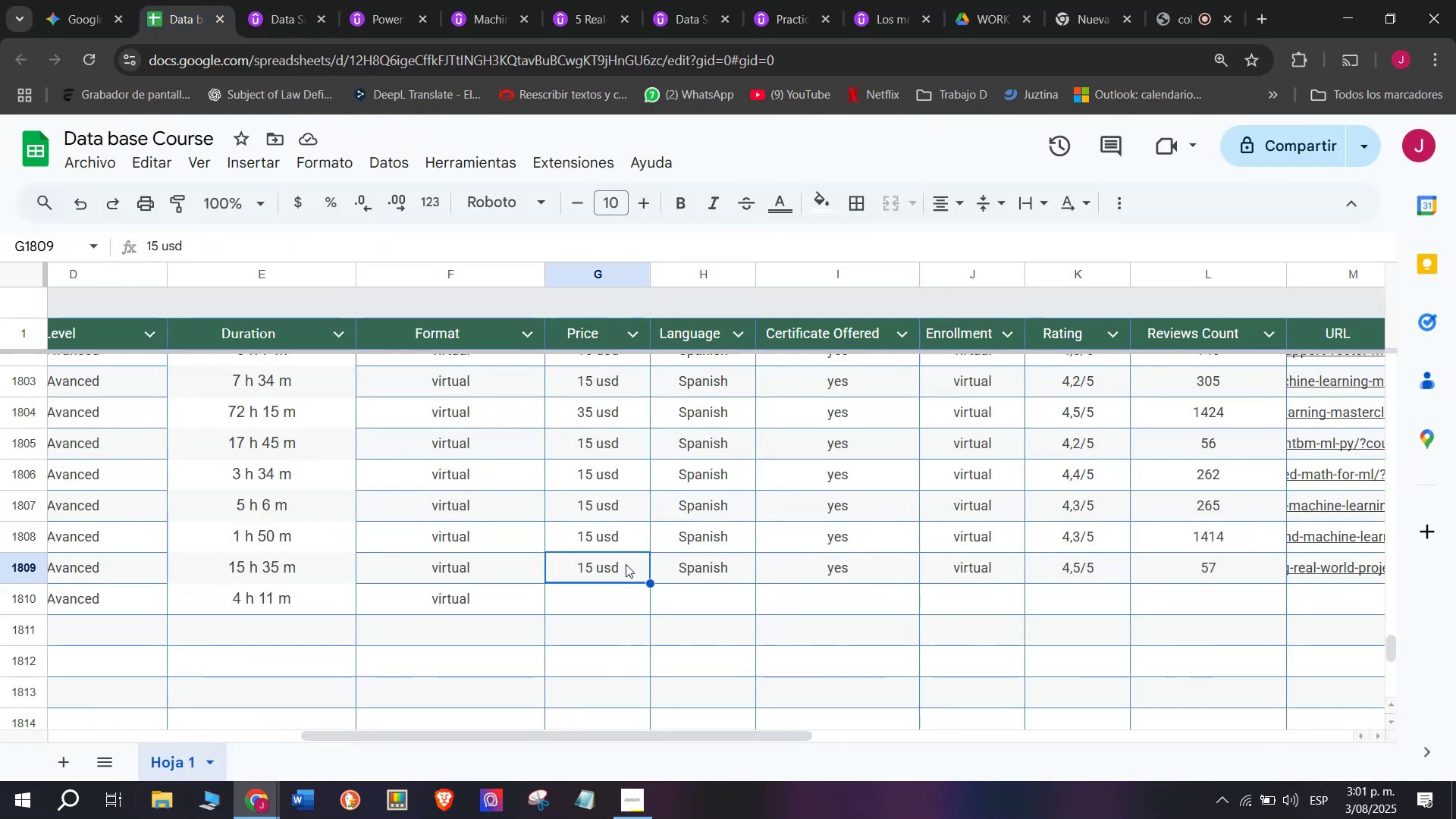 
key(Break)
 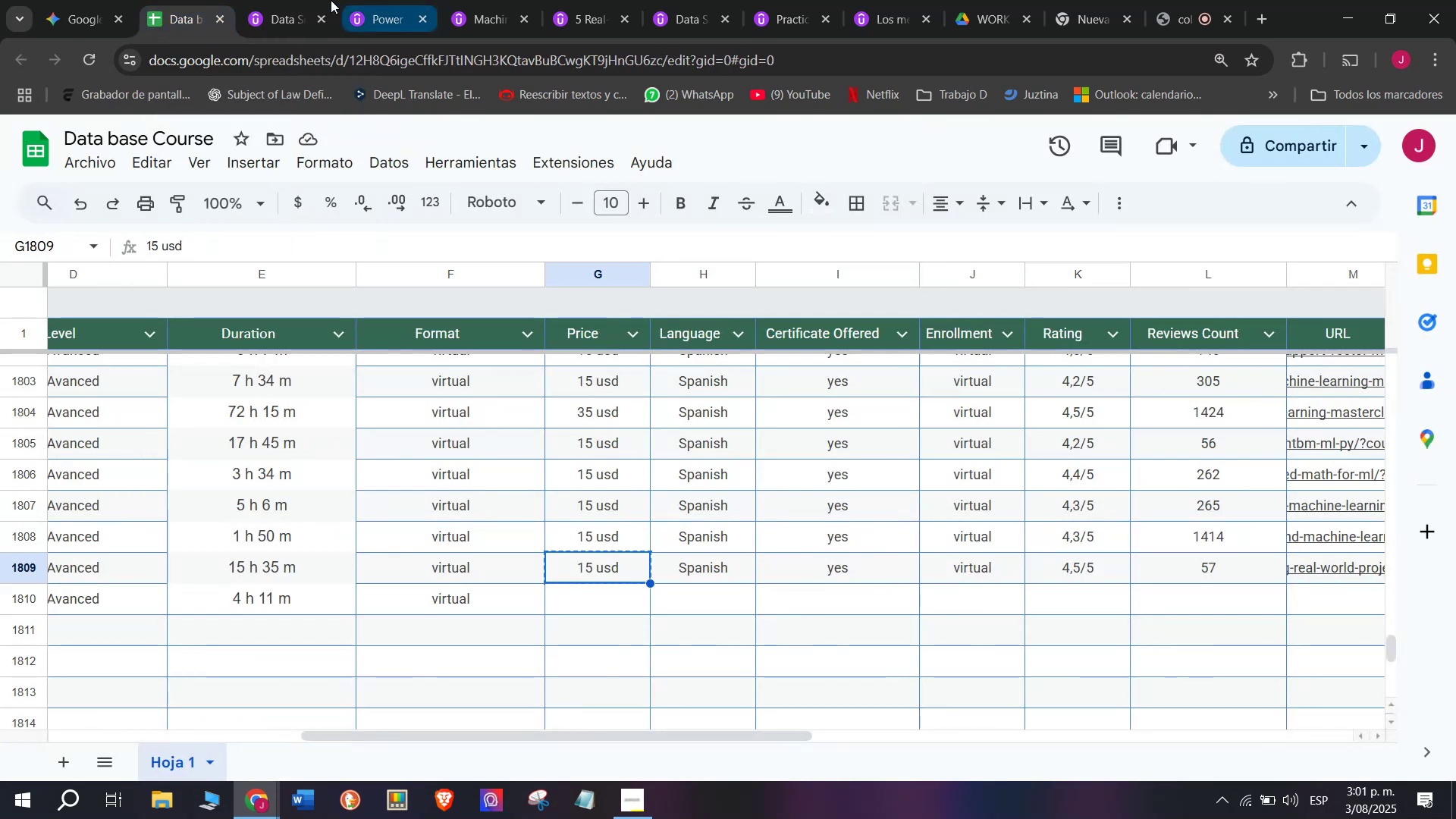 
key(Control+ControlLeft)
 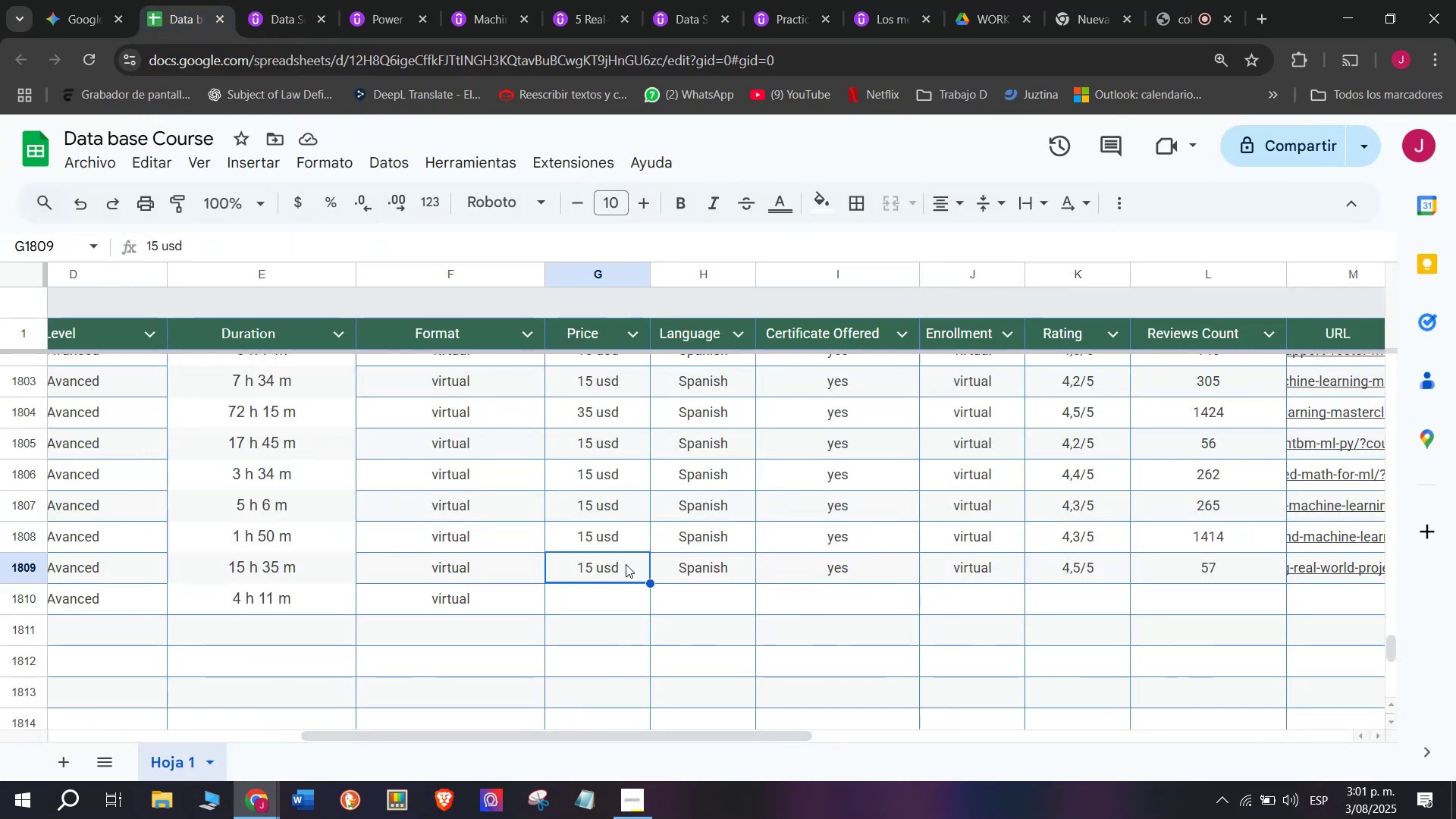 
key(Control+C)
 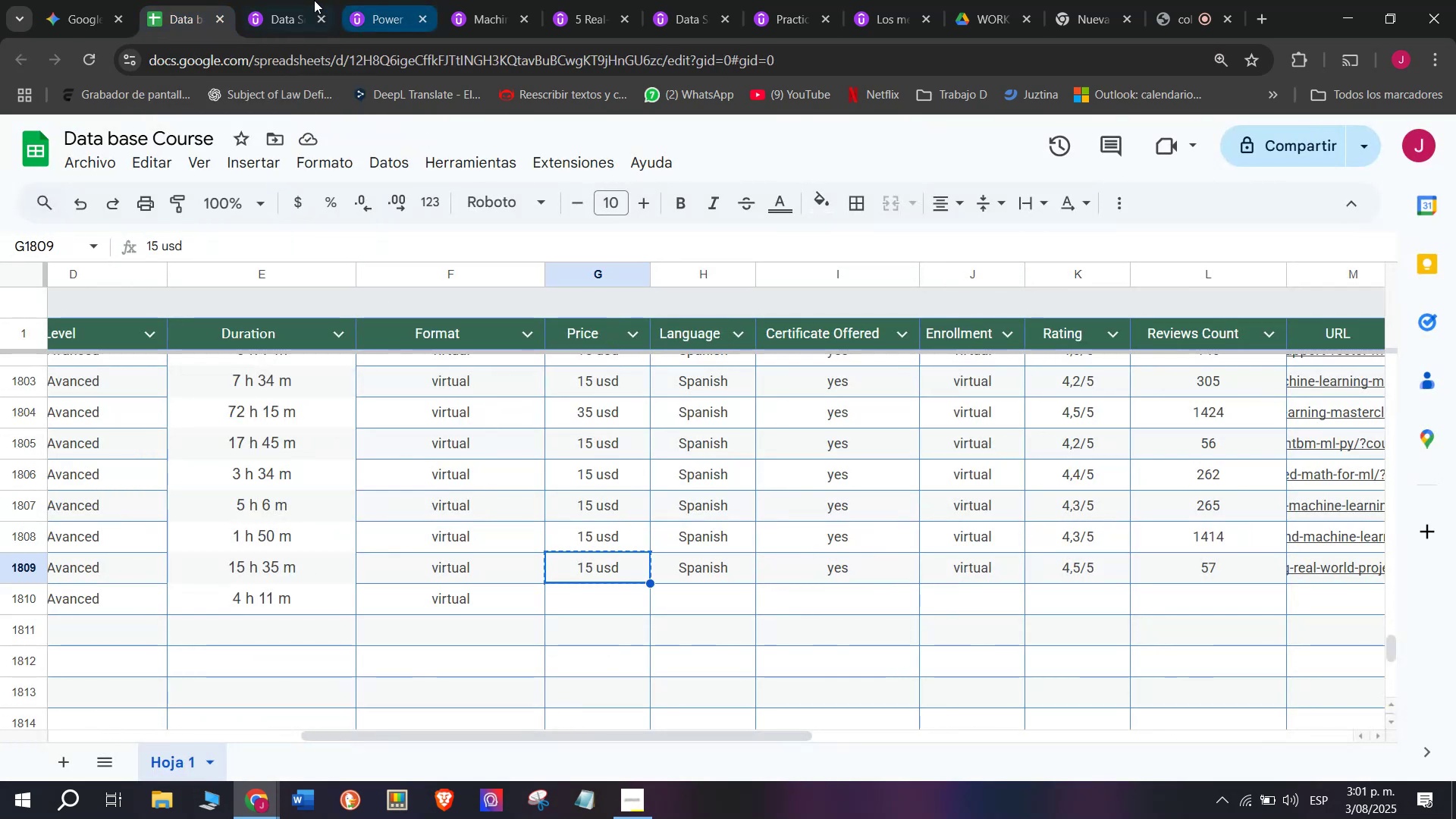 
left_click([293, 0])
 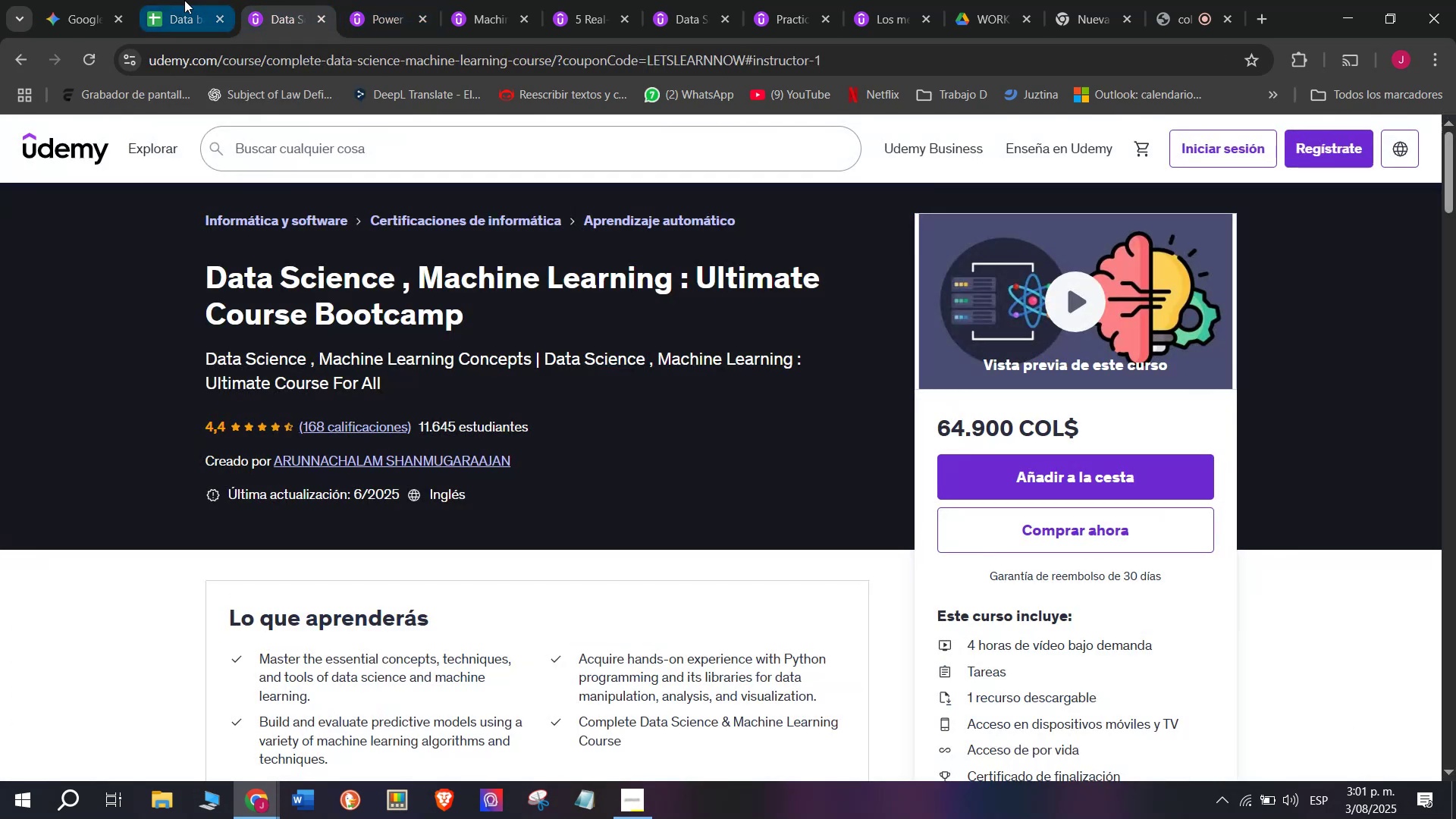 
left_click([165, 0])
 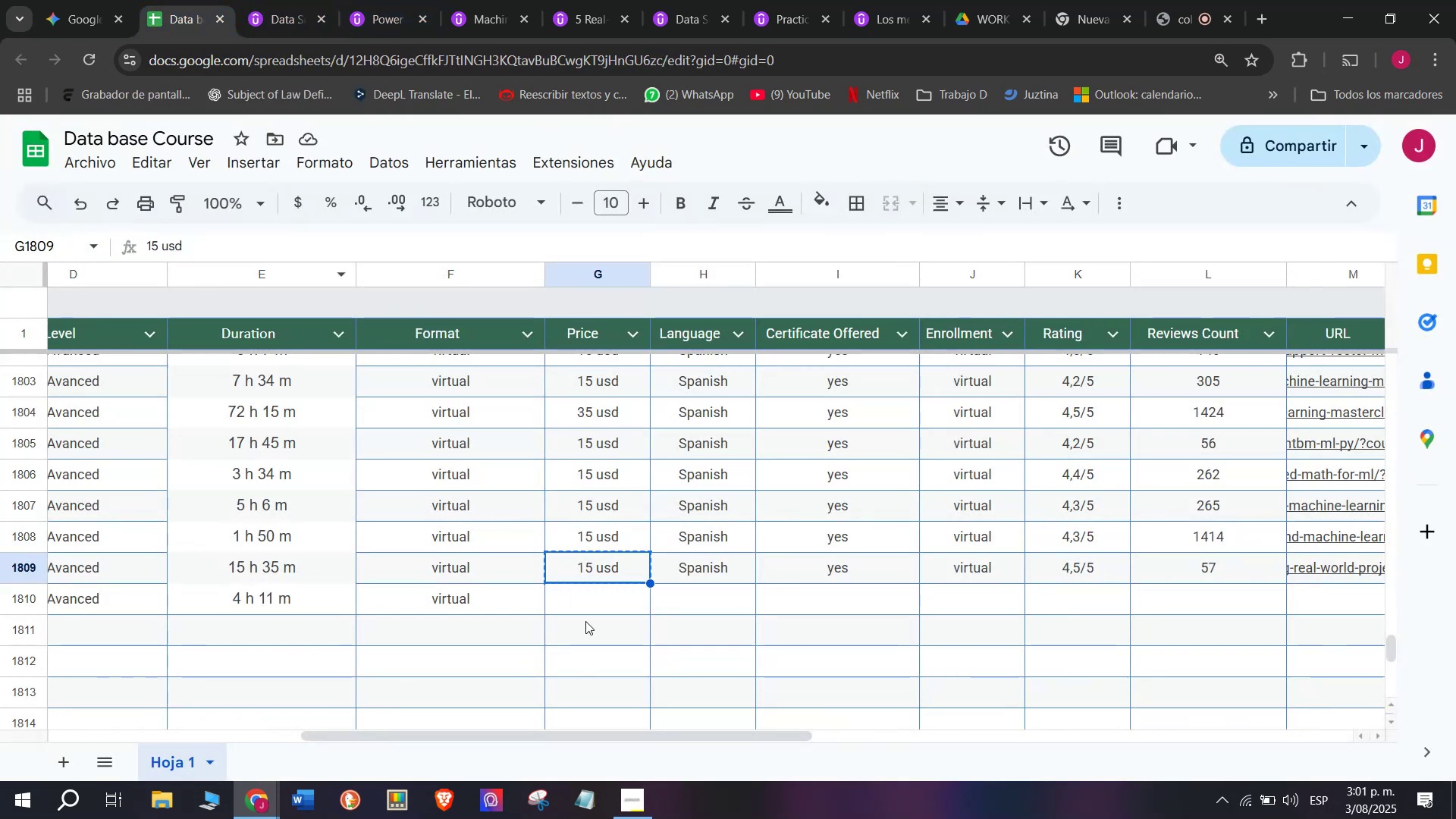 
left_click([594, 604])
 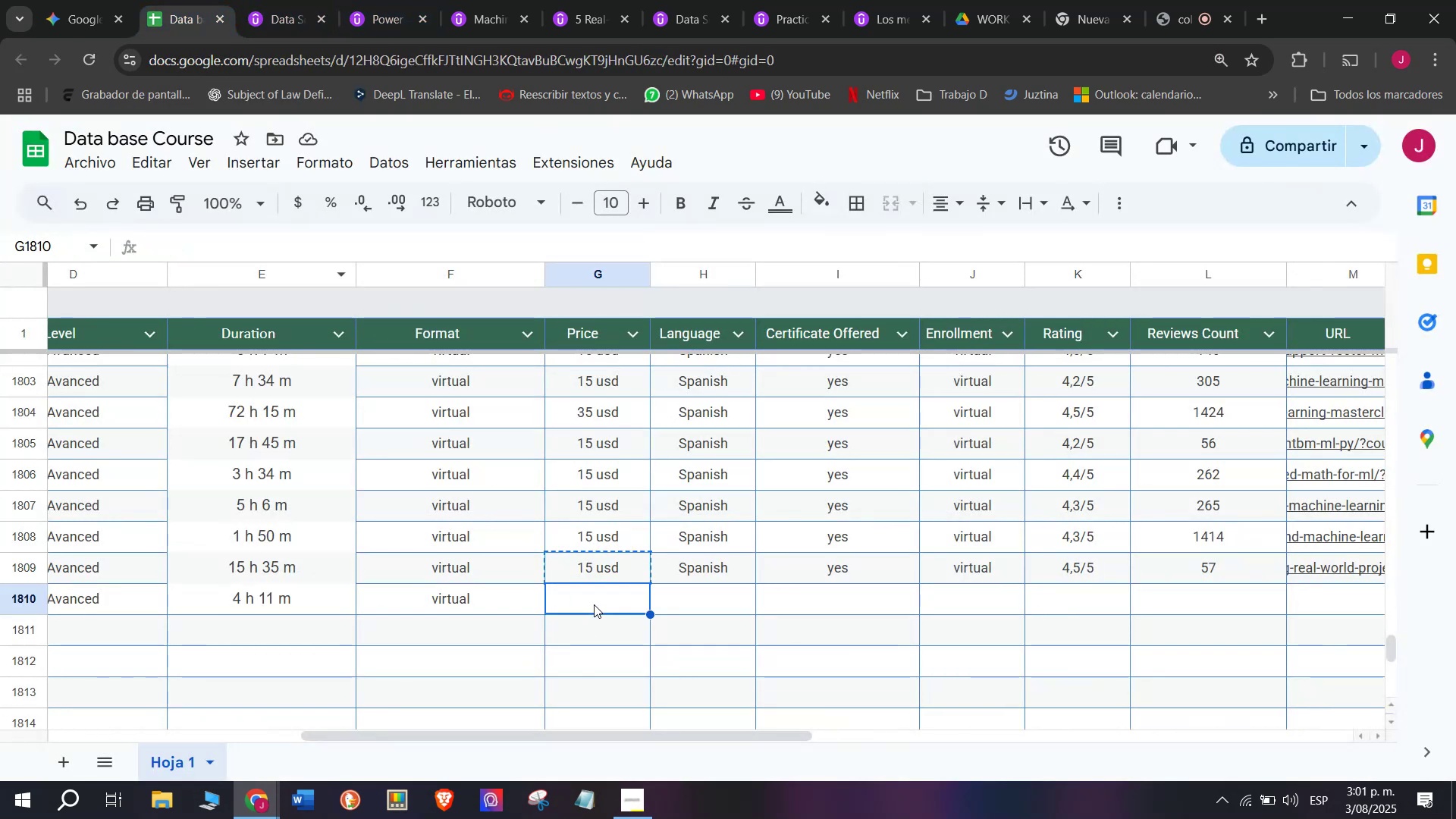 
key(Control+ControlLeft)
 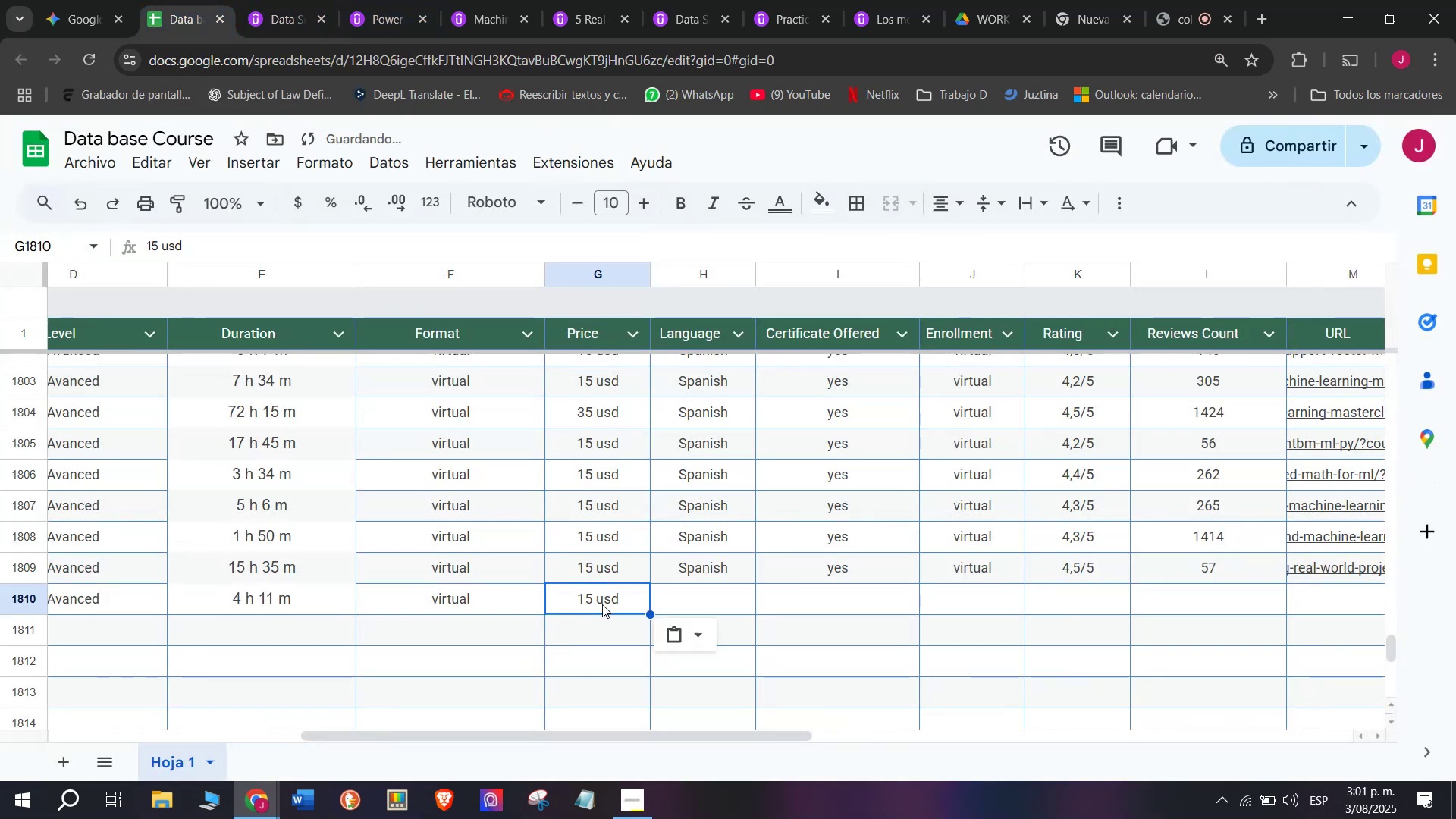 
key(Z)
 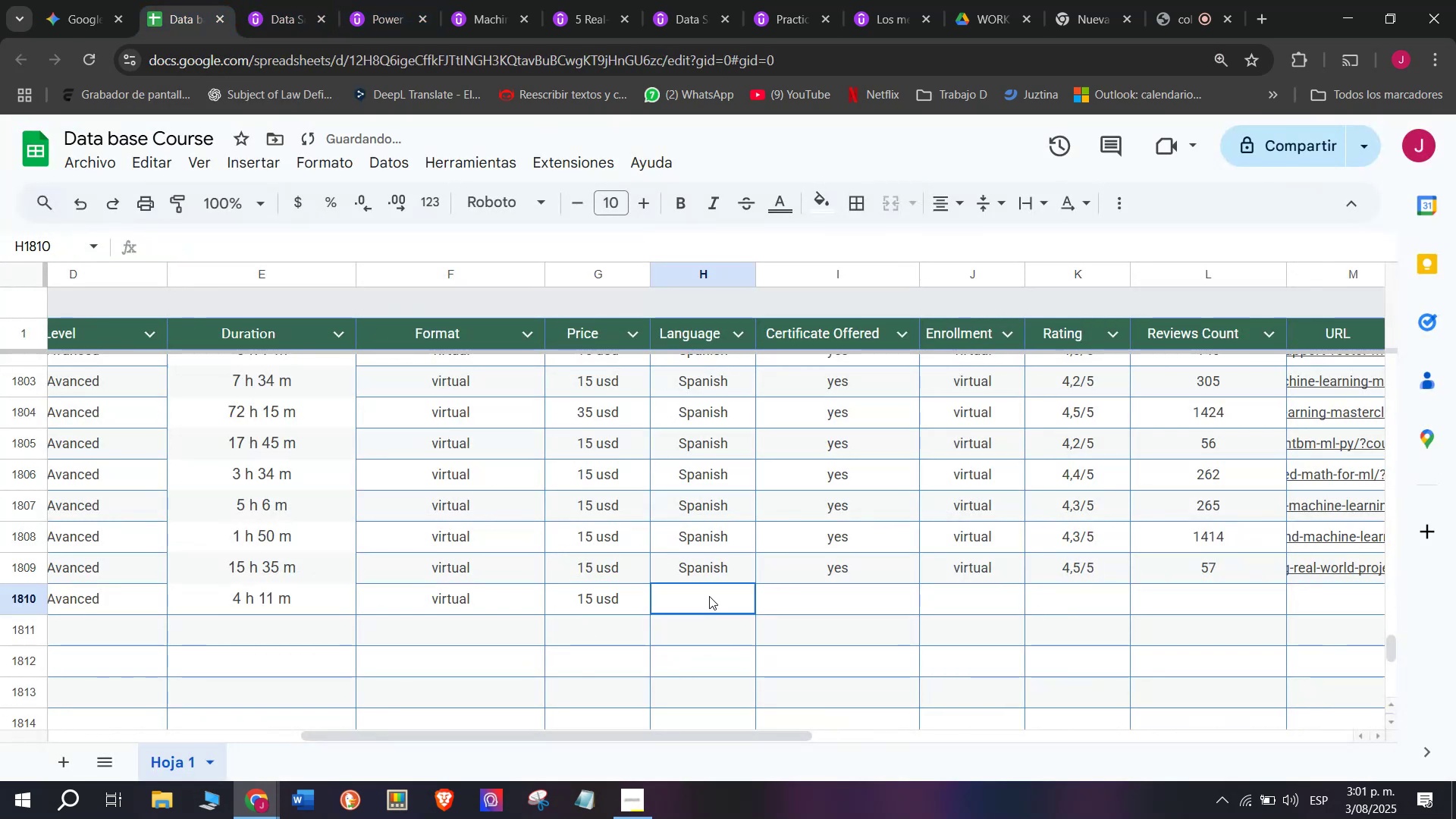 
key(Control+V)
 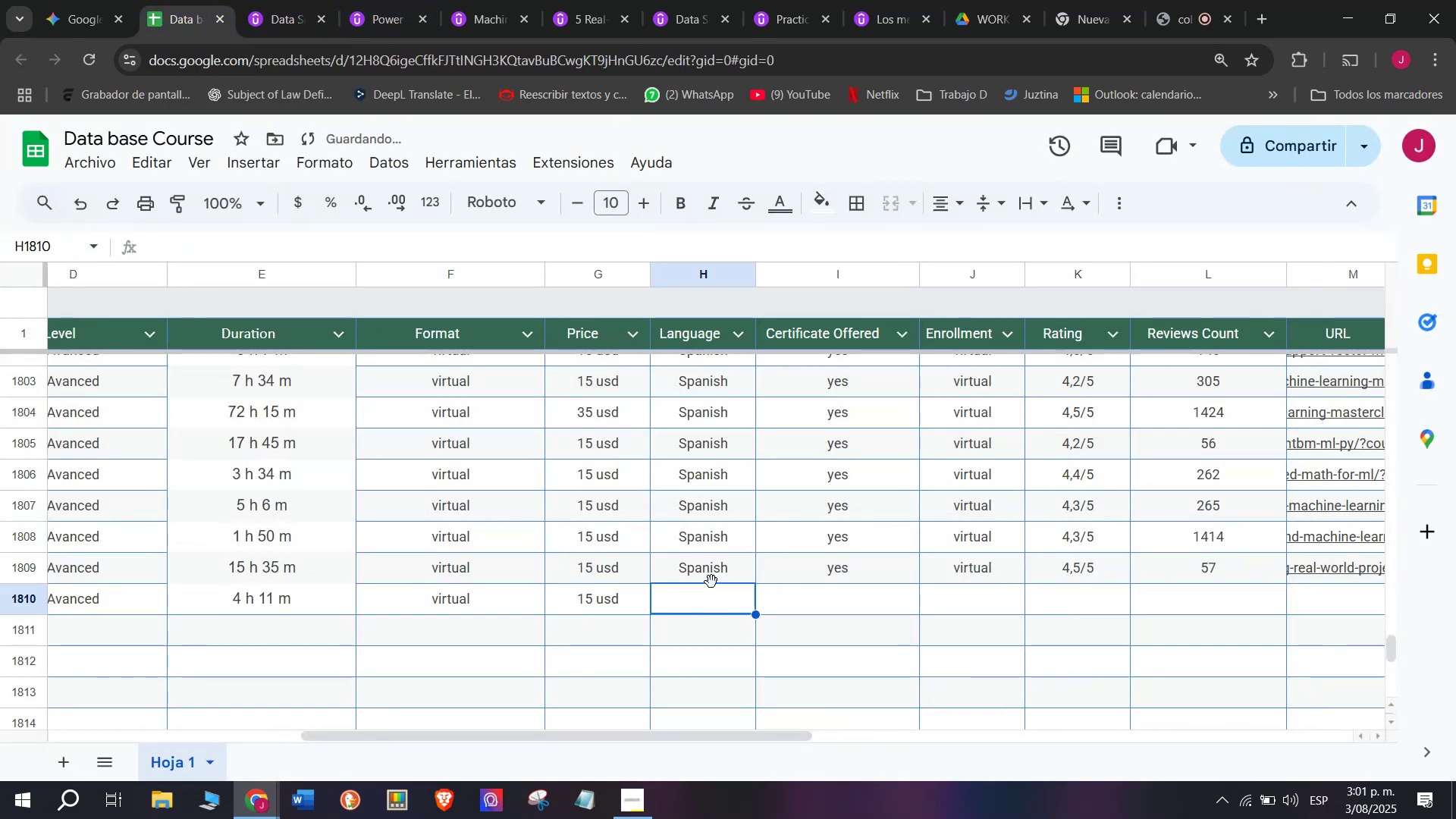 
double_click([711, 581])
 